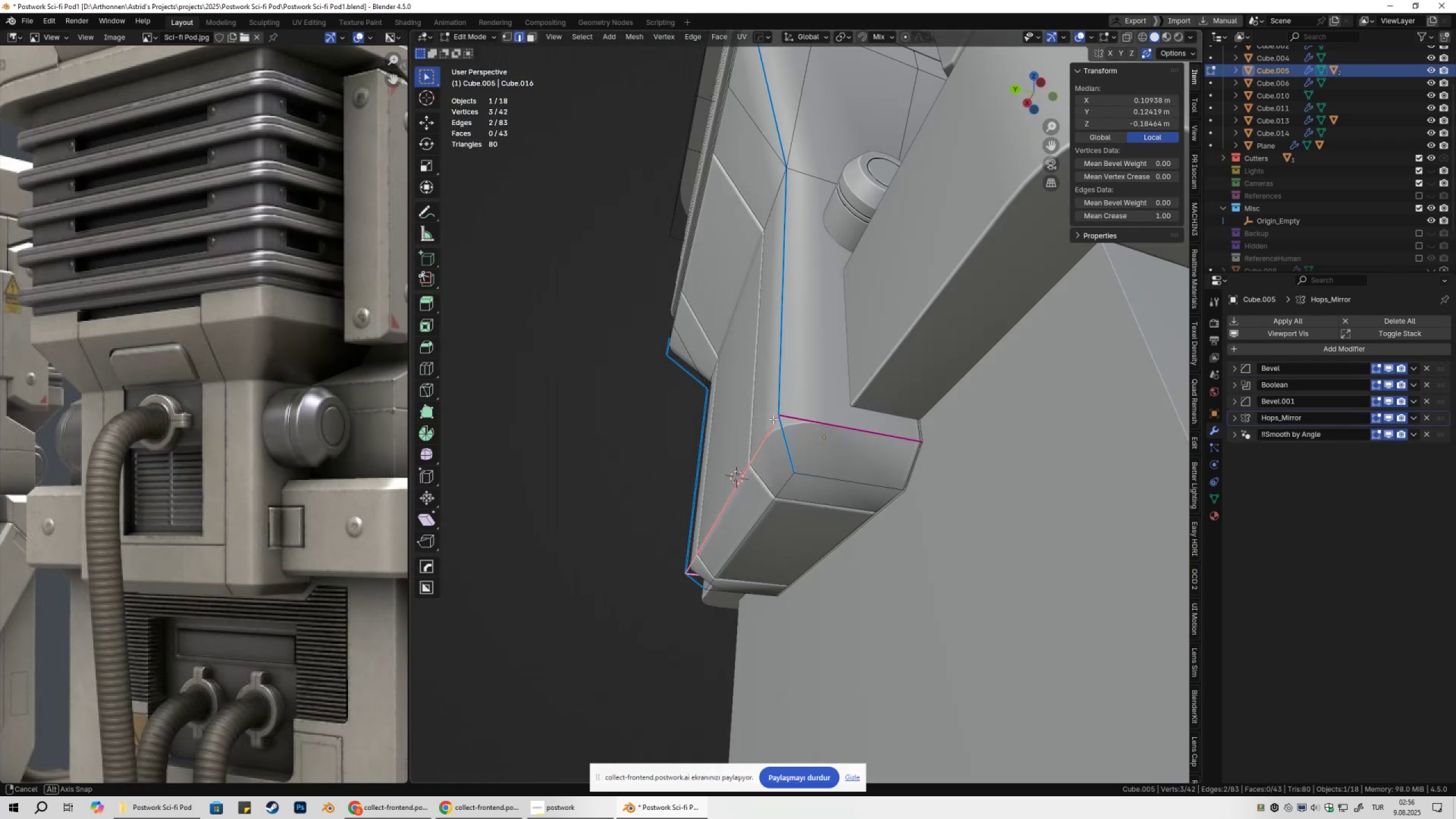 
hold_key(key=ShiftLeft, duration=0.44)
left_click([857, 428])
 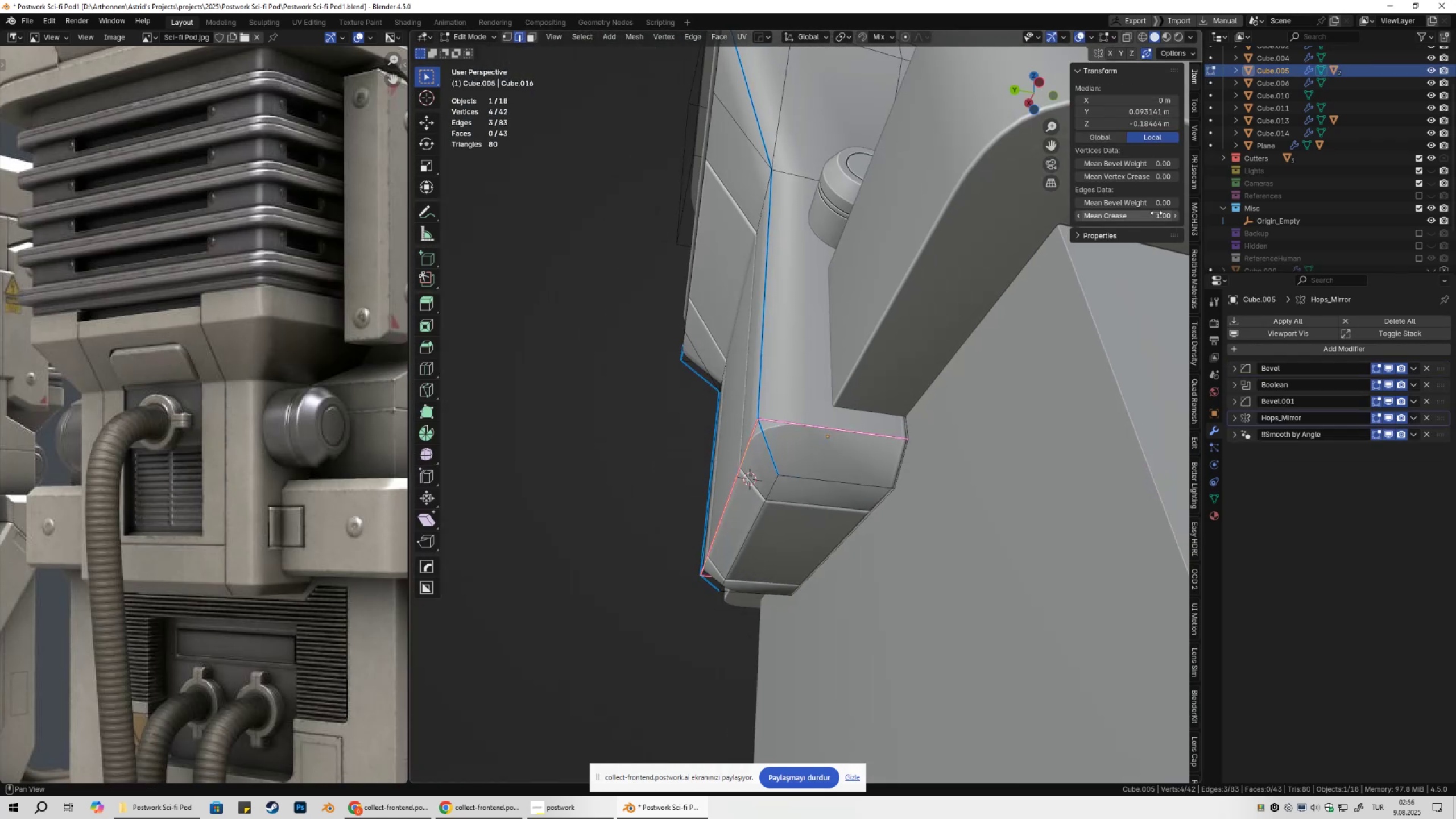 
left_click_drag(start_coordinate=[1153, 215], to_coordinate=[834, 250])
 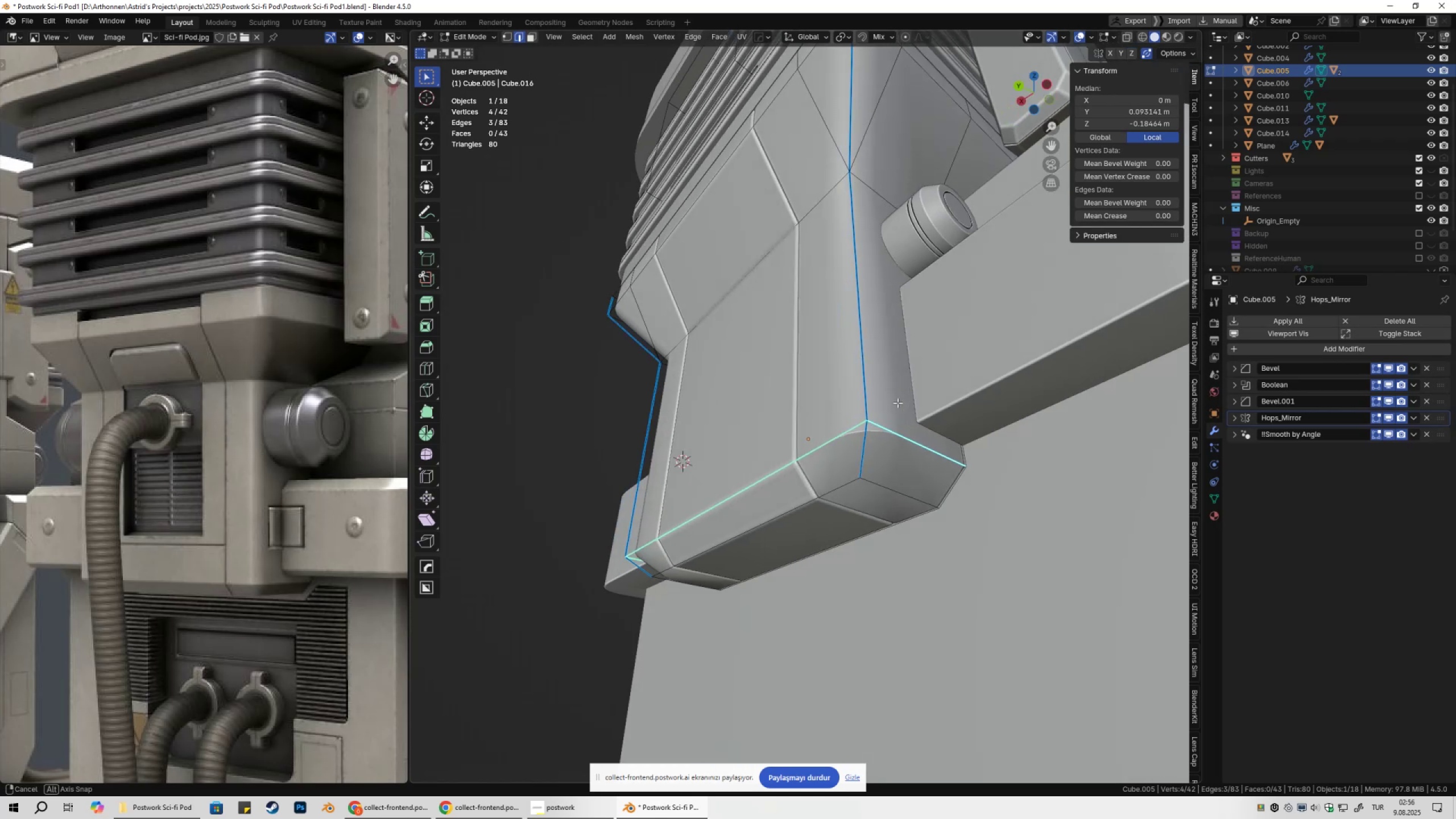 
key(Tab)
 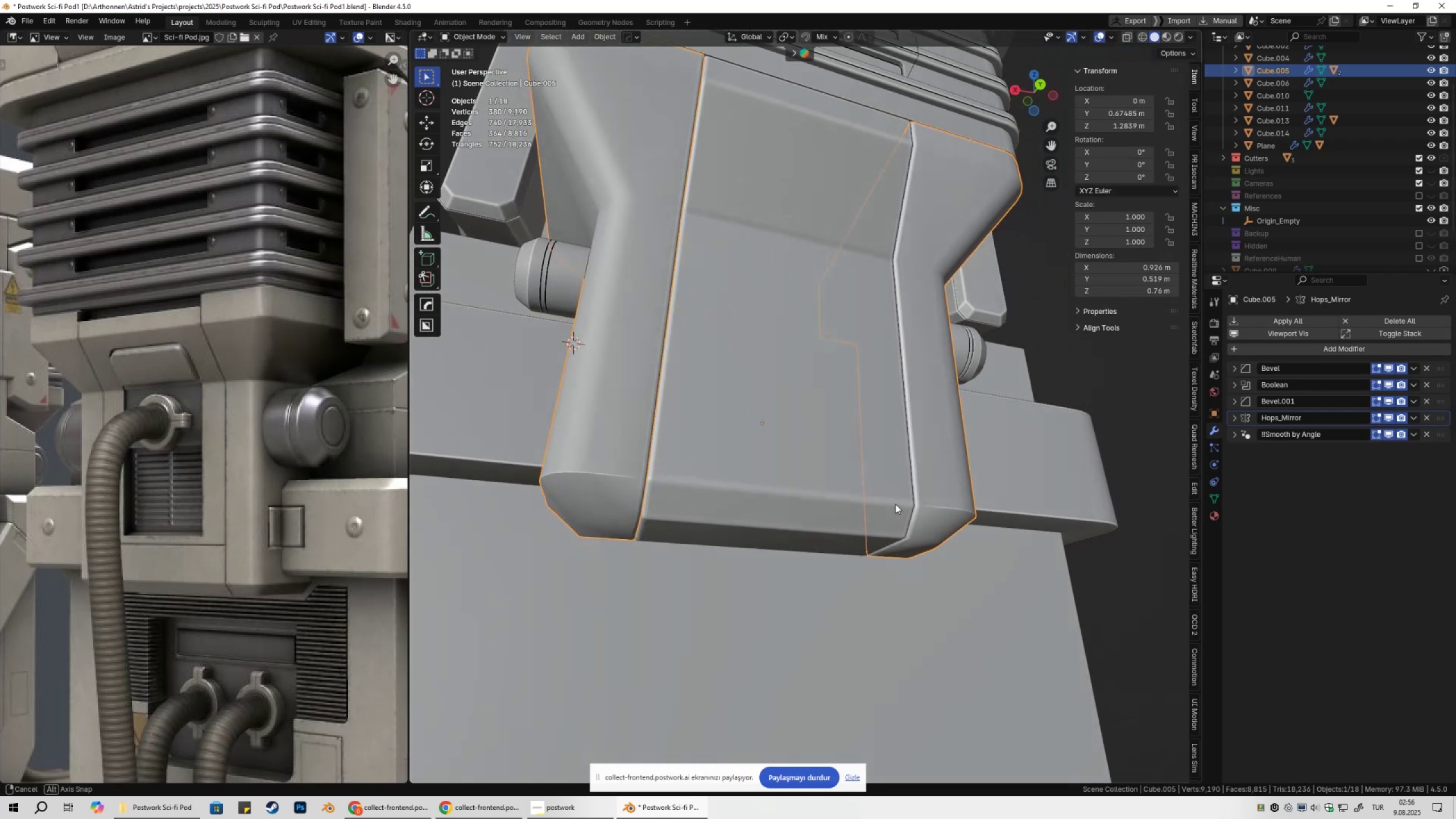 
scroll: coordinate [896, 507], scroll_direction: down, amount: 3.0
 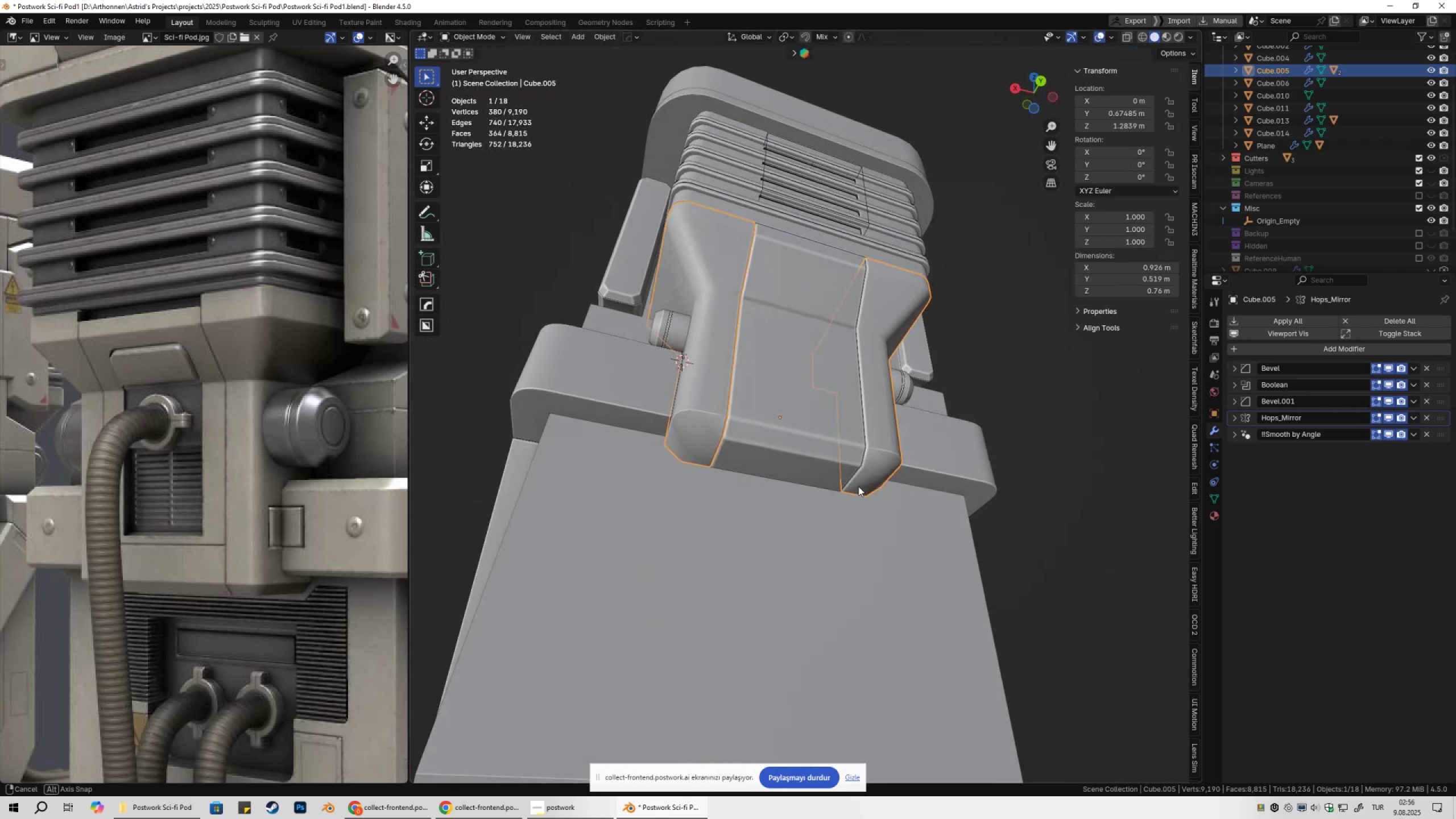 
key(Tab)
 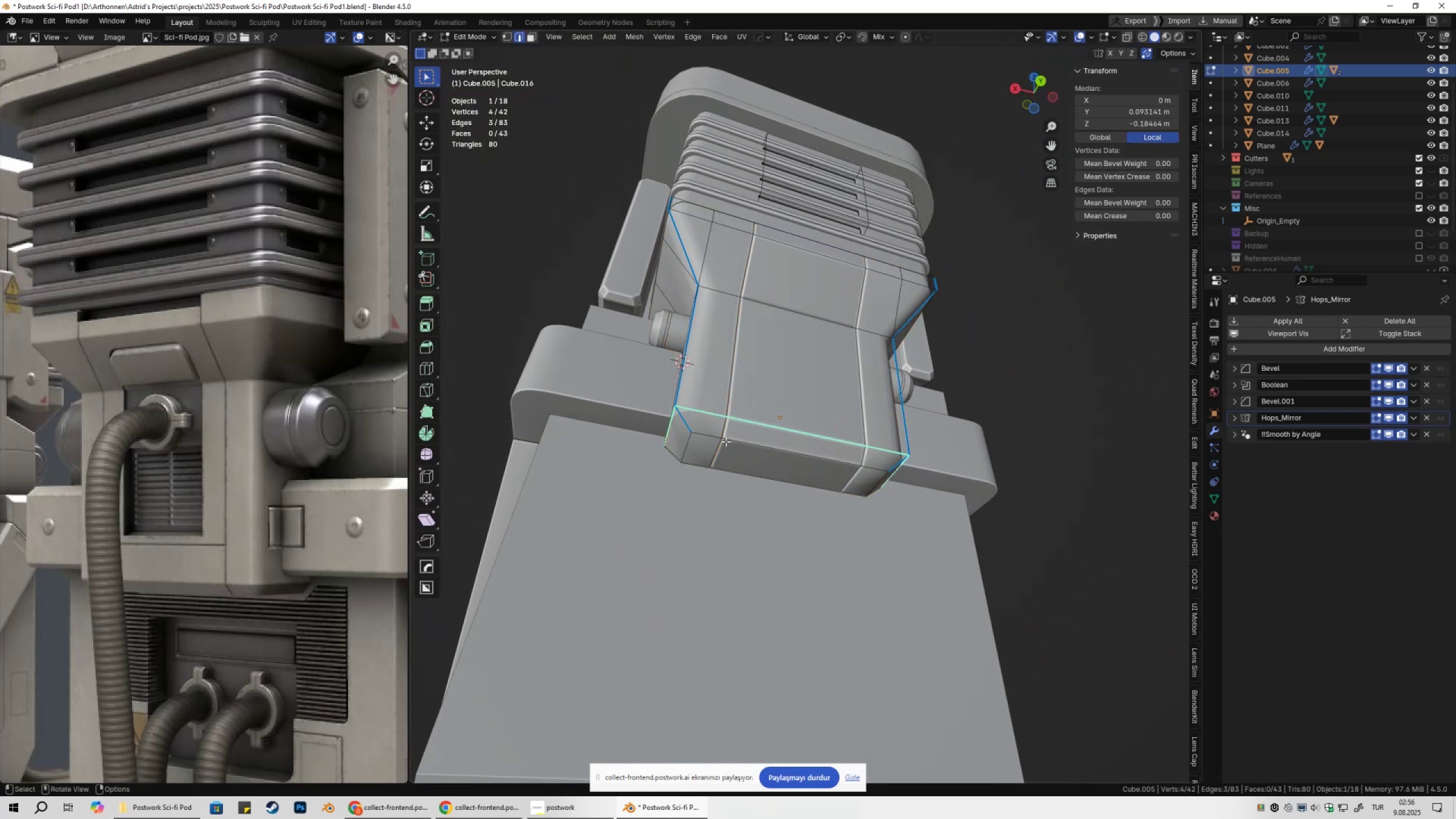 
left_click([725, 440])
 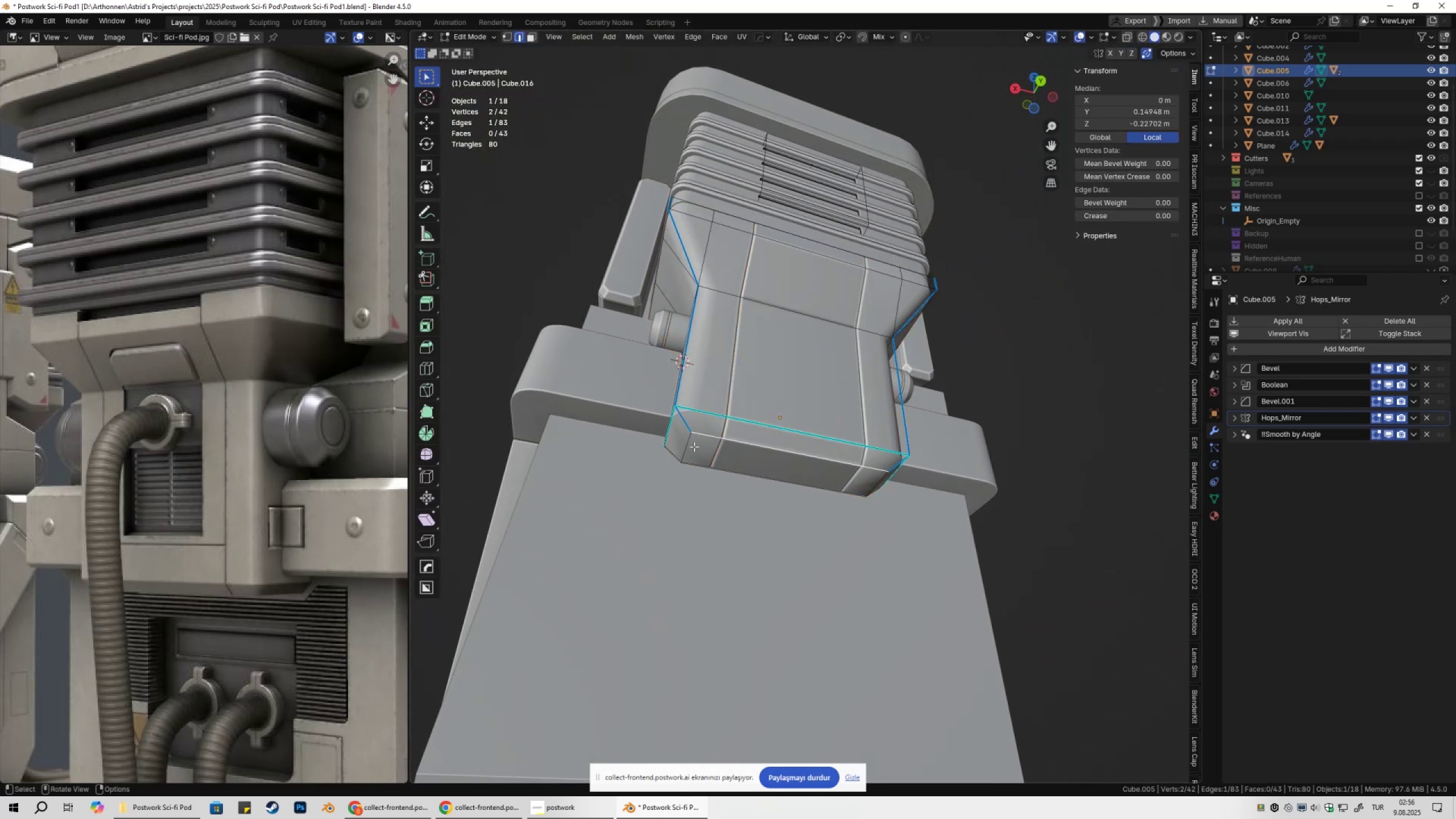 
hold_key(key=ShiftLeft, duration=0.47)
double_click([687, 446])
 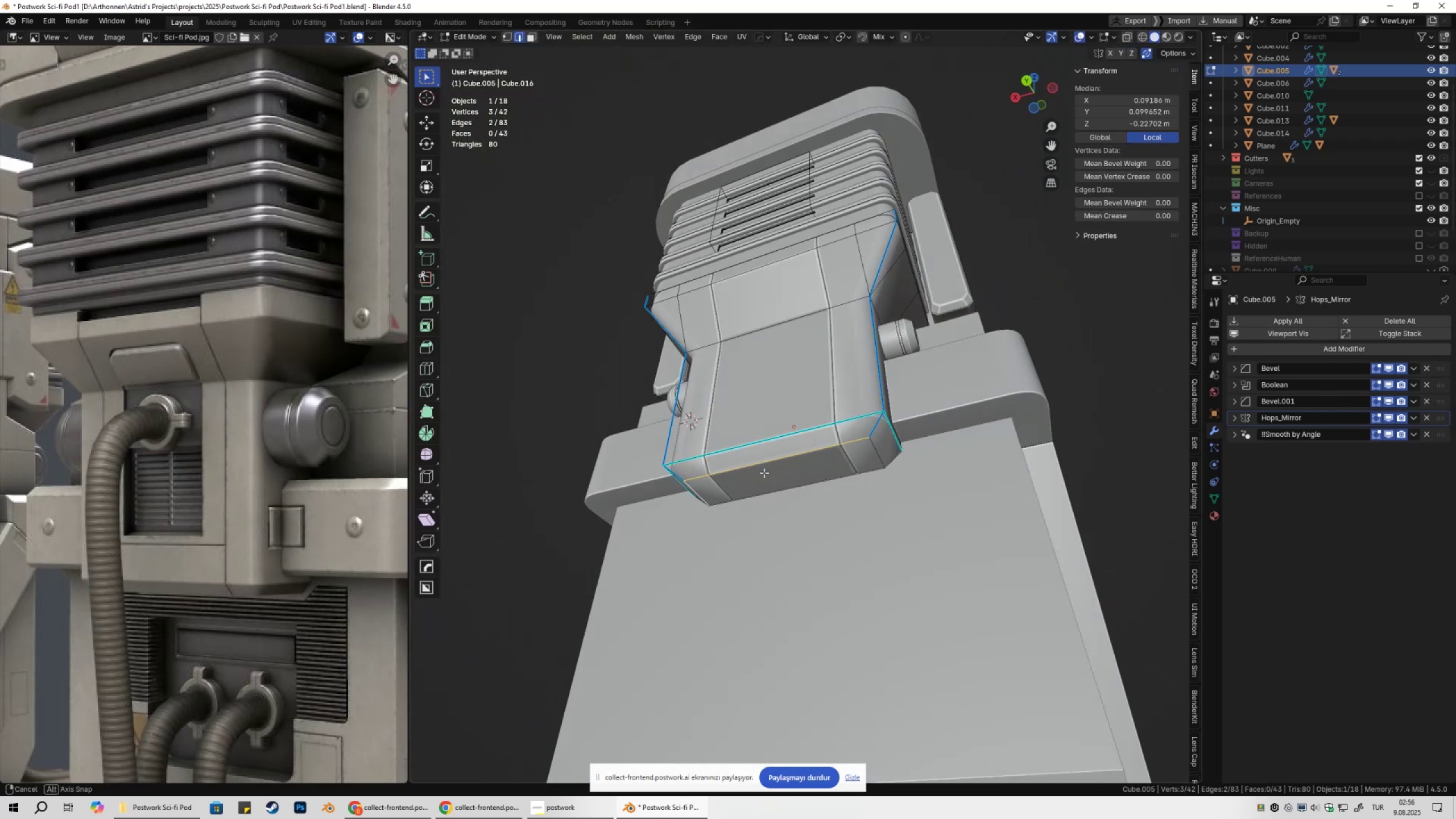 
hold_key(key=ShiftLeft, duration=0.52)
 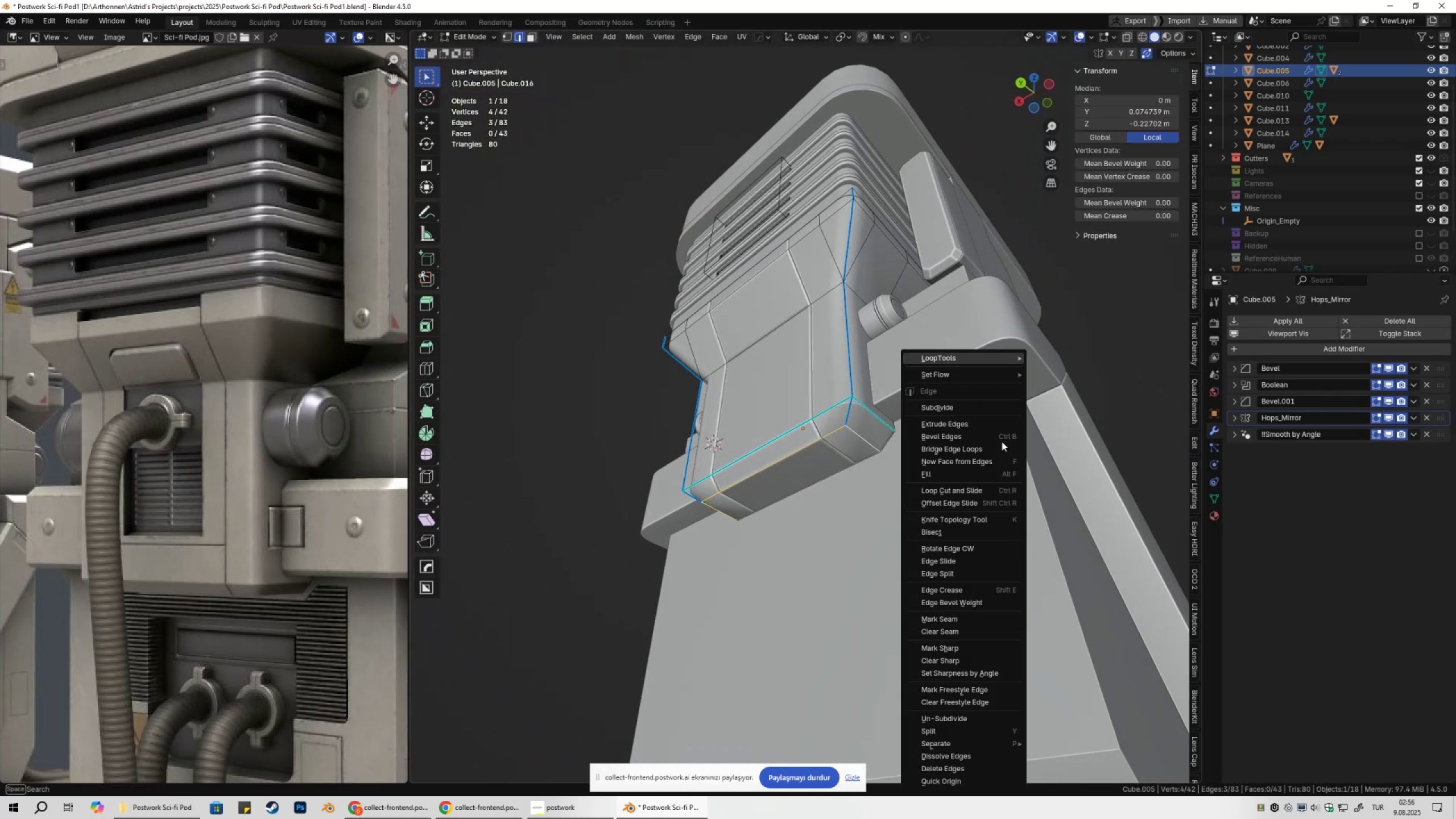 
right_click([1002, 441])
 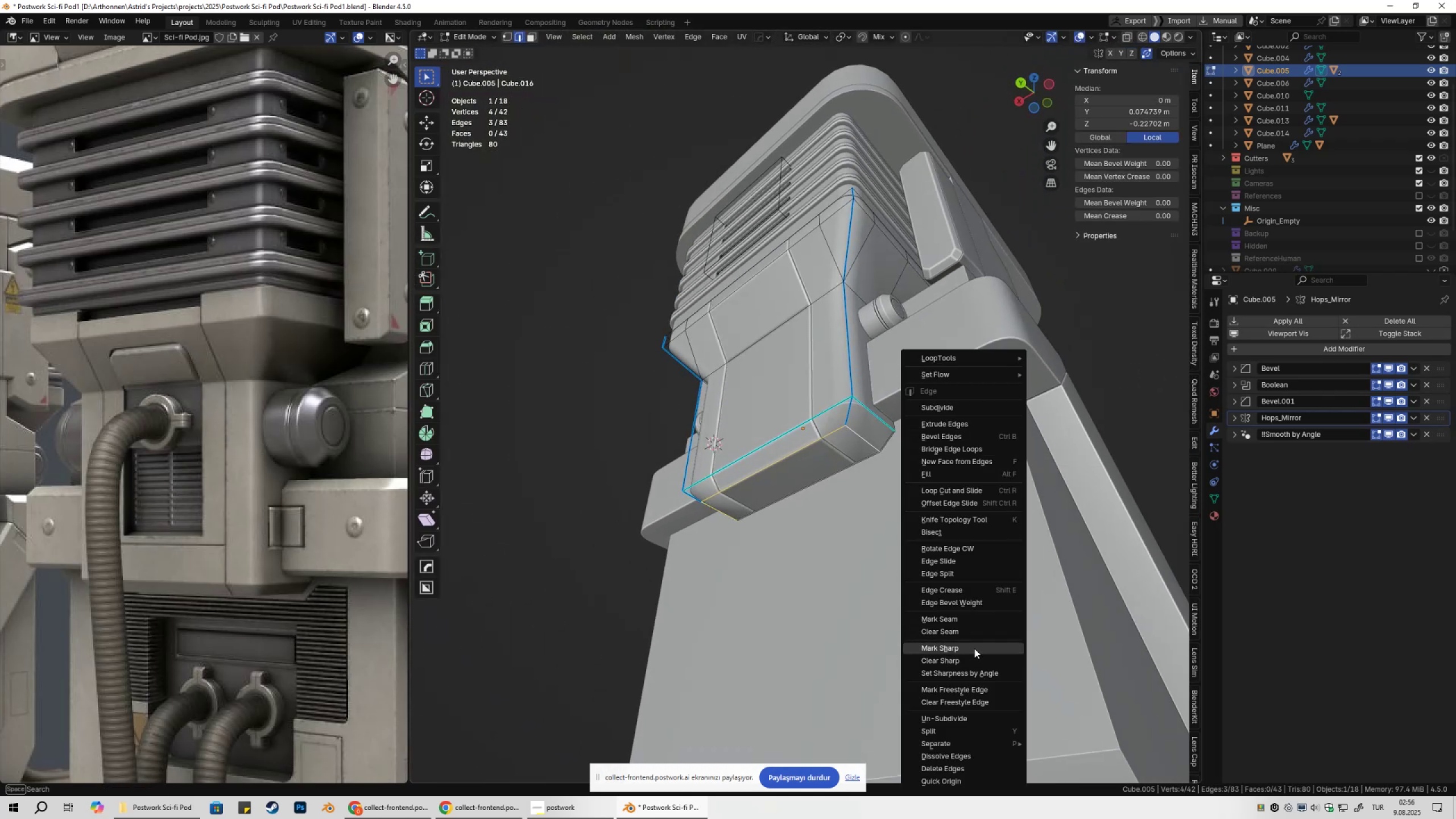 
double_click([862, 495])
 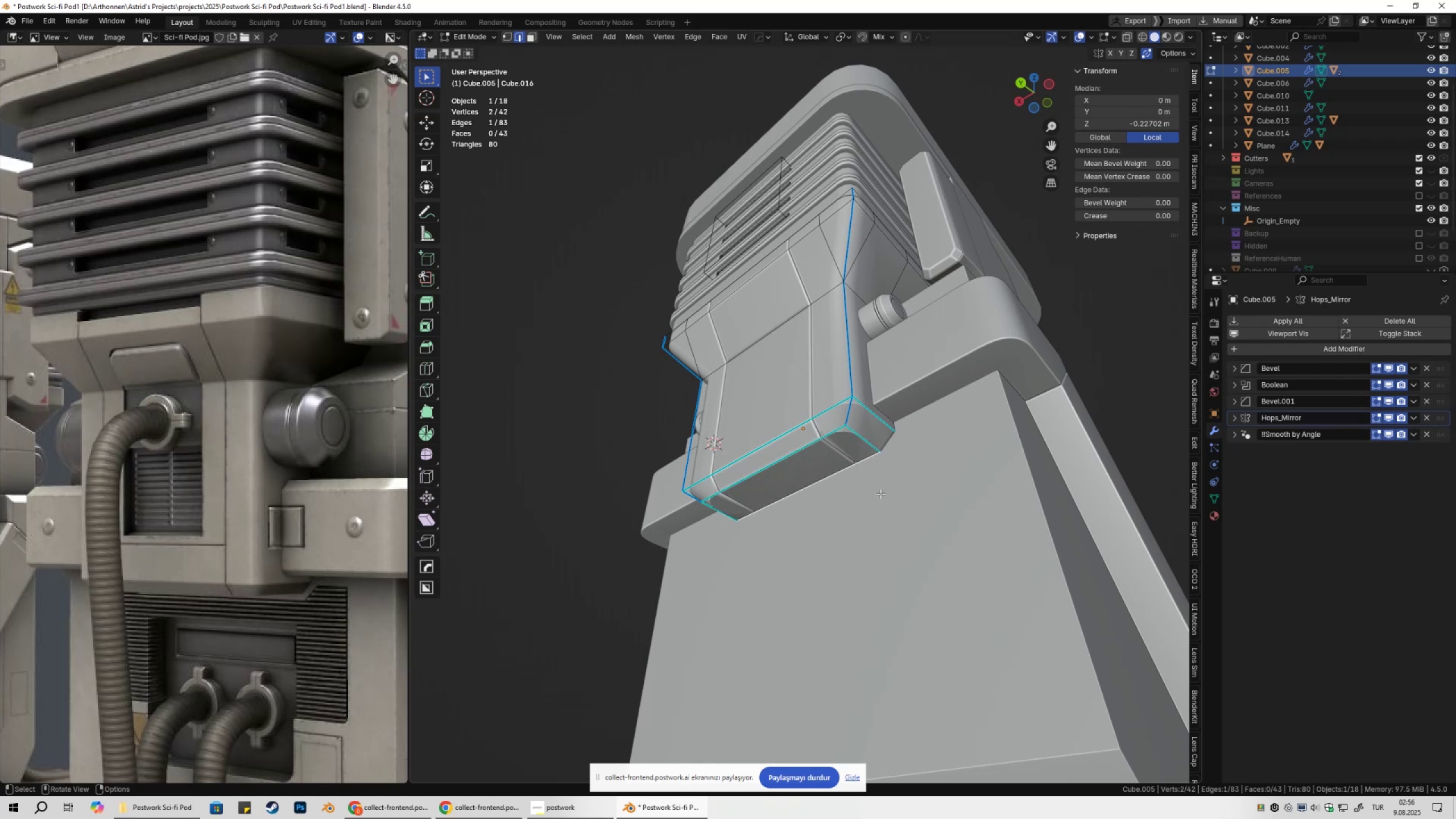 
key(Tab)
 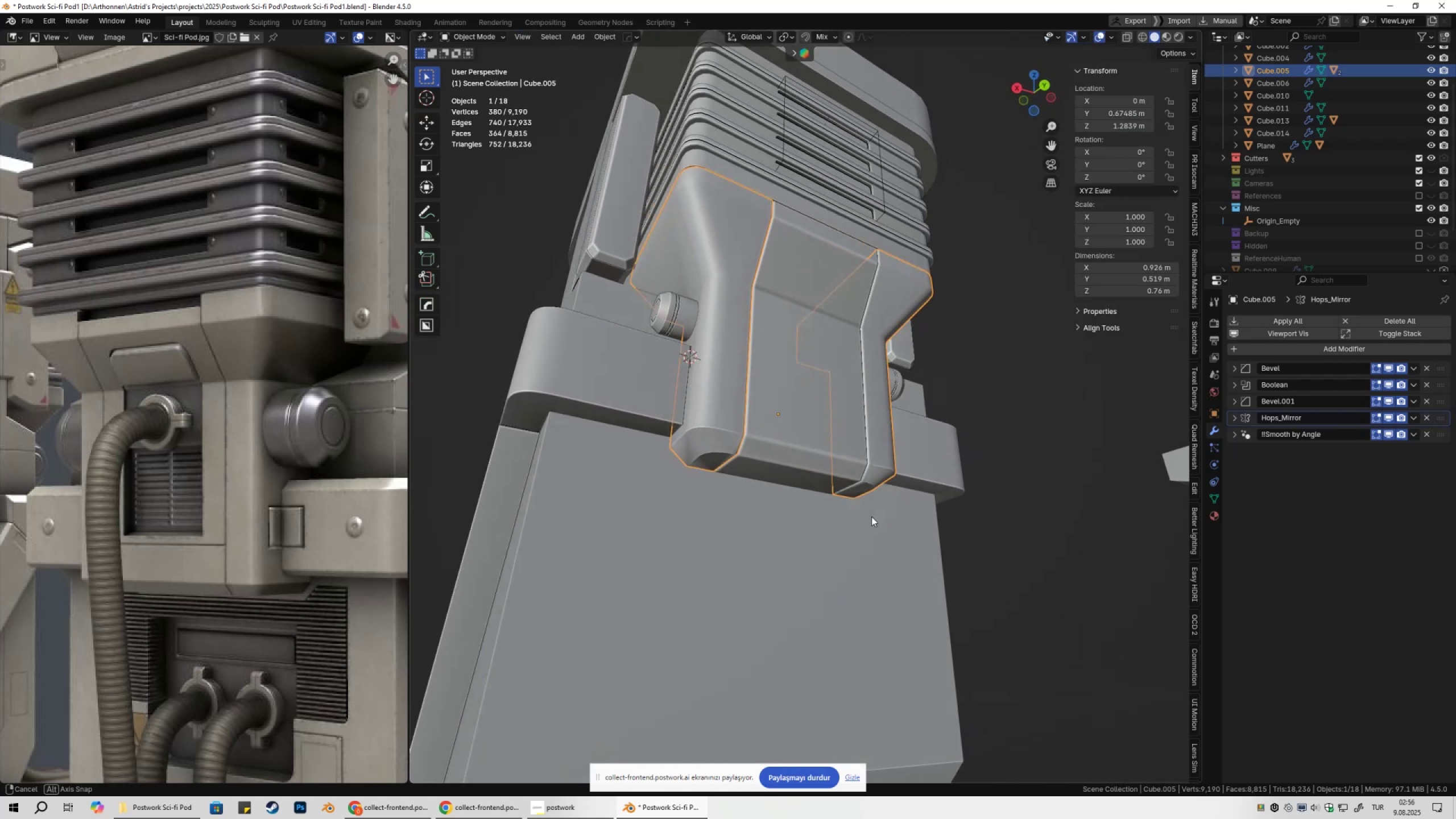 
scroll: coordinate [888, 501], scroll_direction: up, amount: 2.0
 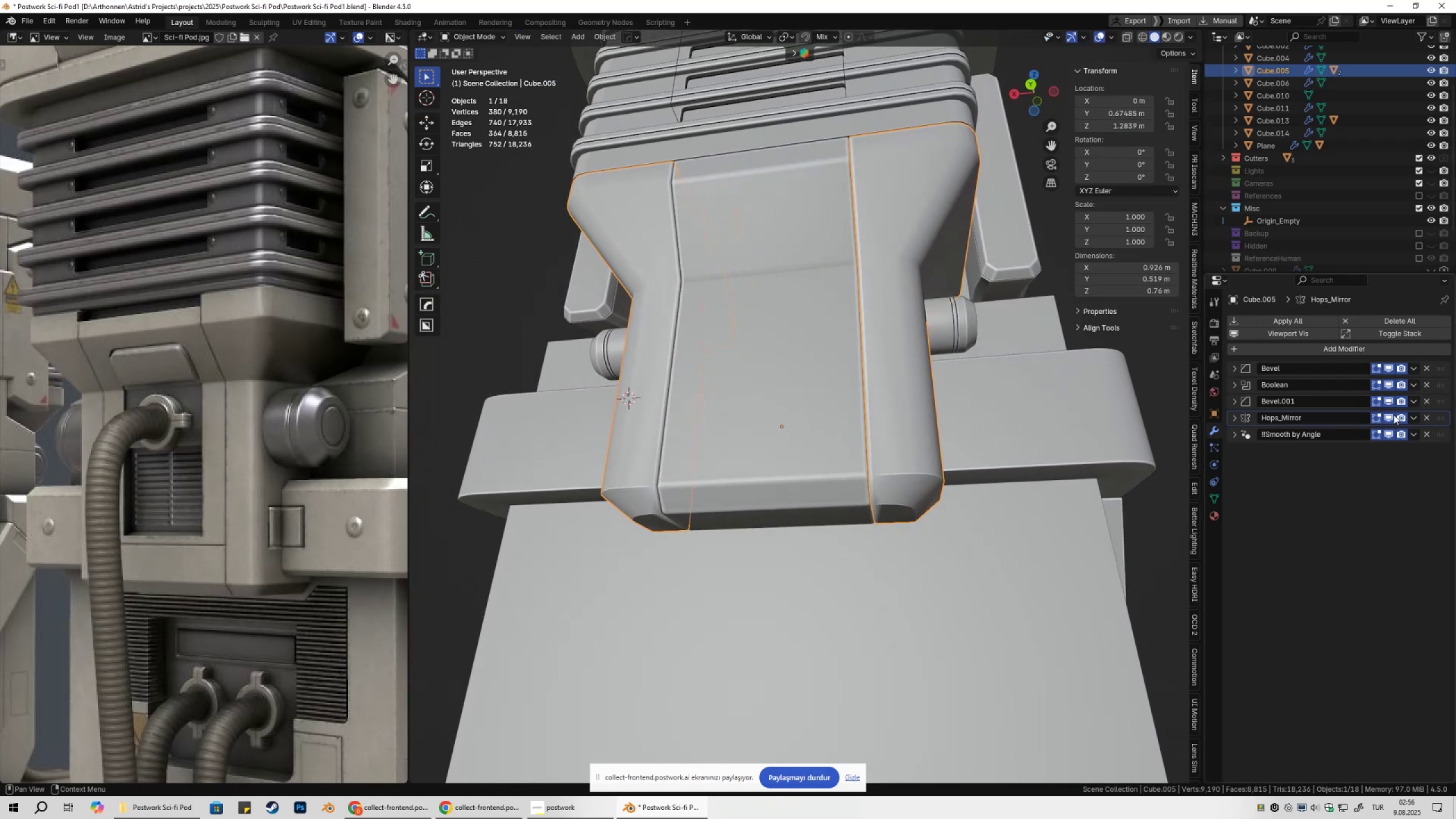 
left_click([1389, 401])
 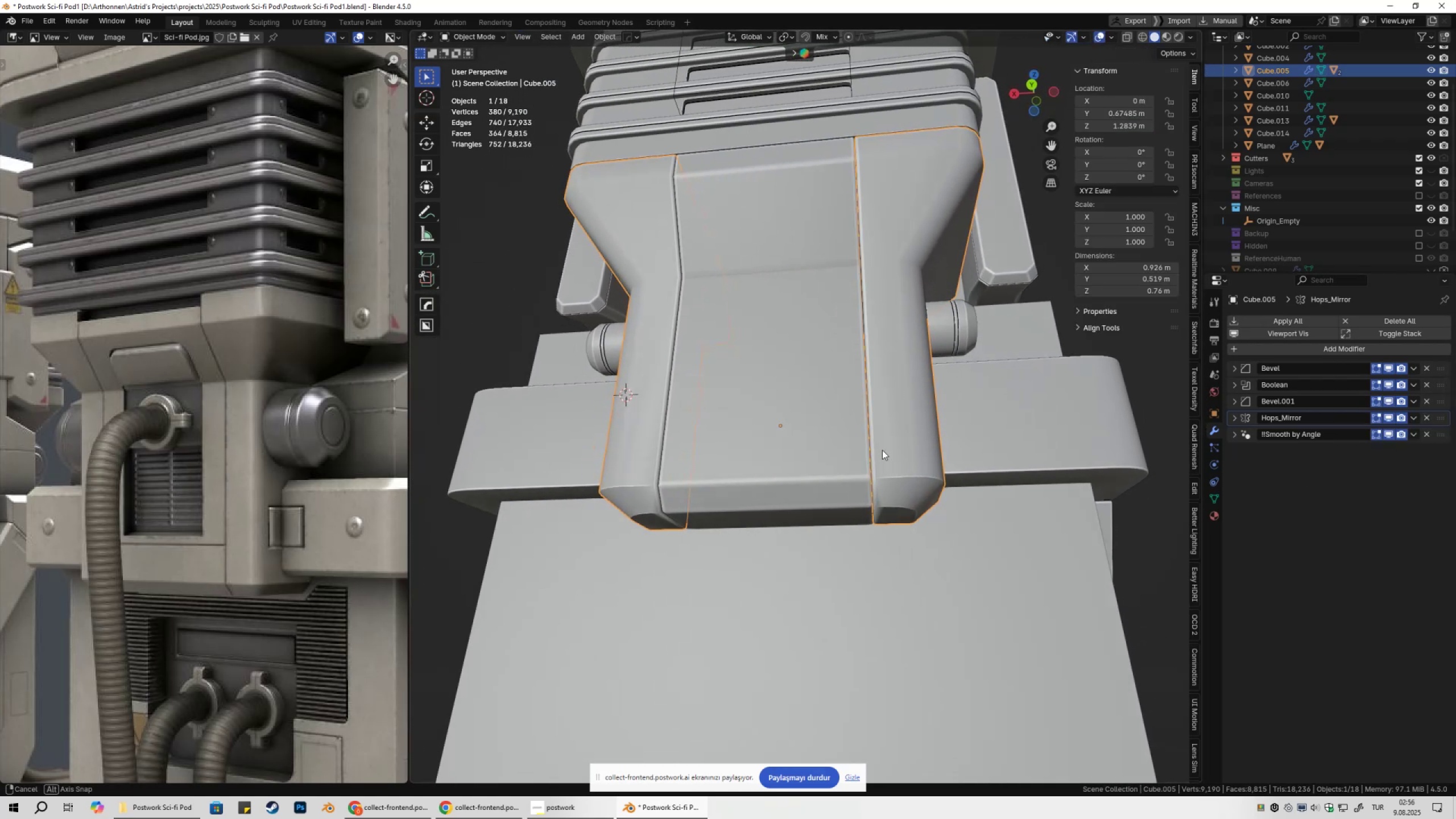 
left_click([1006, 447])
 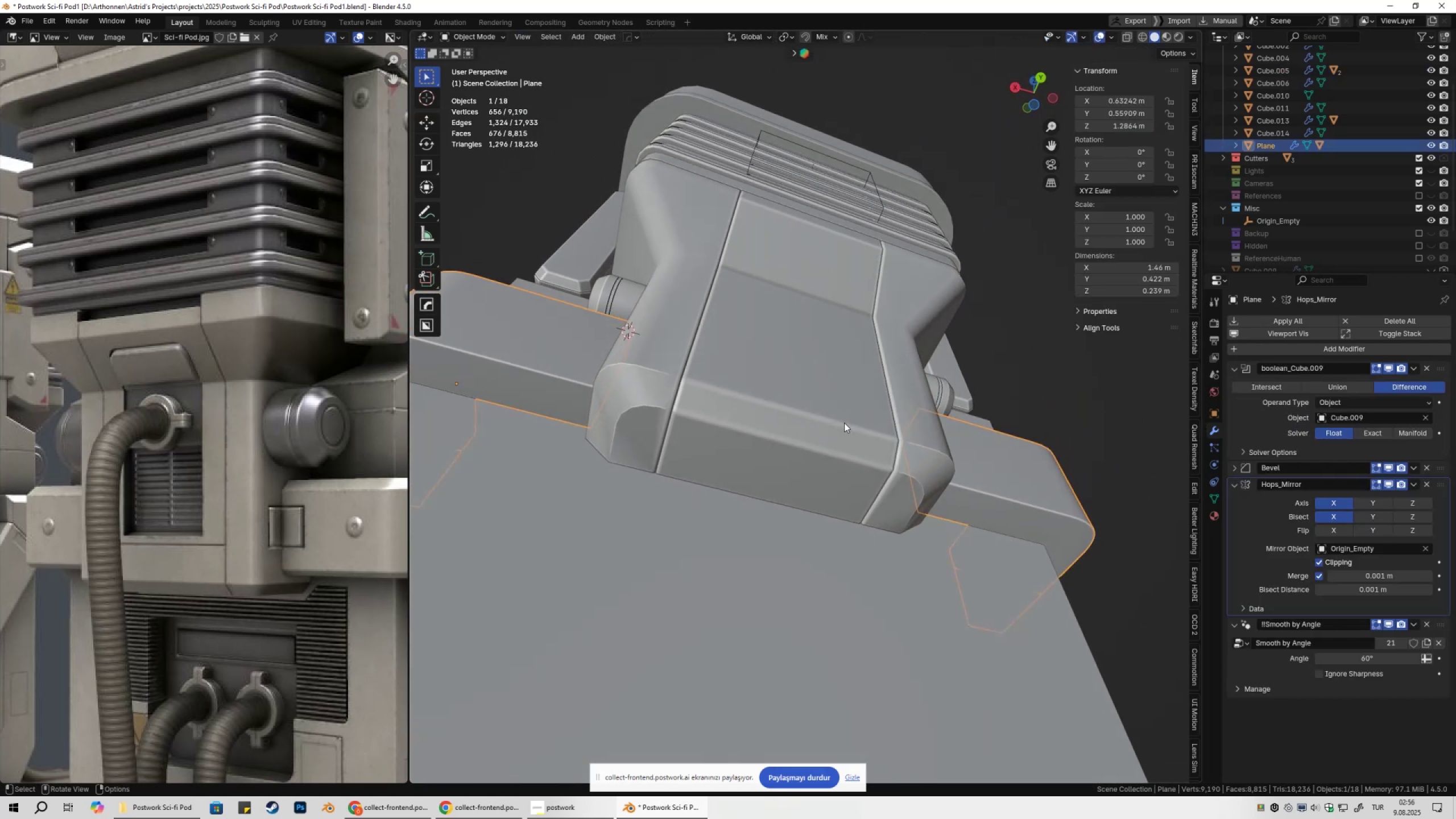 
left_click([617, 402])
 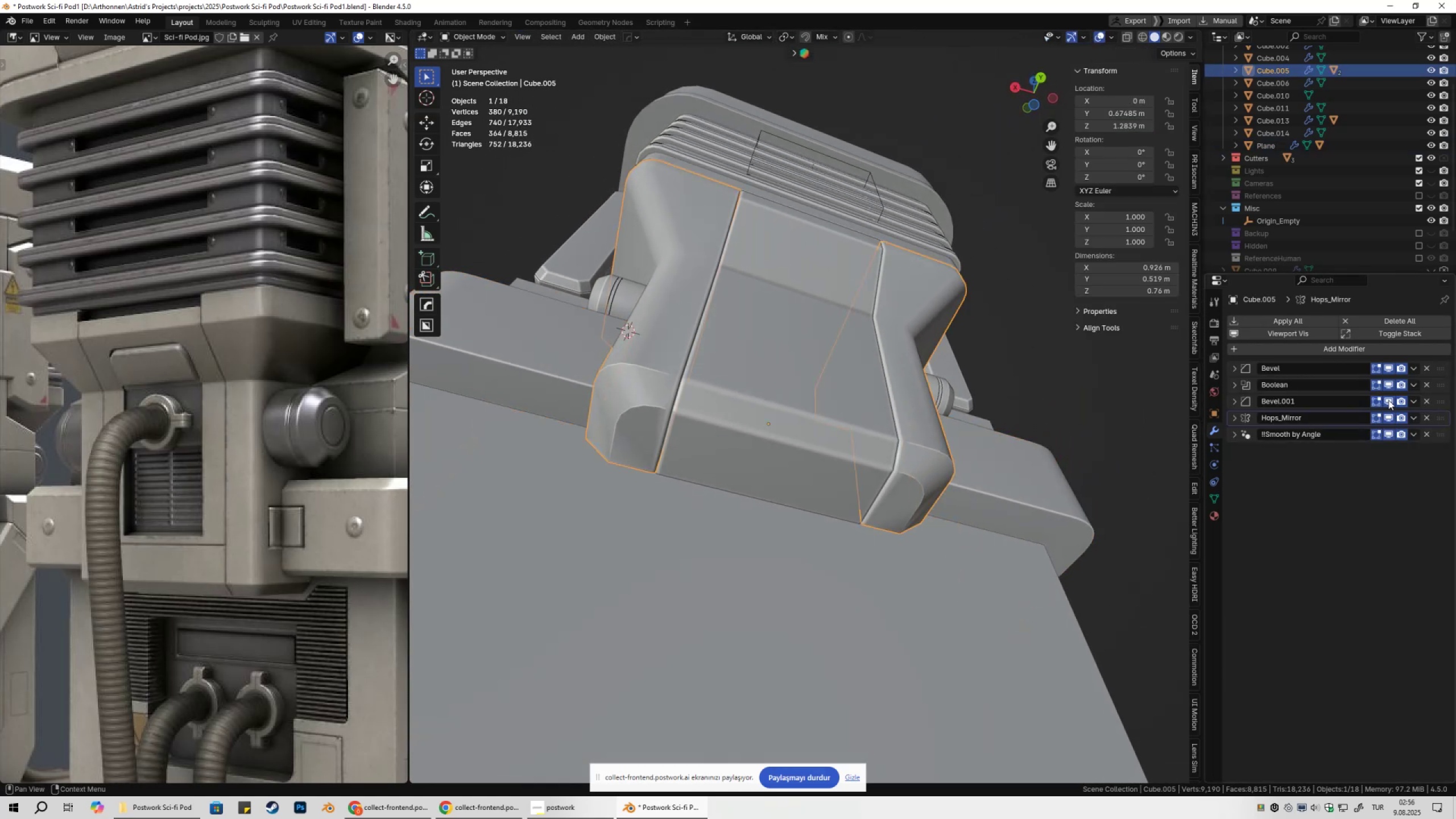 
double_click([1388, 400])
 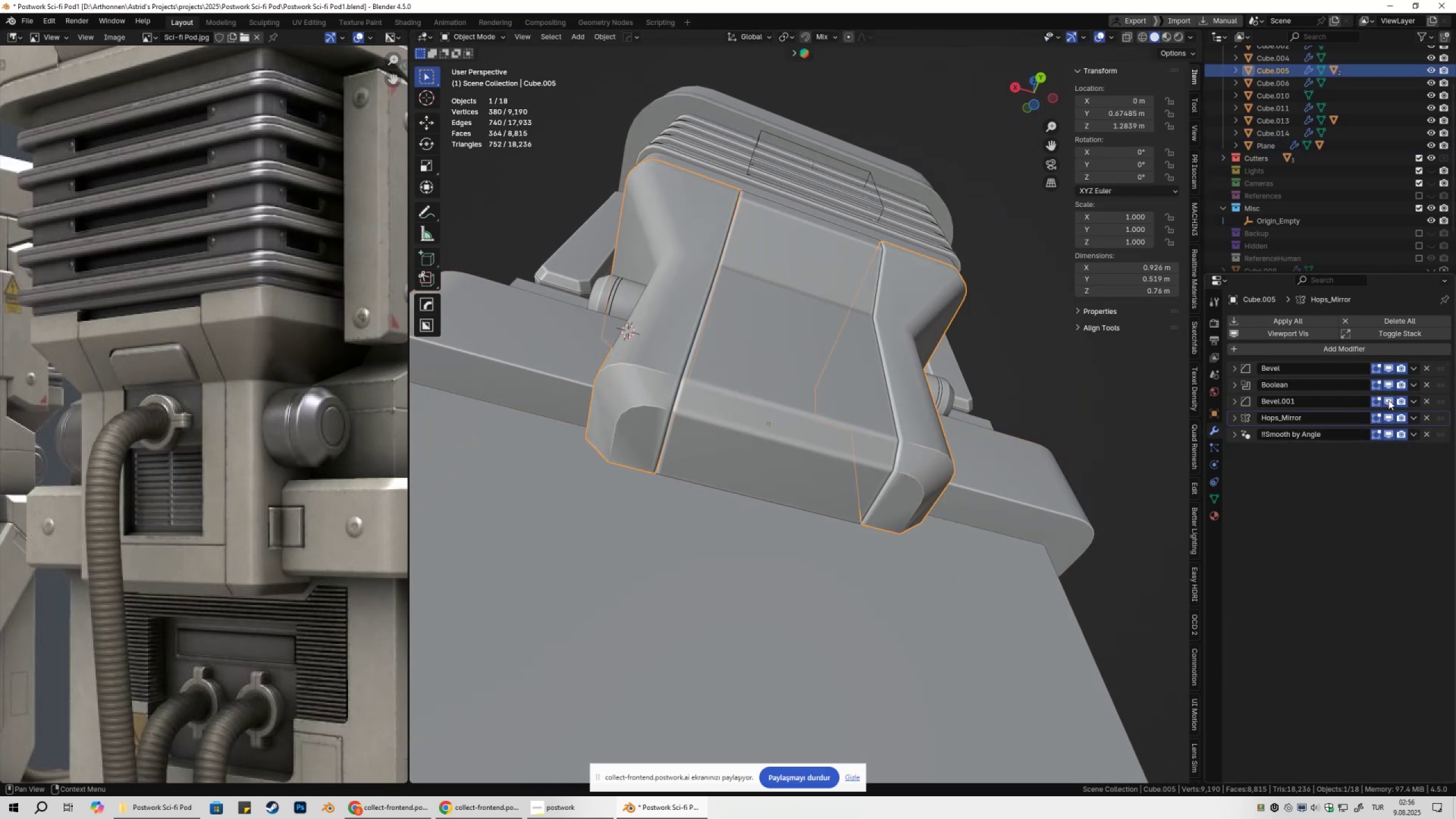 
triple_click([1388, 400])
 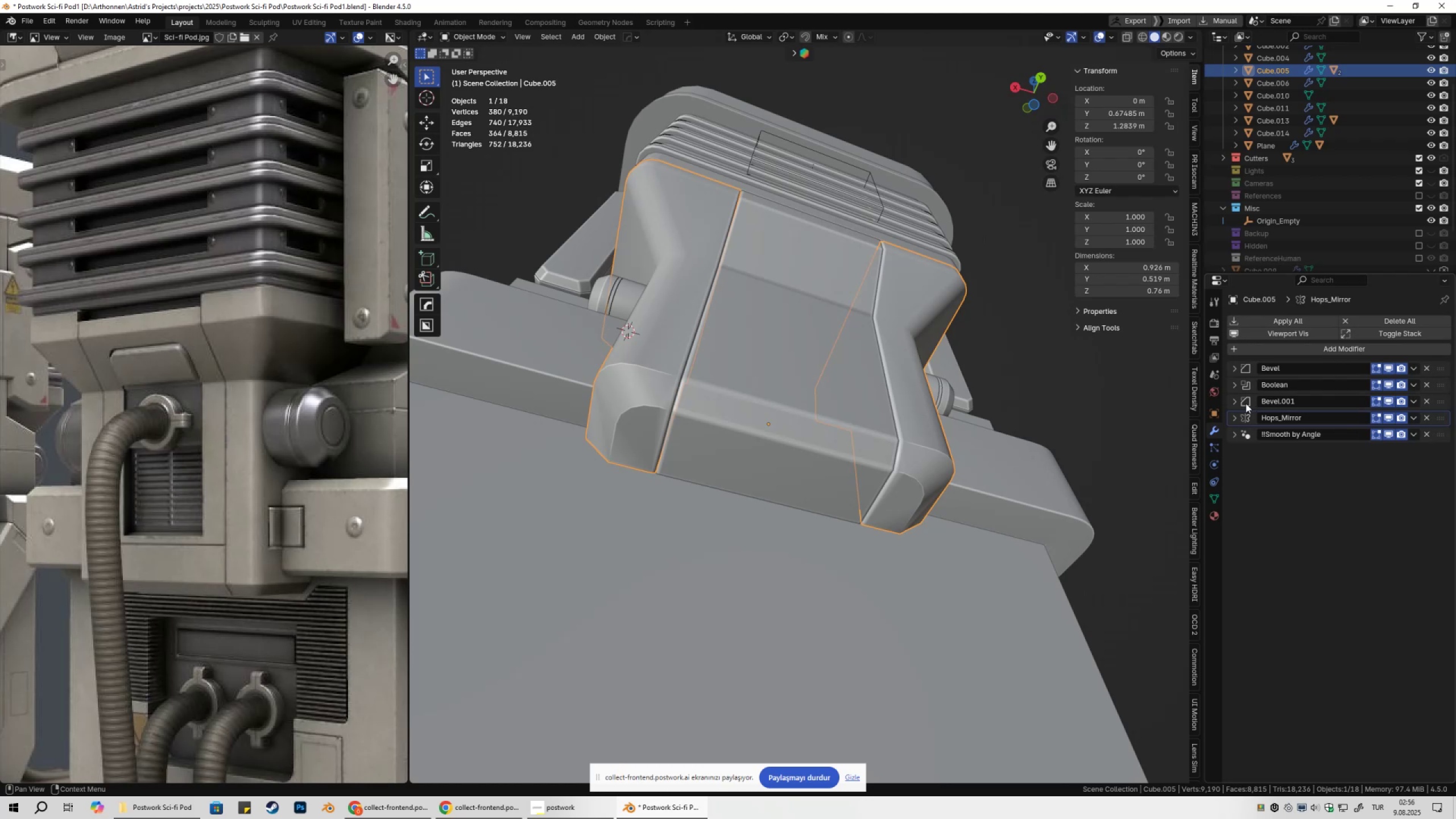 
left_click([1232, 402])
 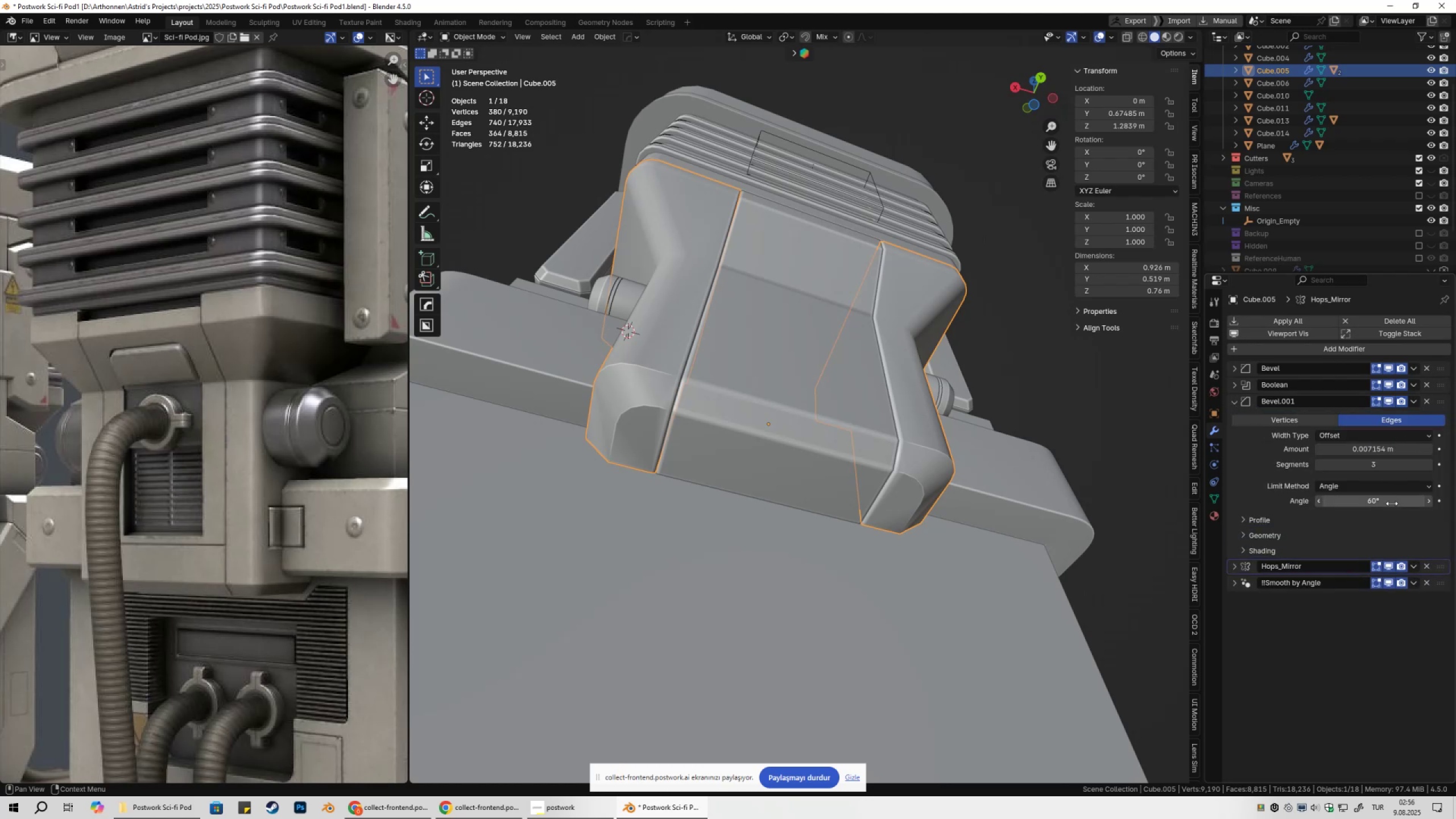 
left_click([1392, 504])
 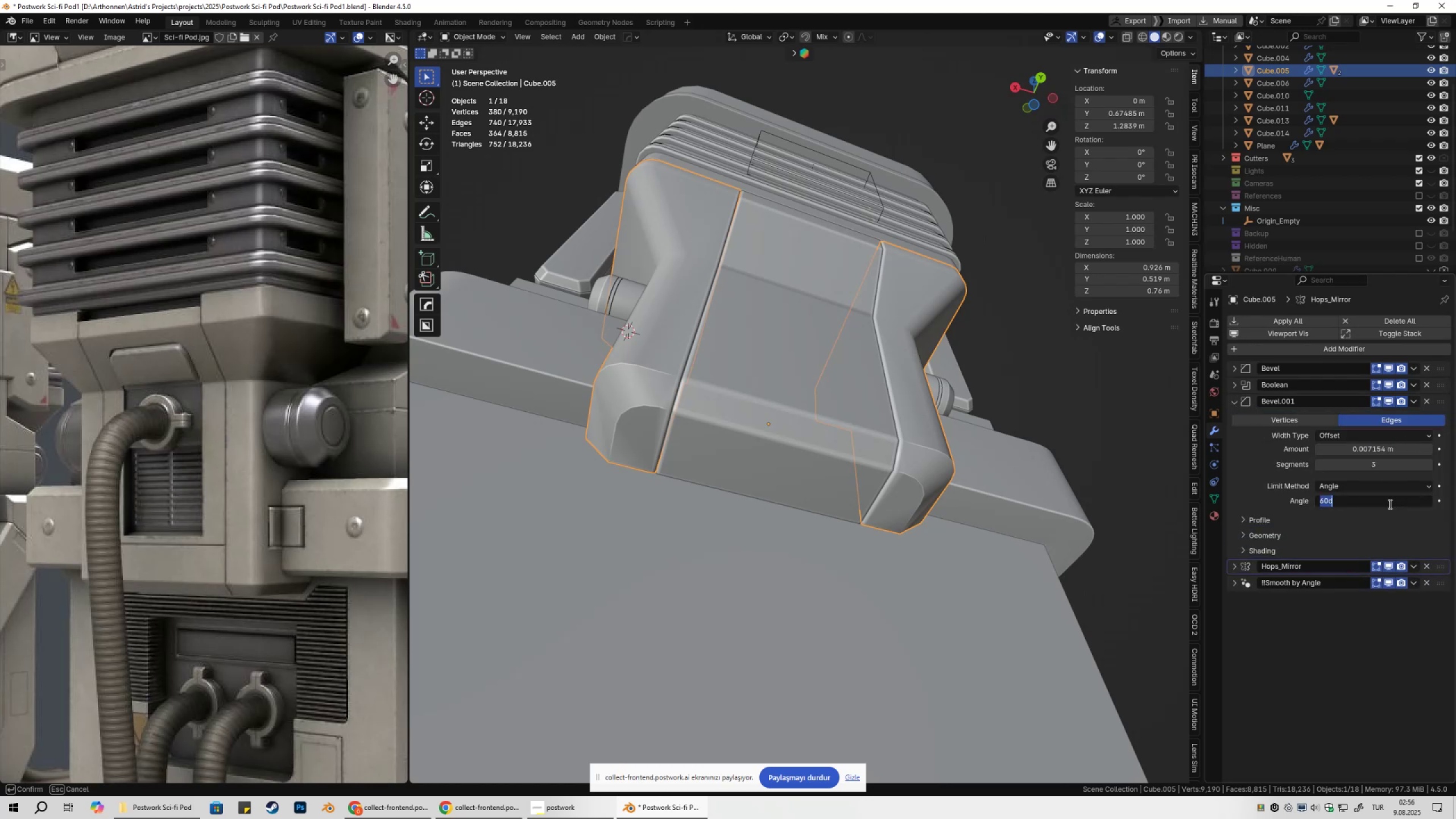 
key(Numpad3)
 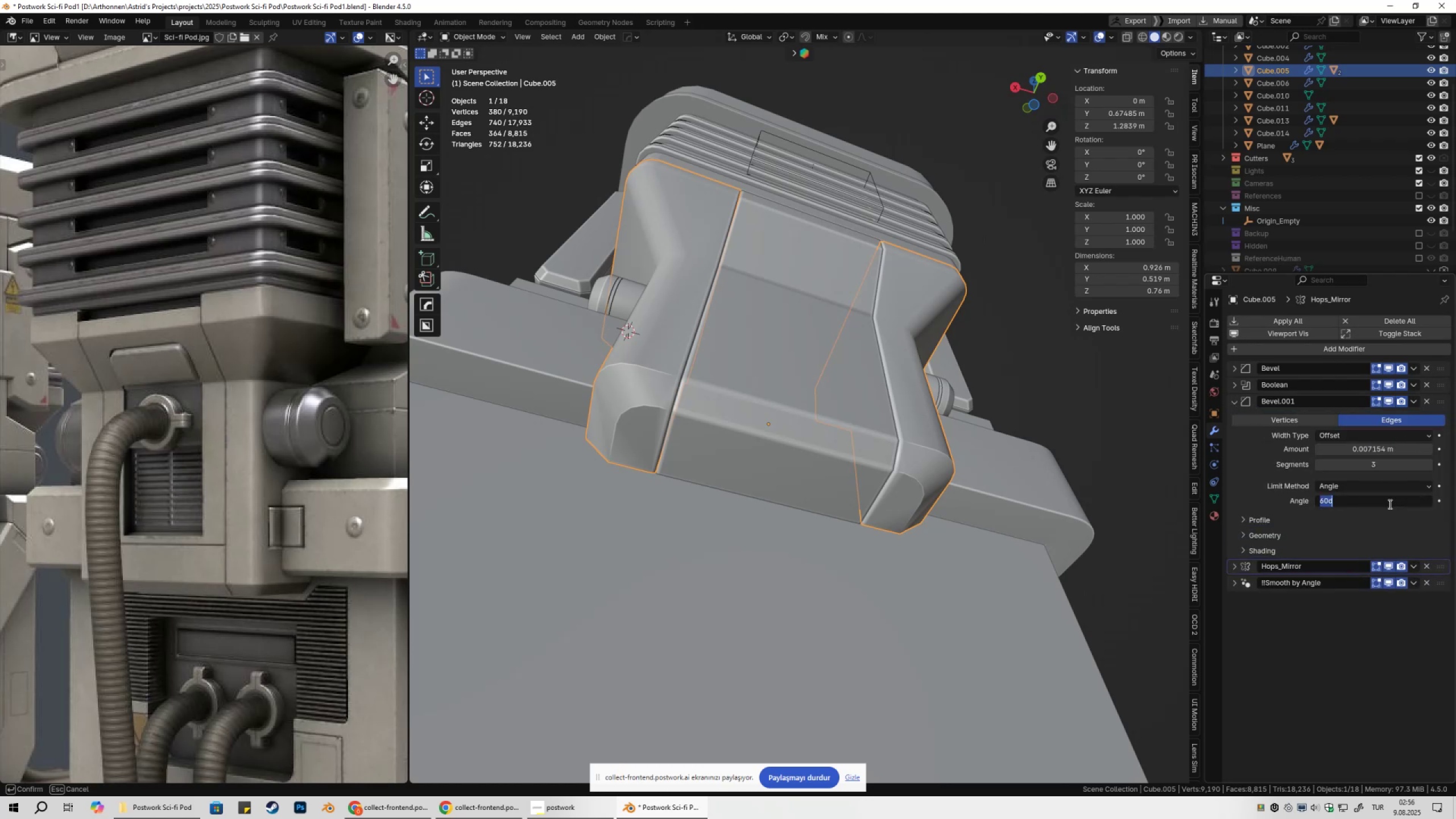 
key(Numpad0)
 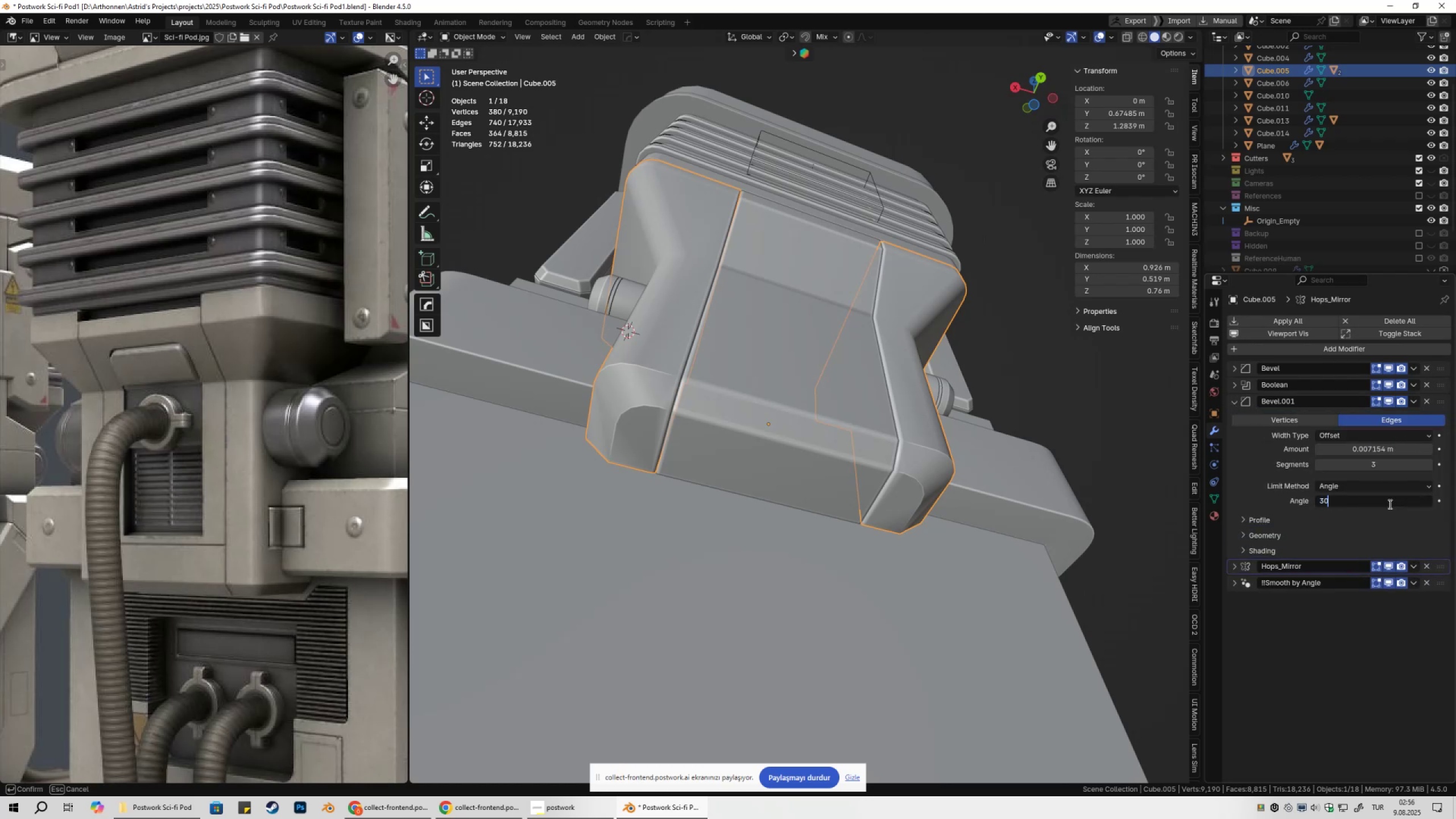 
key(NumpadEnter)
 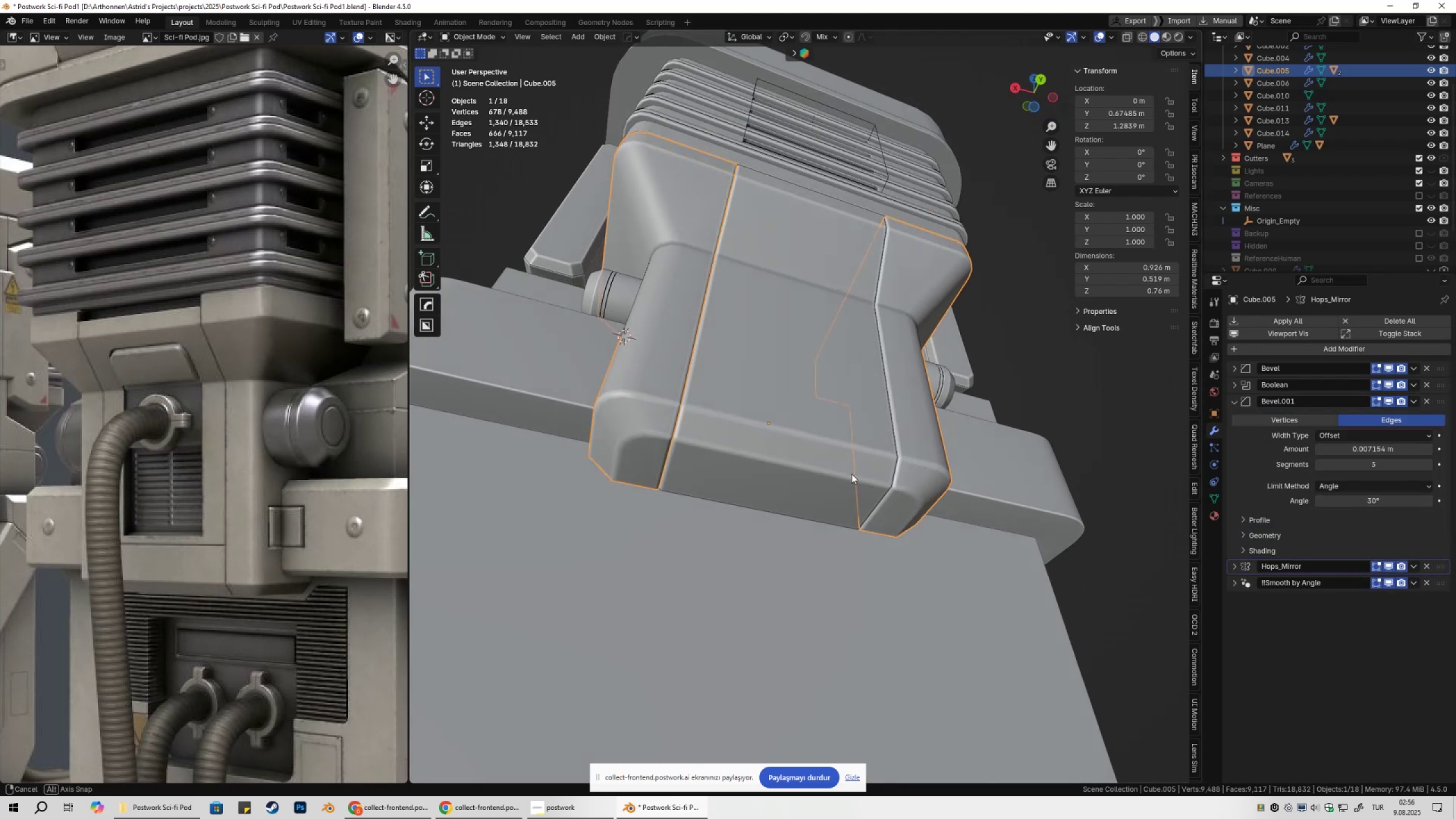 
left_click([1002, 487])
 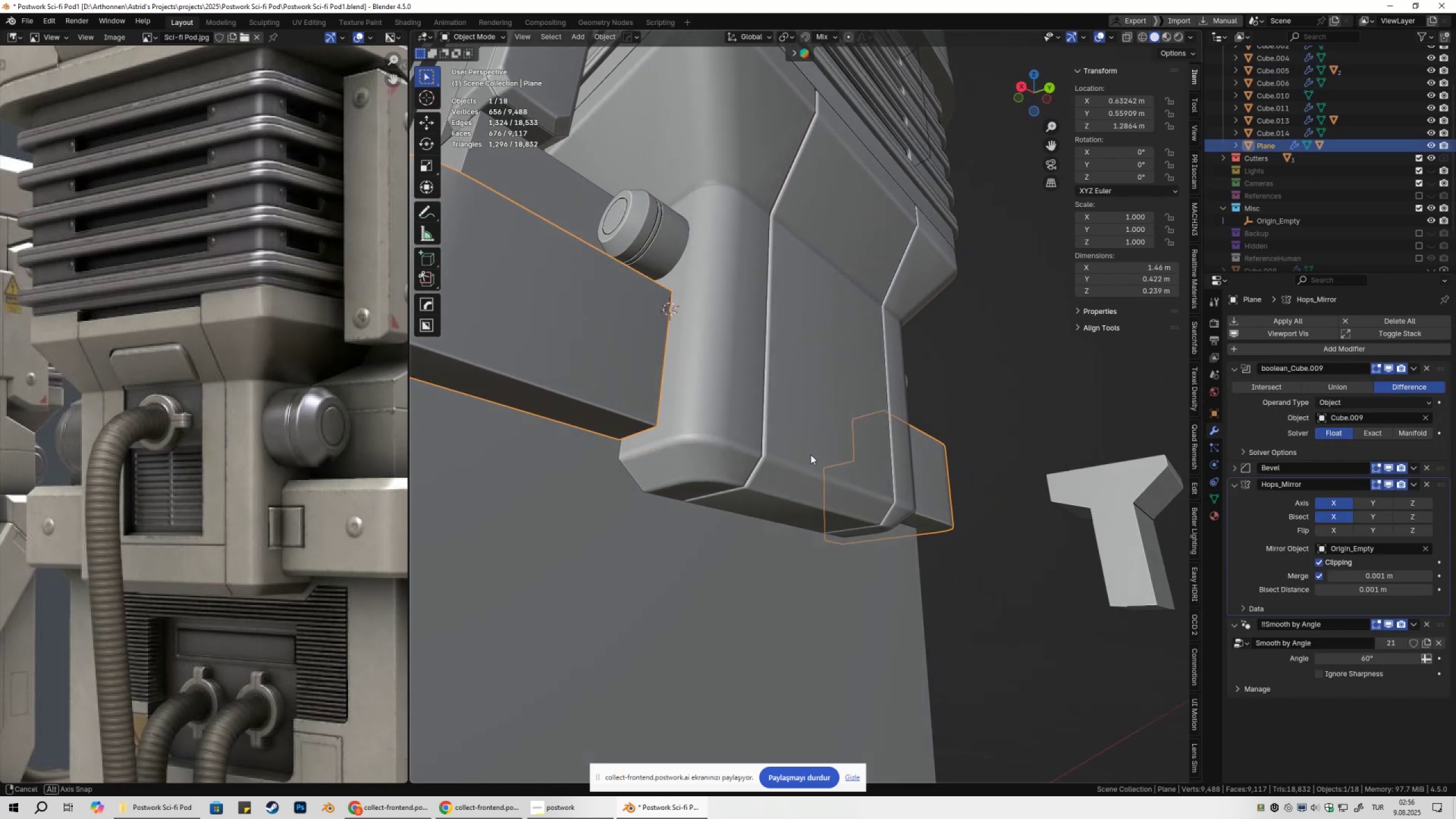 
scroll: coordinate [803, 458], scroll_direction: down, amount: 3.0
 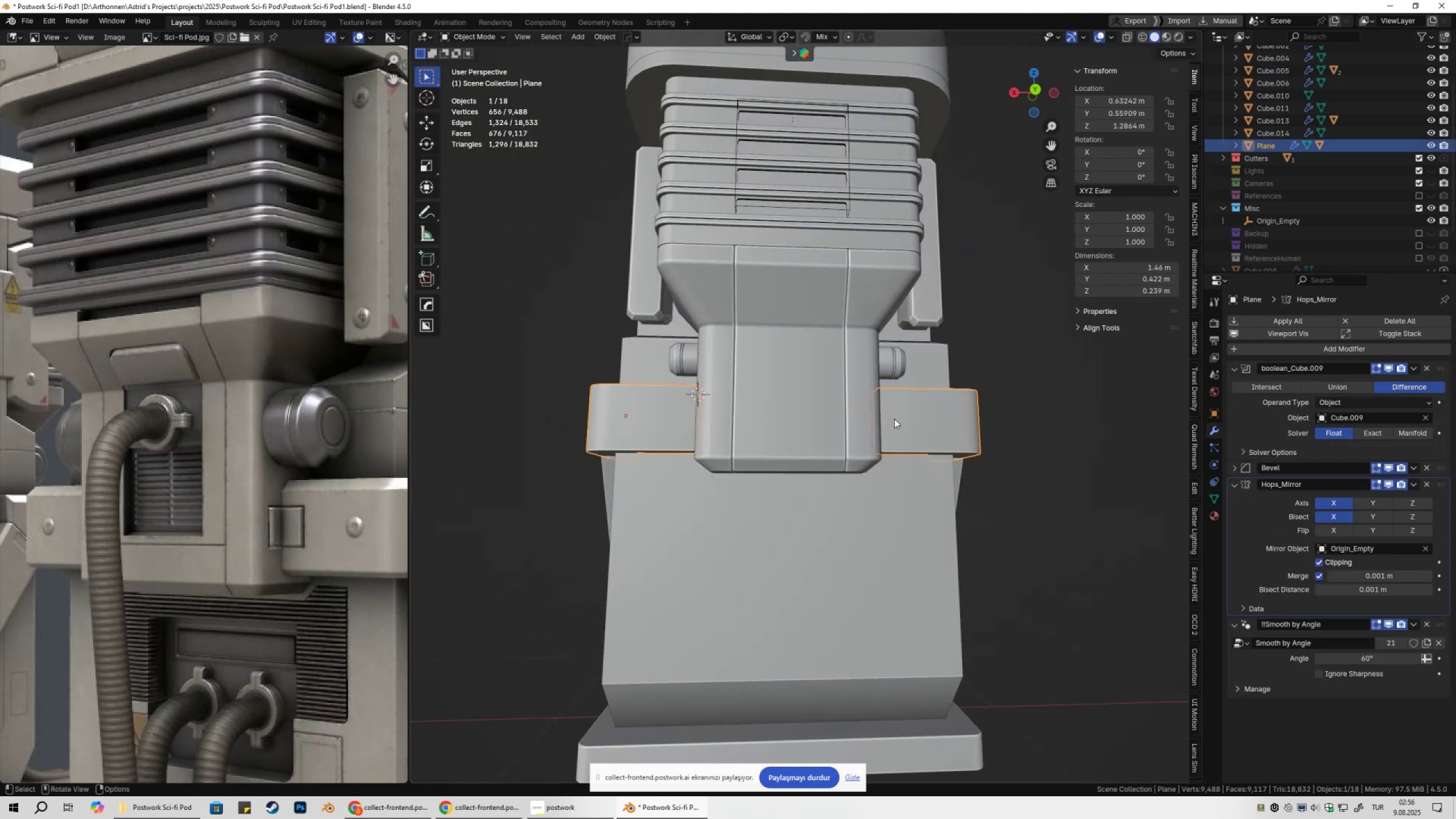 
left_click([984, 346])
 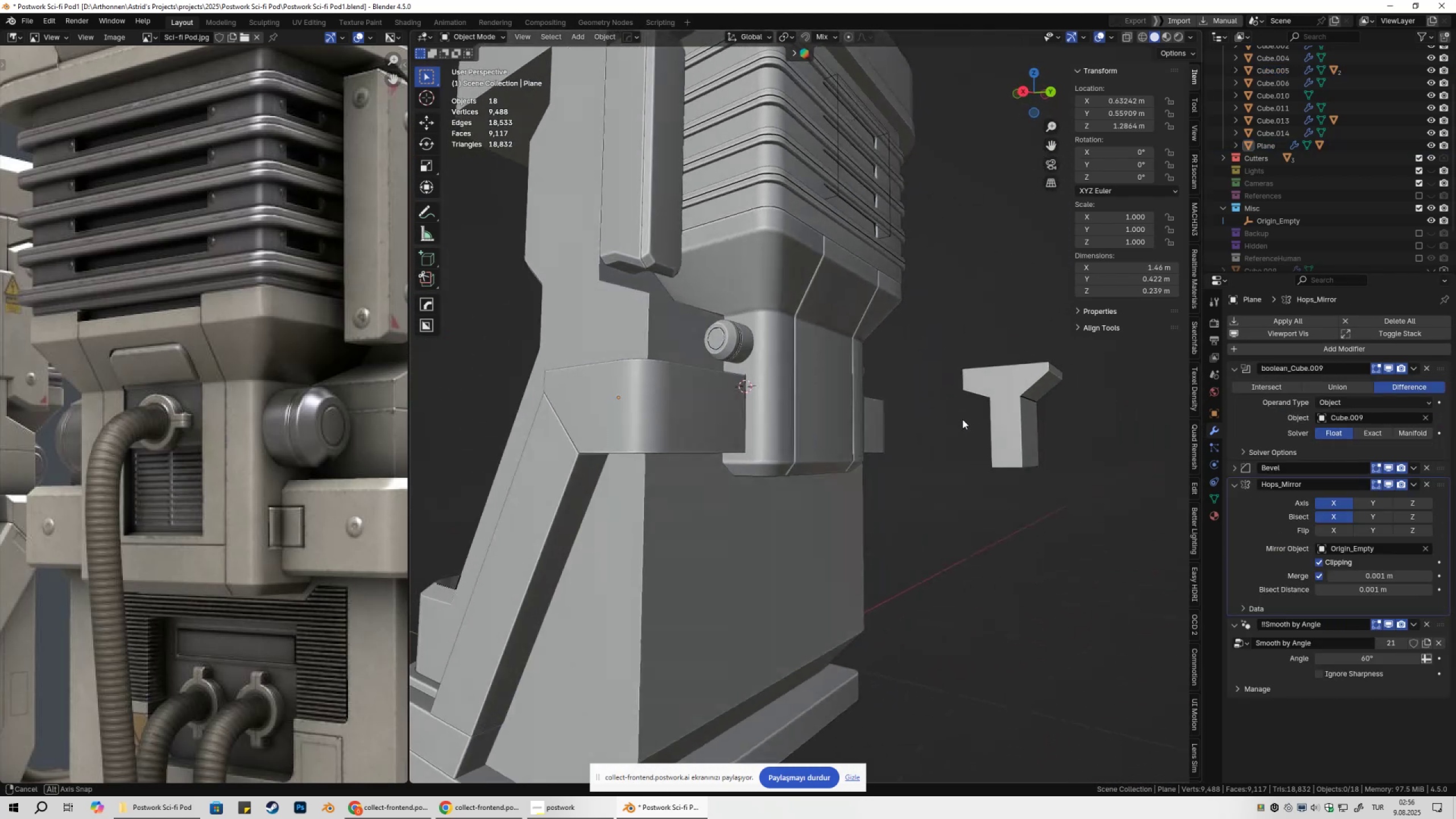 
wait(5.12)
 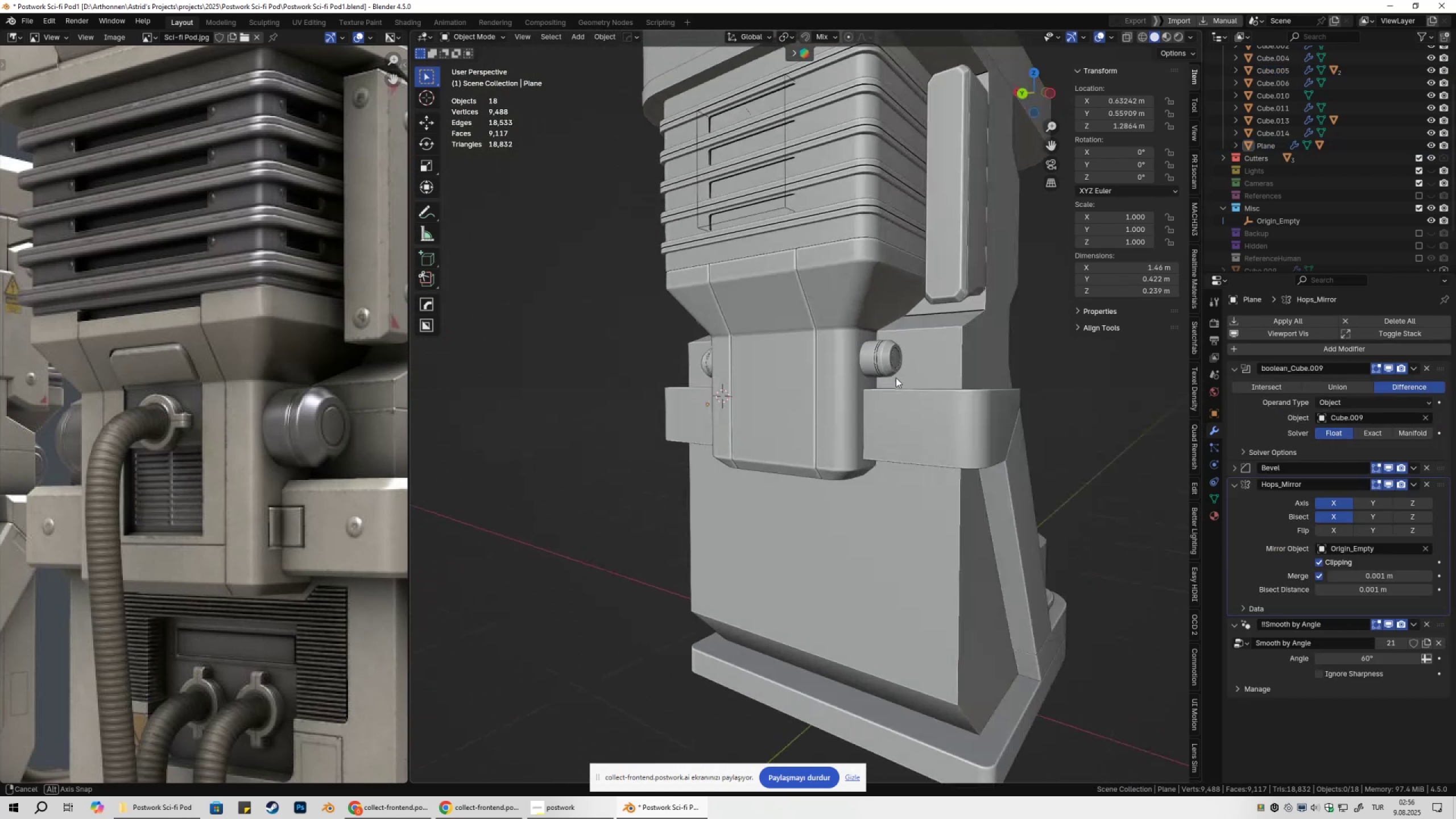 
left_click([813, 416])
 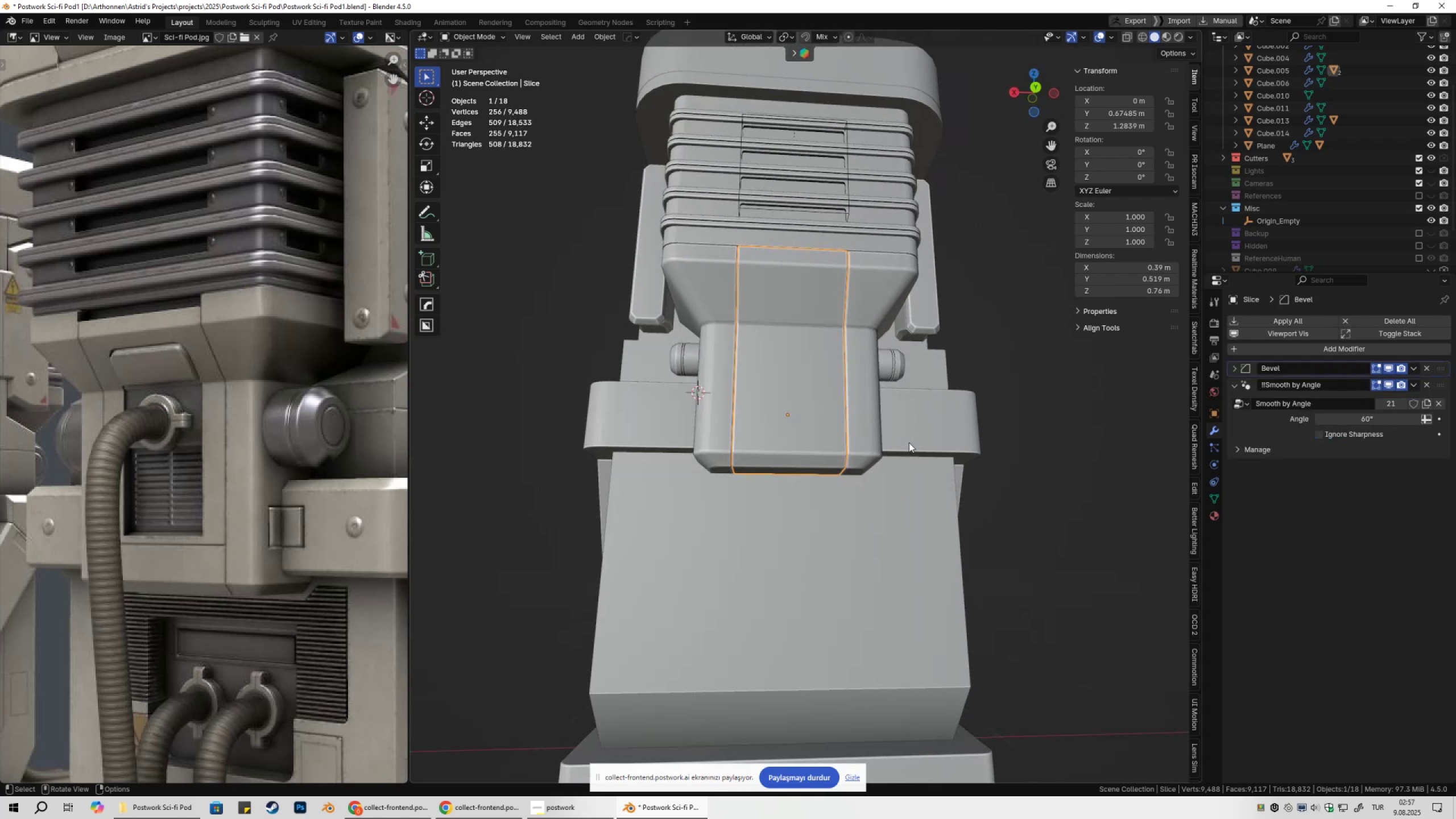 
key(Control+ControlLeft)
 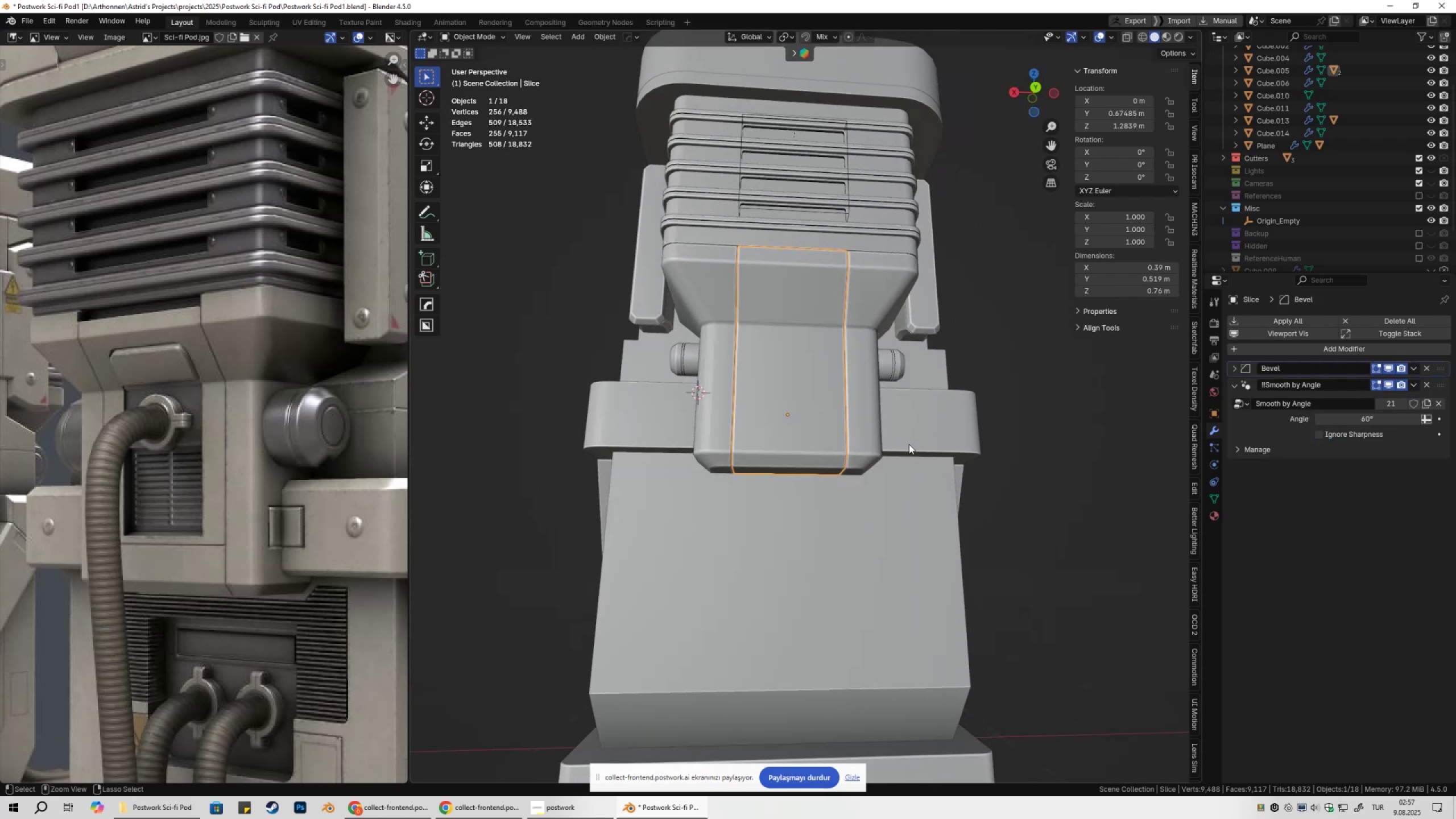 
key(Control+S)
 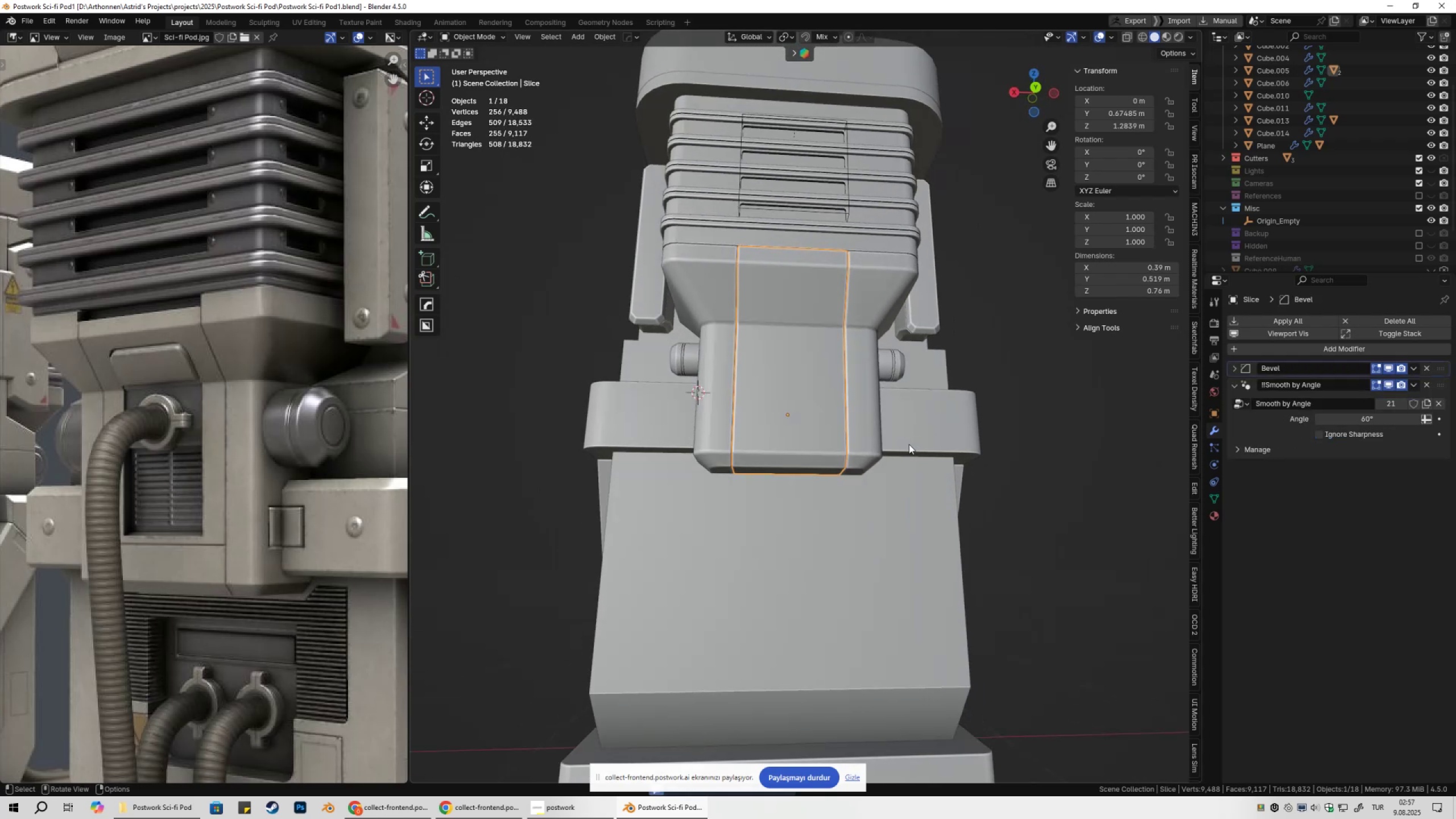 
key(Numpad1)
 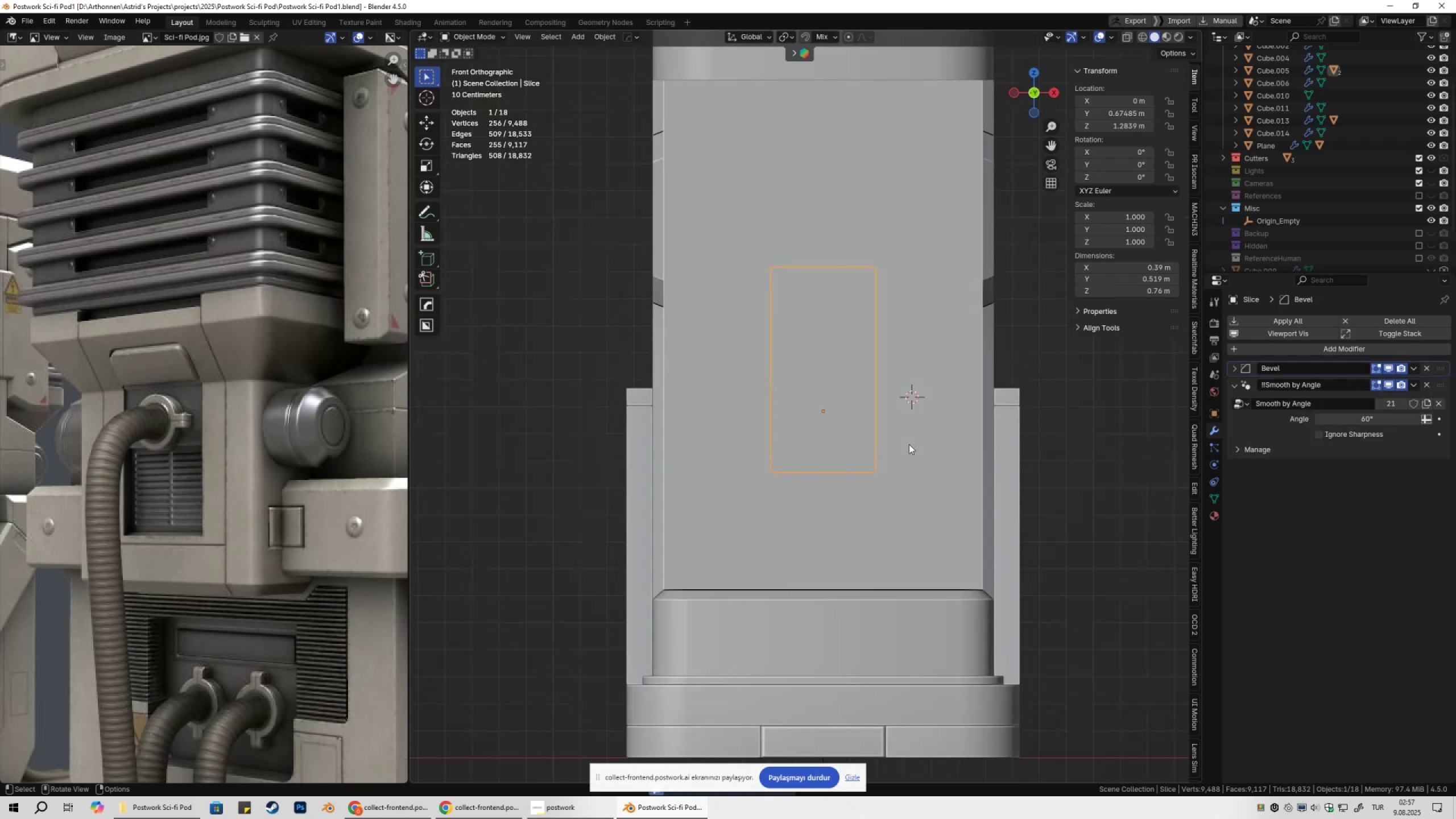 
key(Numpad9)
 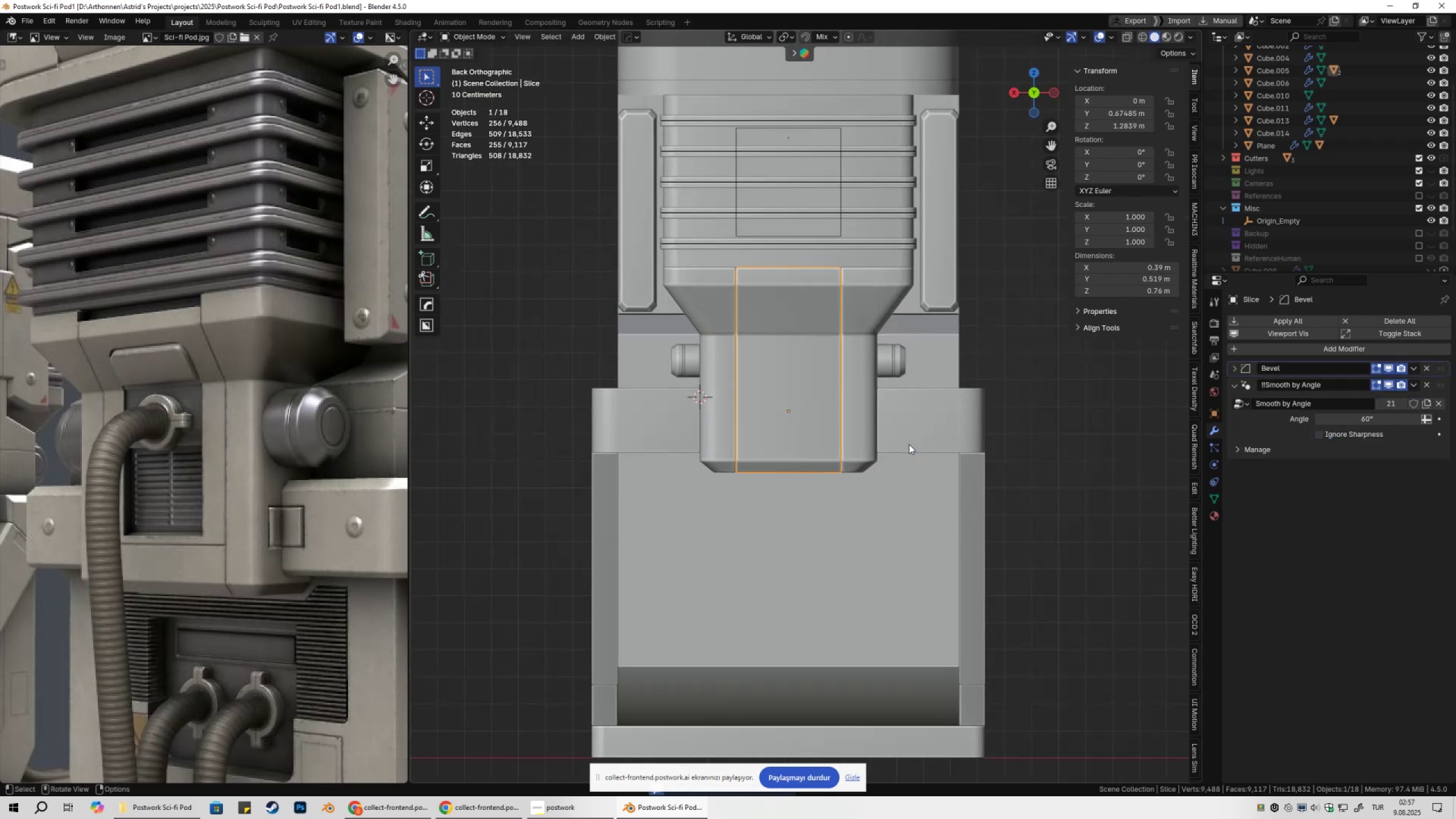 
hold_key(key=ShiftLeft, duration=0.53)
 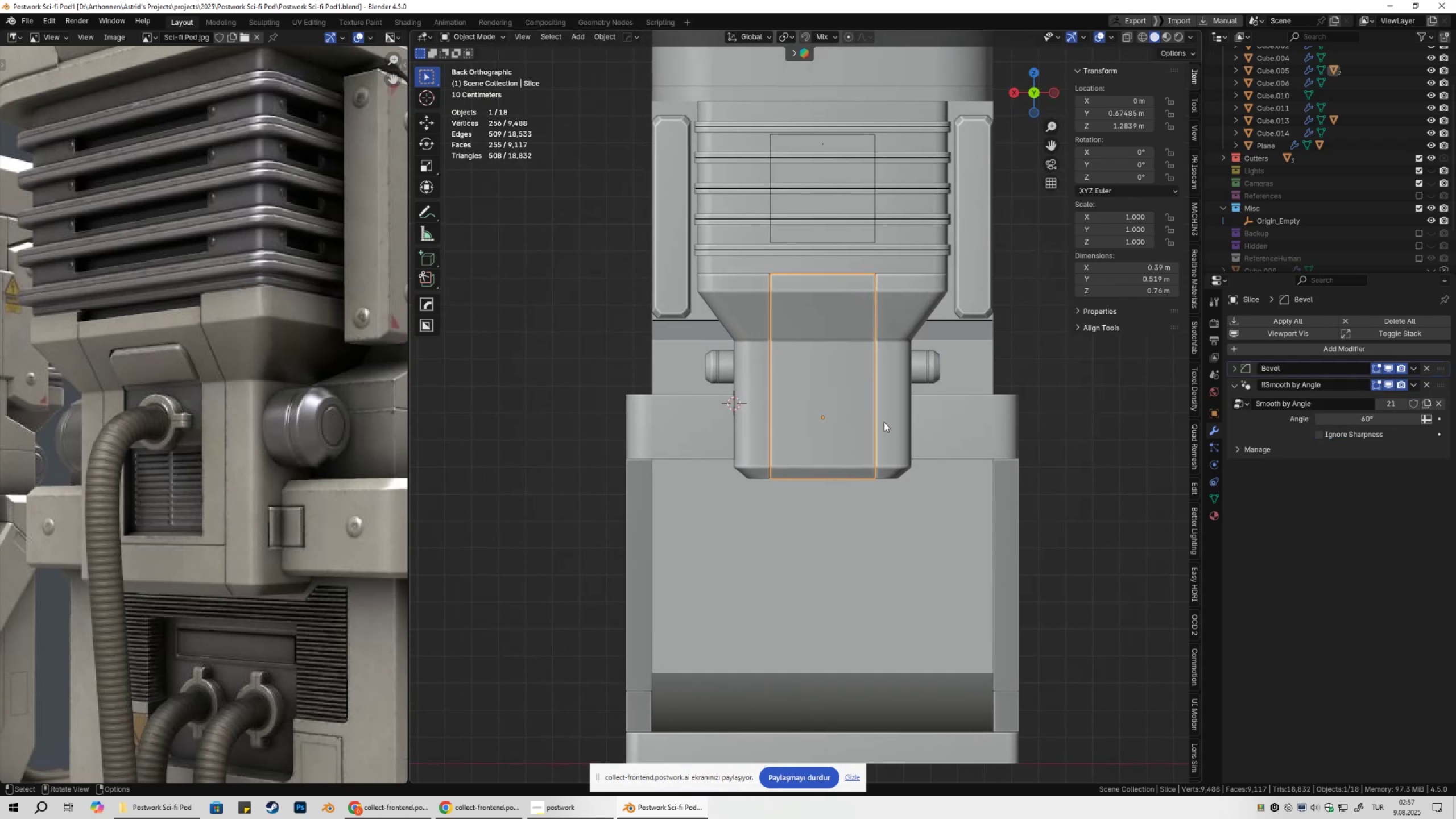 
wait(5.32)
 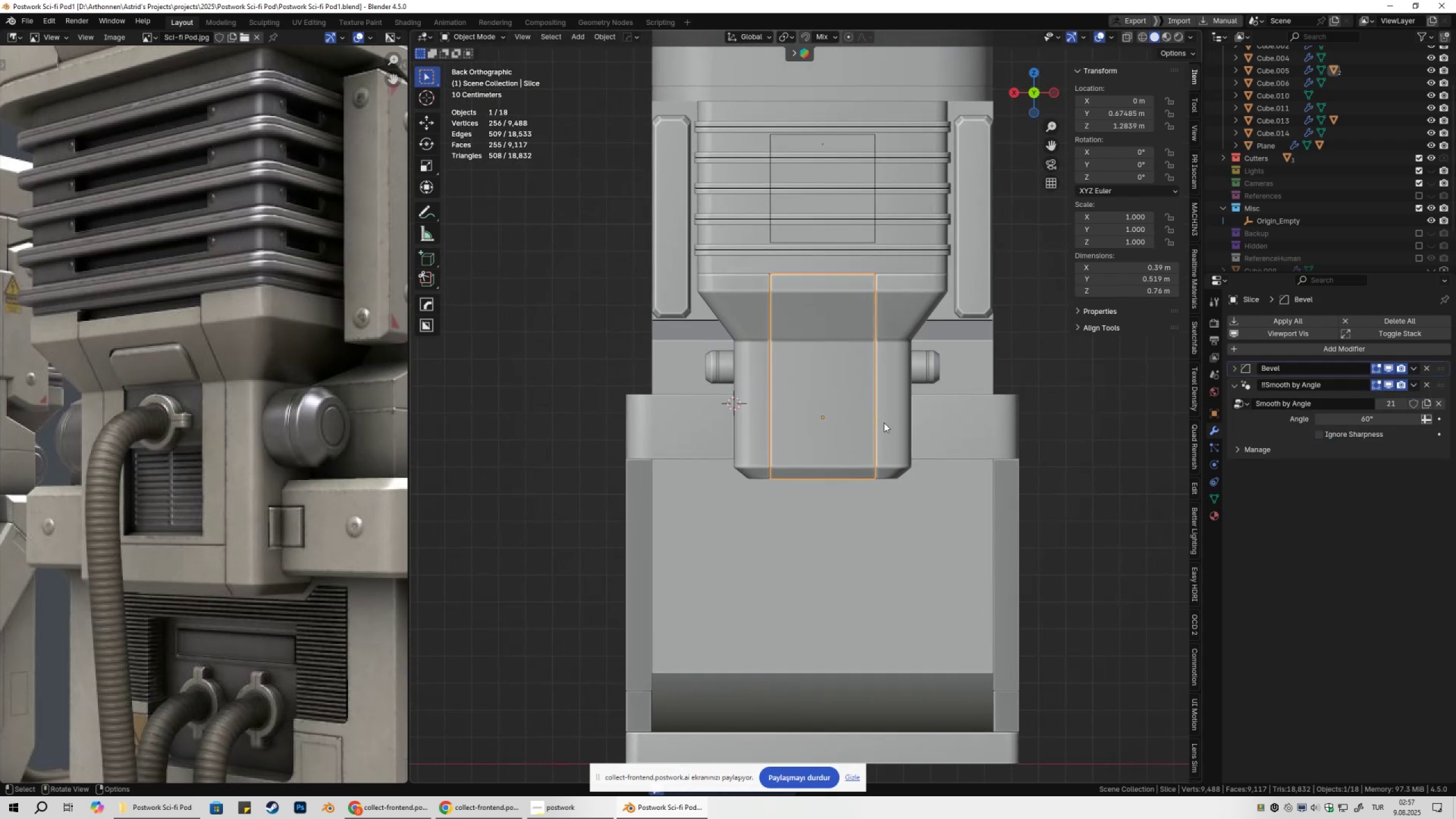 
hold_key(key=ShiftLeft, duration=0.52)
 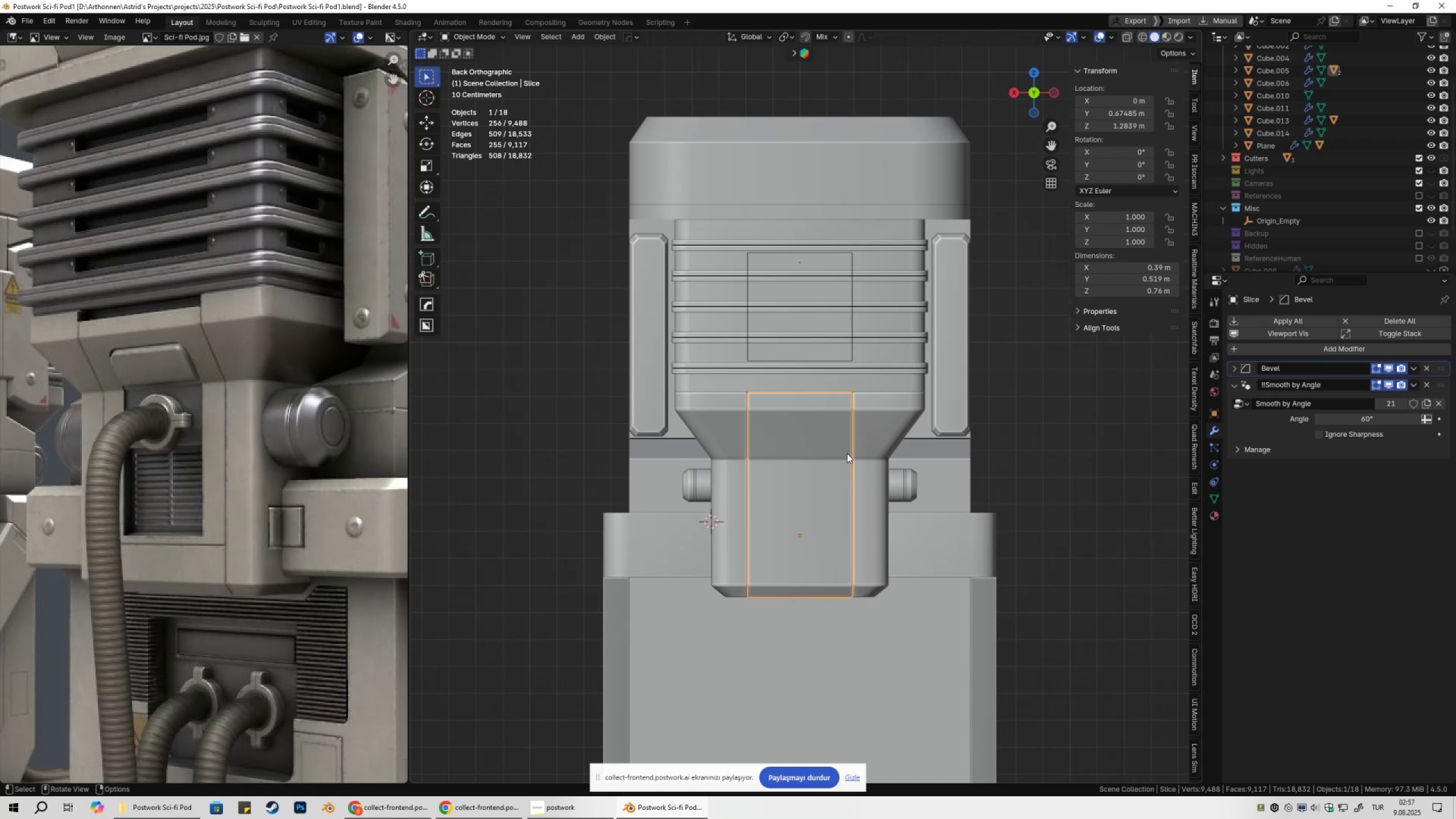 
key(NumpadDivide)
 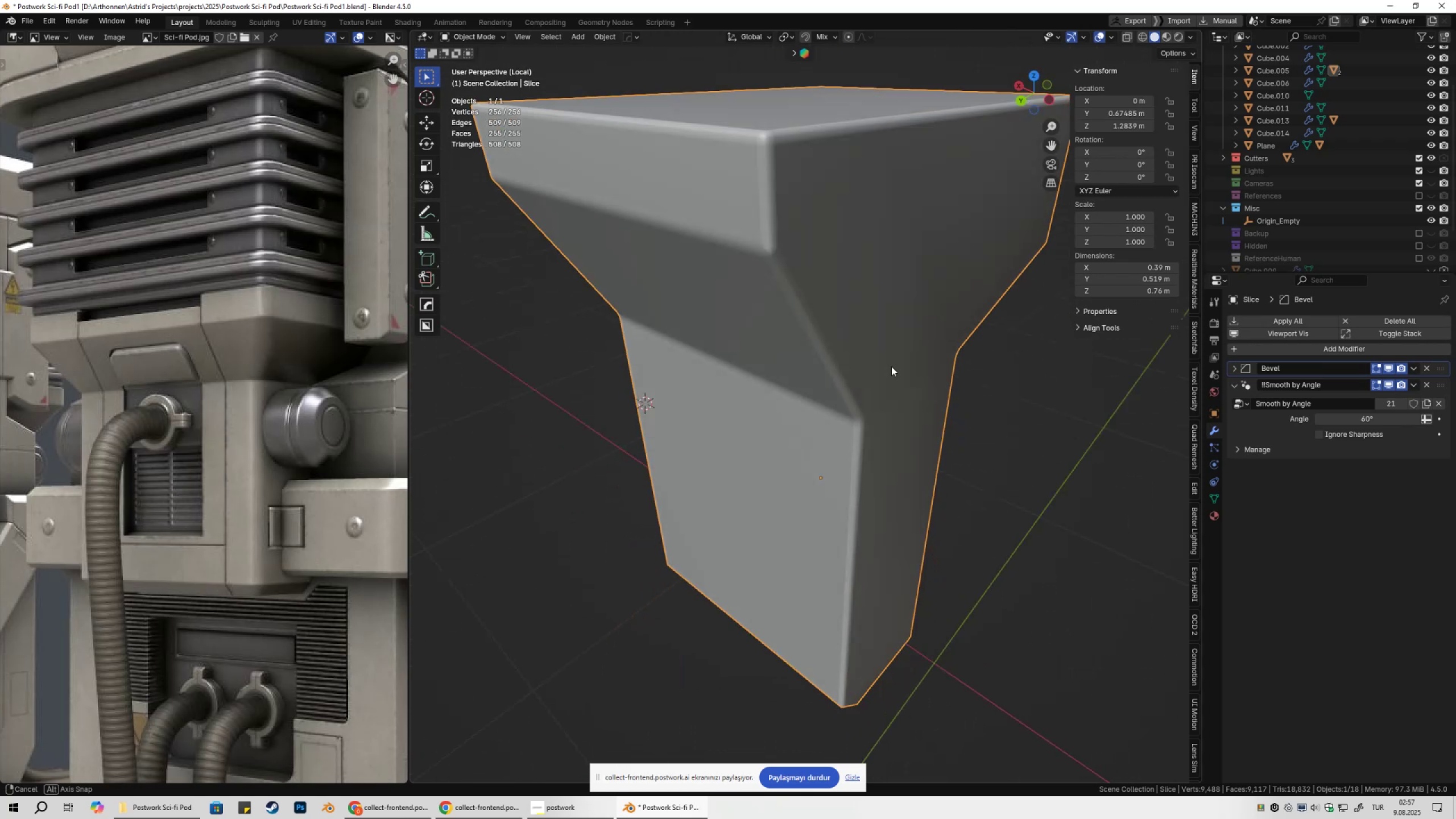 
key(Tab)
 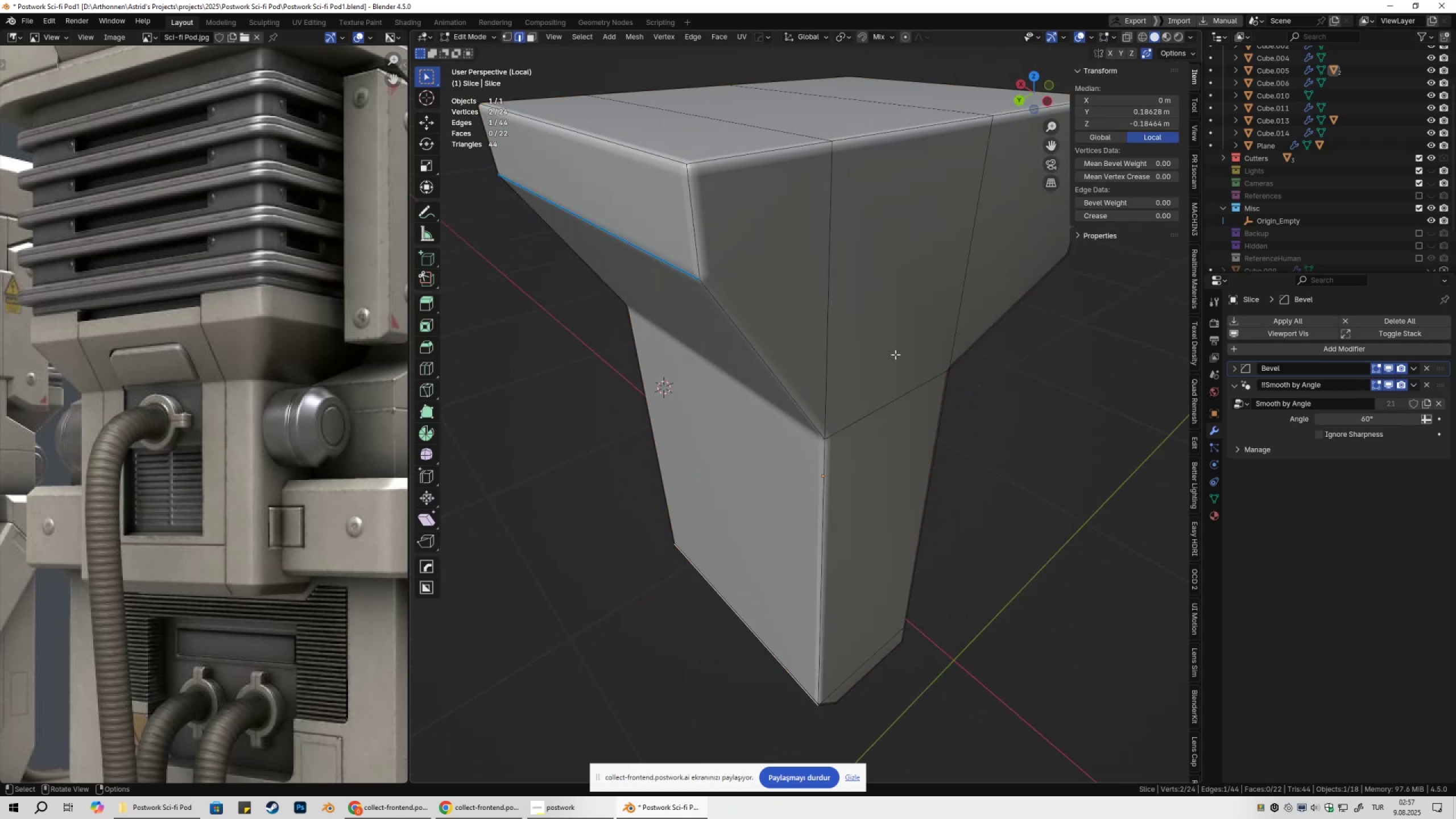 
scroll: coordinate [848, 332], scroll_direction: down, amount: 2.0
 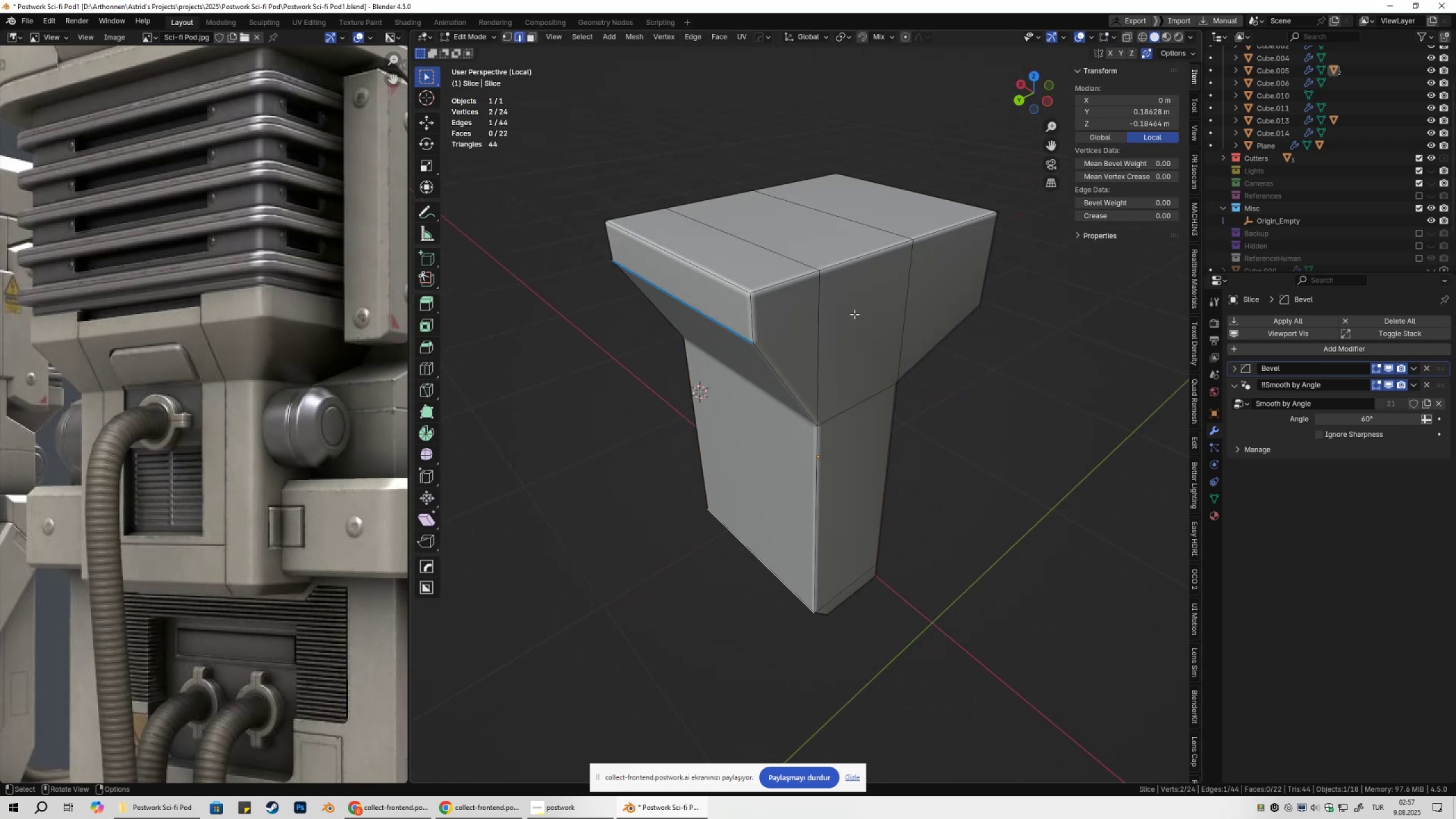 
key(3)
 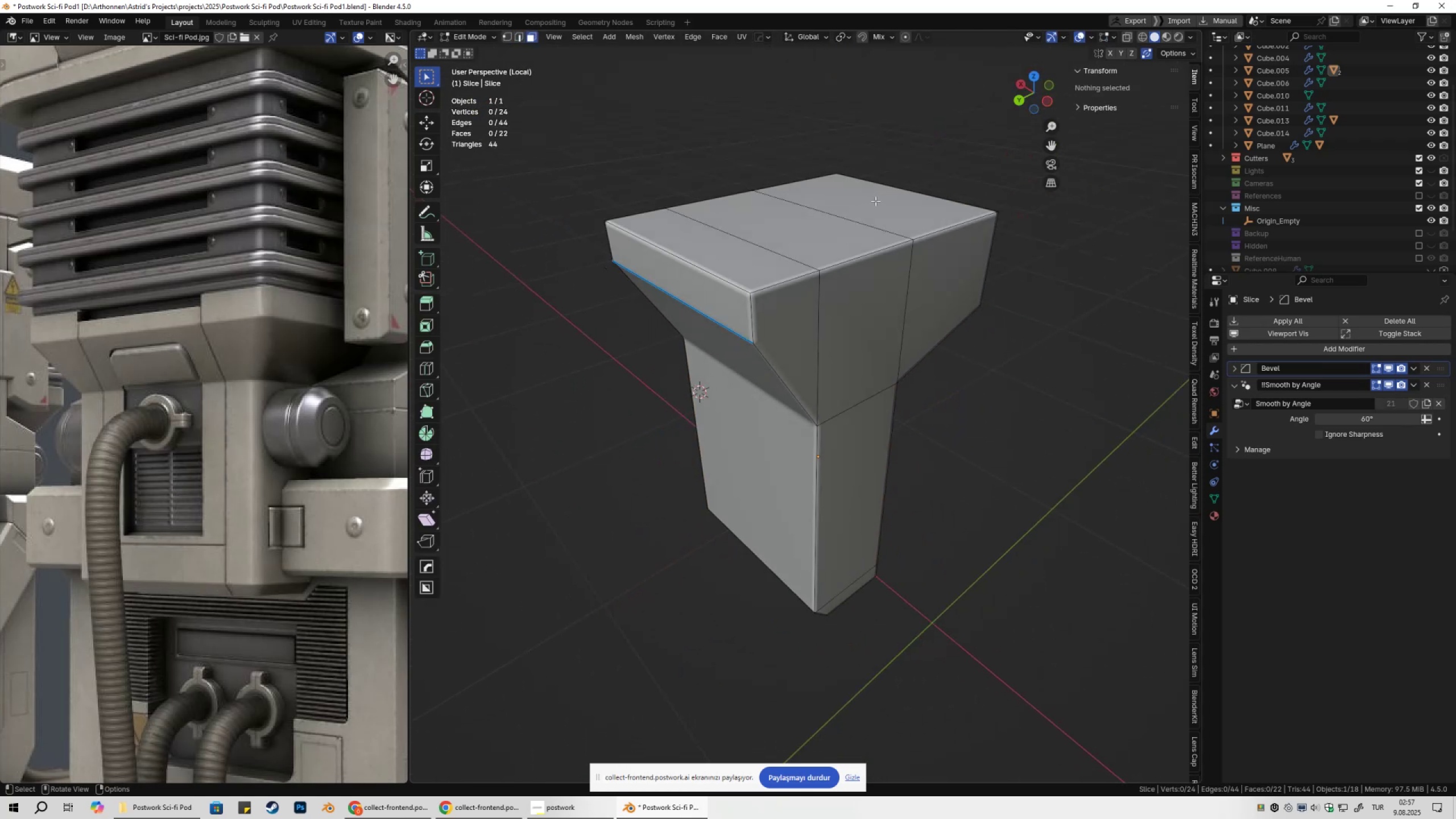 
hold_key(key=ShiftLeft, duration=0.57)
triple_click([729, 270])
 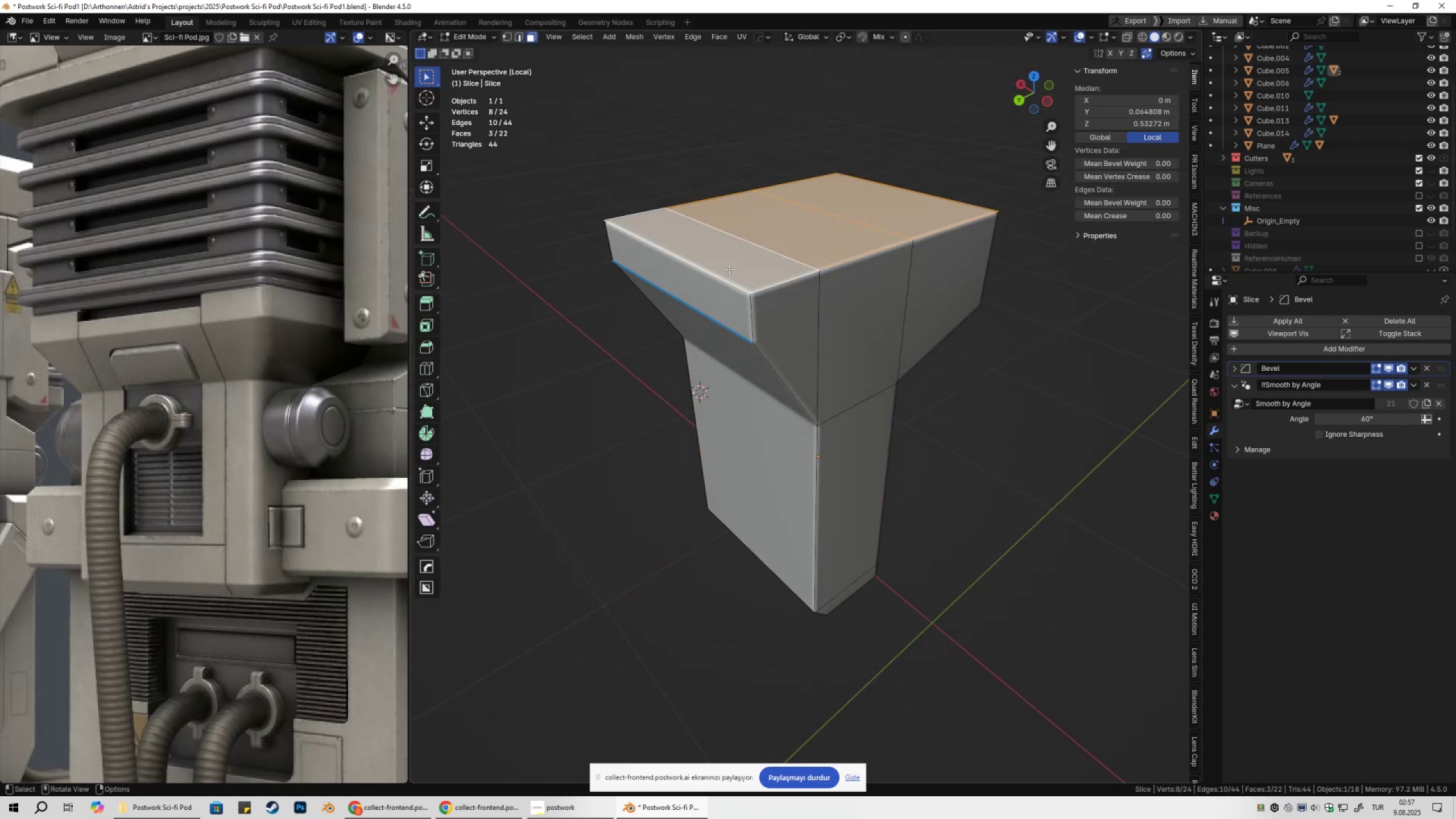 
key(NumpadDivide)
 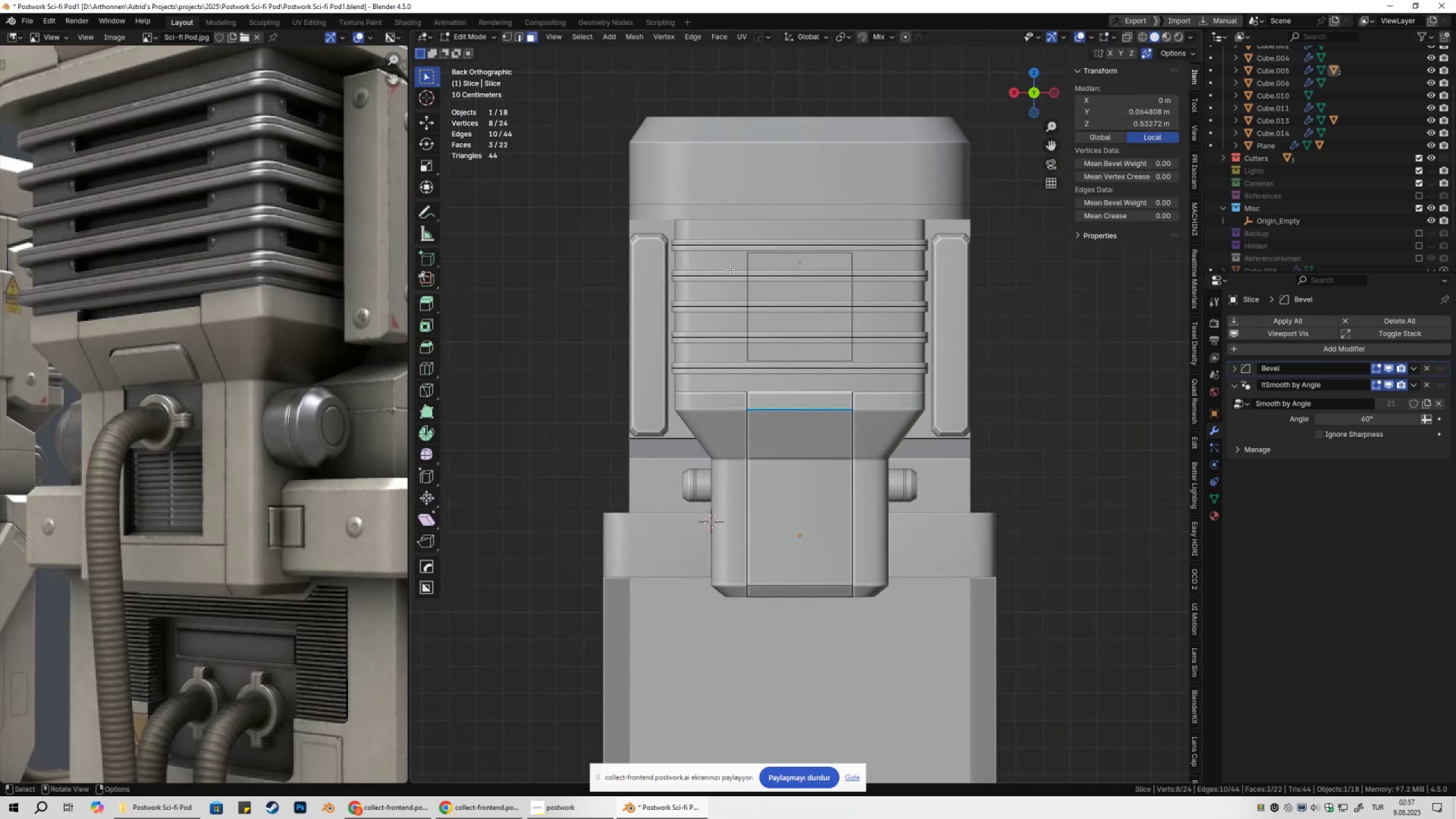 
key(Shift+ShiftLeft)
 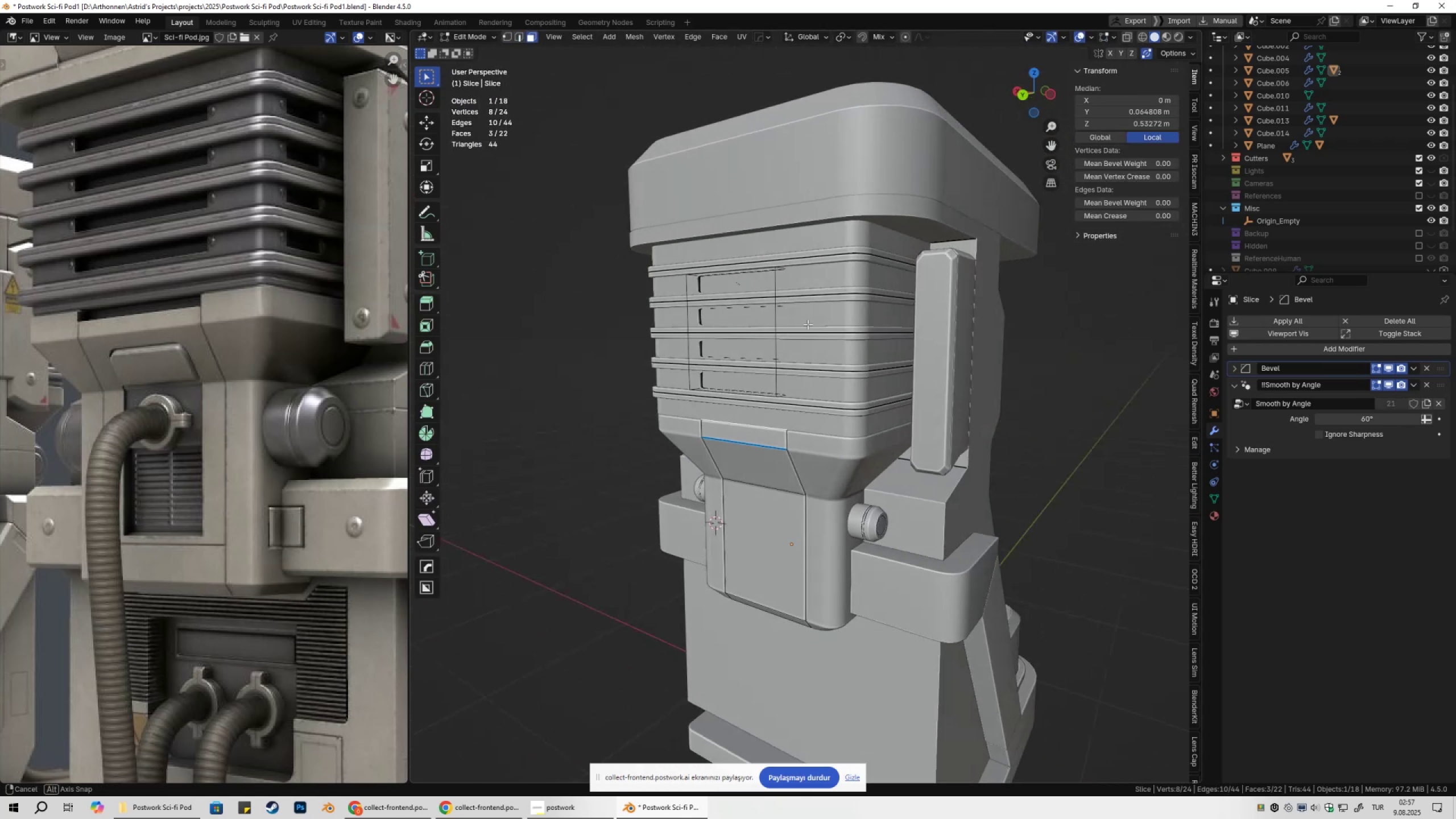 
key(Shift+ShiftLeft)
 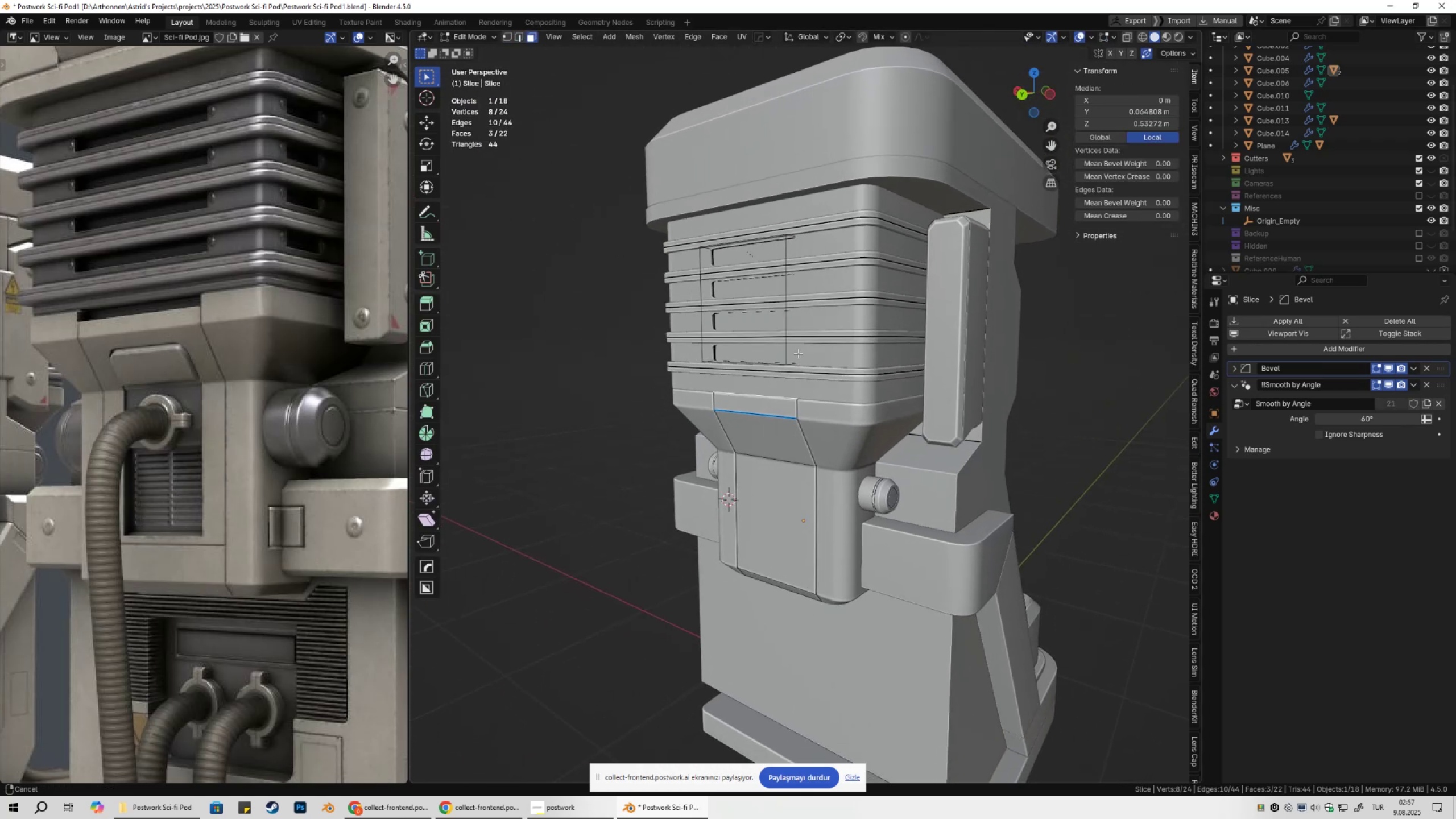 
scroll: coordinate [792, 350], scroll_direction: up, amount: 2.0
 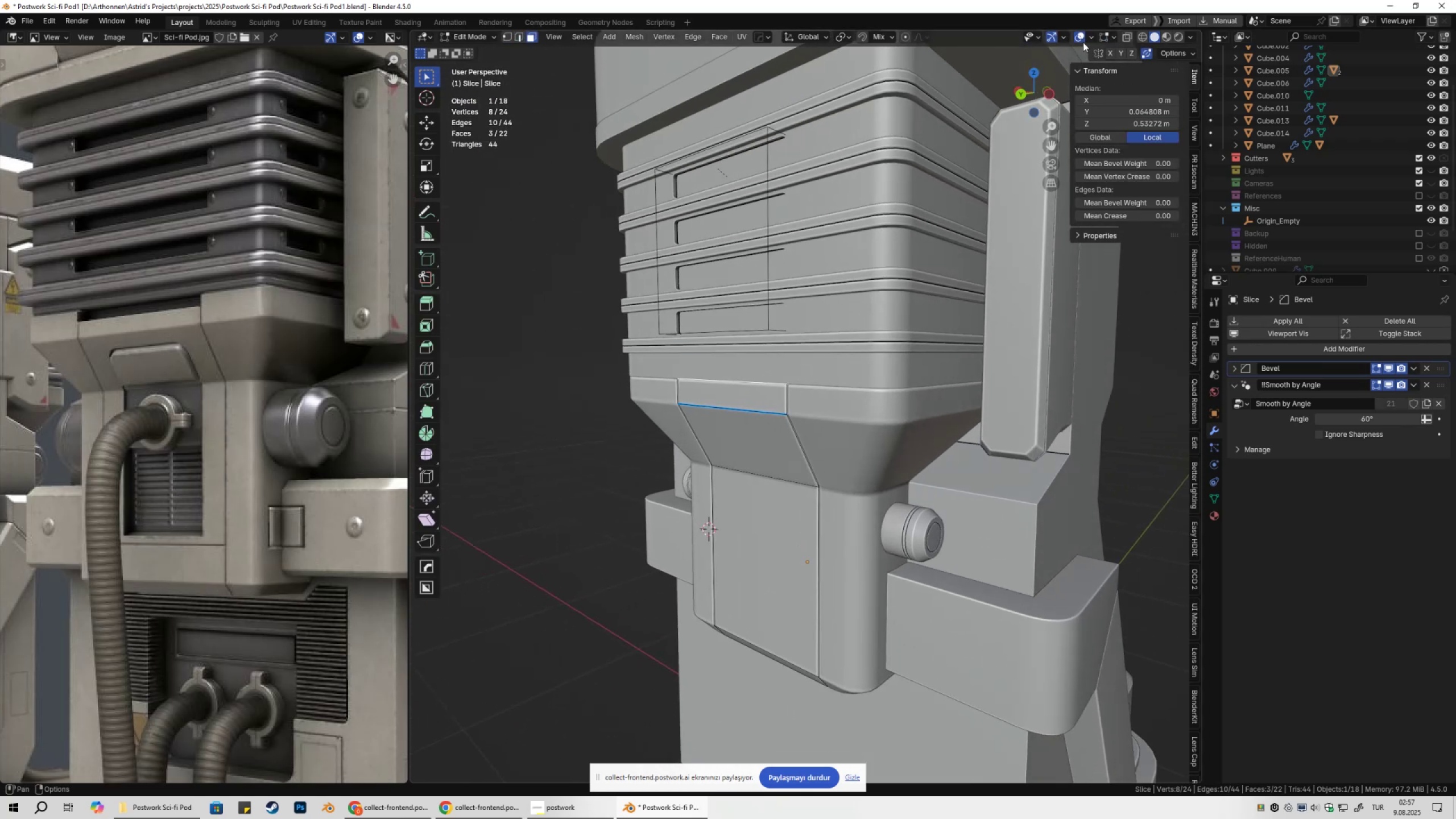 
left_click([1080, 41])
 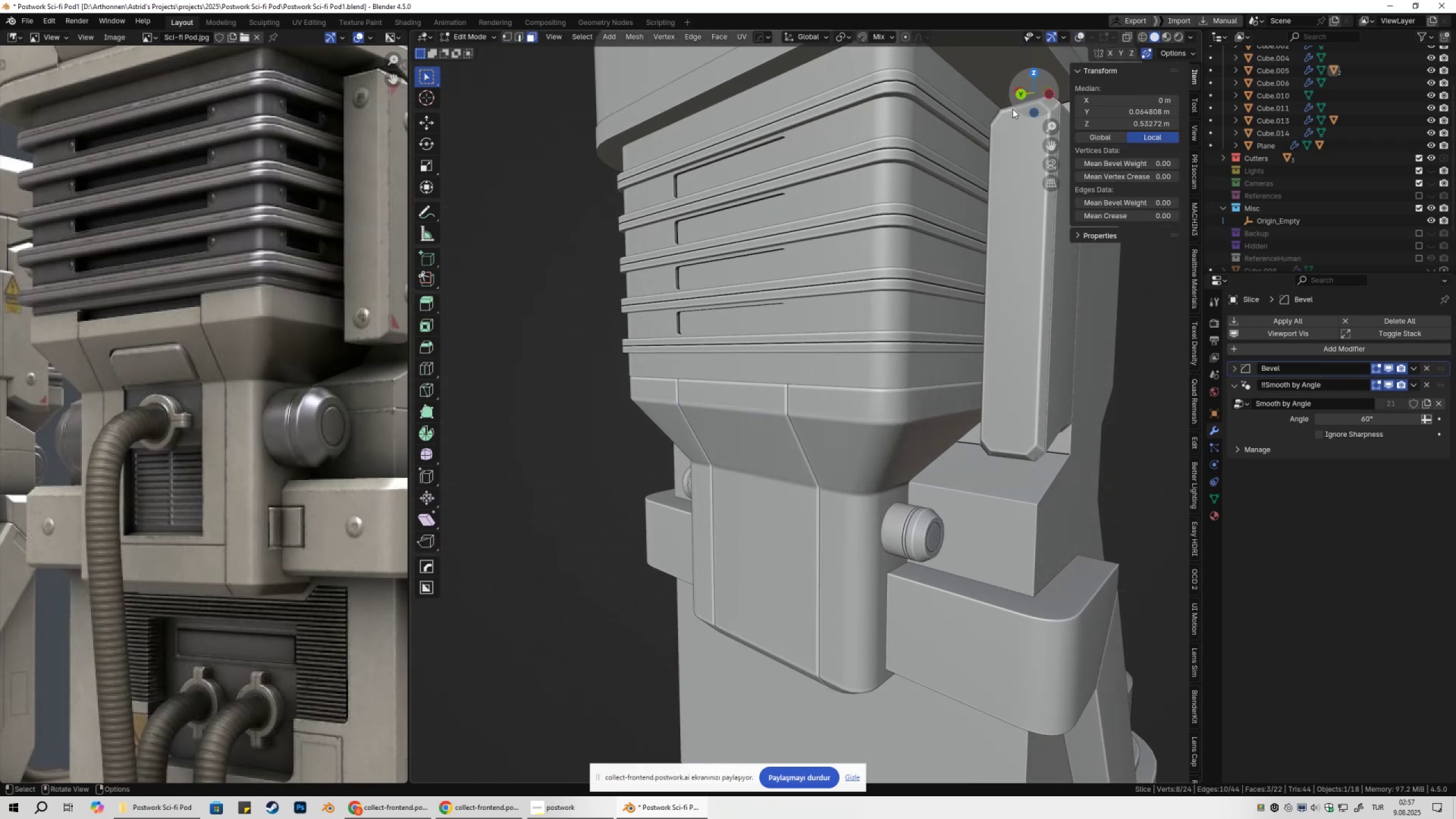 
scroll: coordinate [876, 255], scroll_direction: up, amount: 2.0
 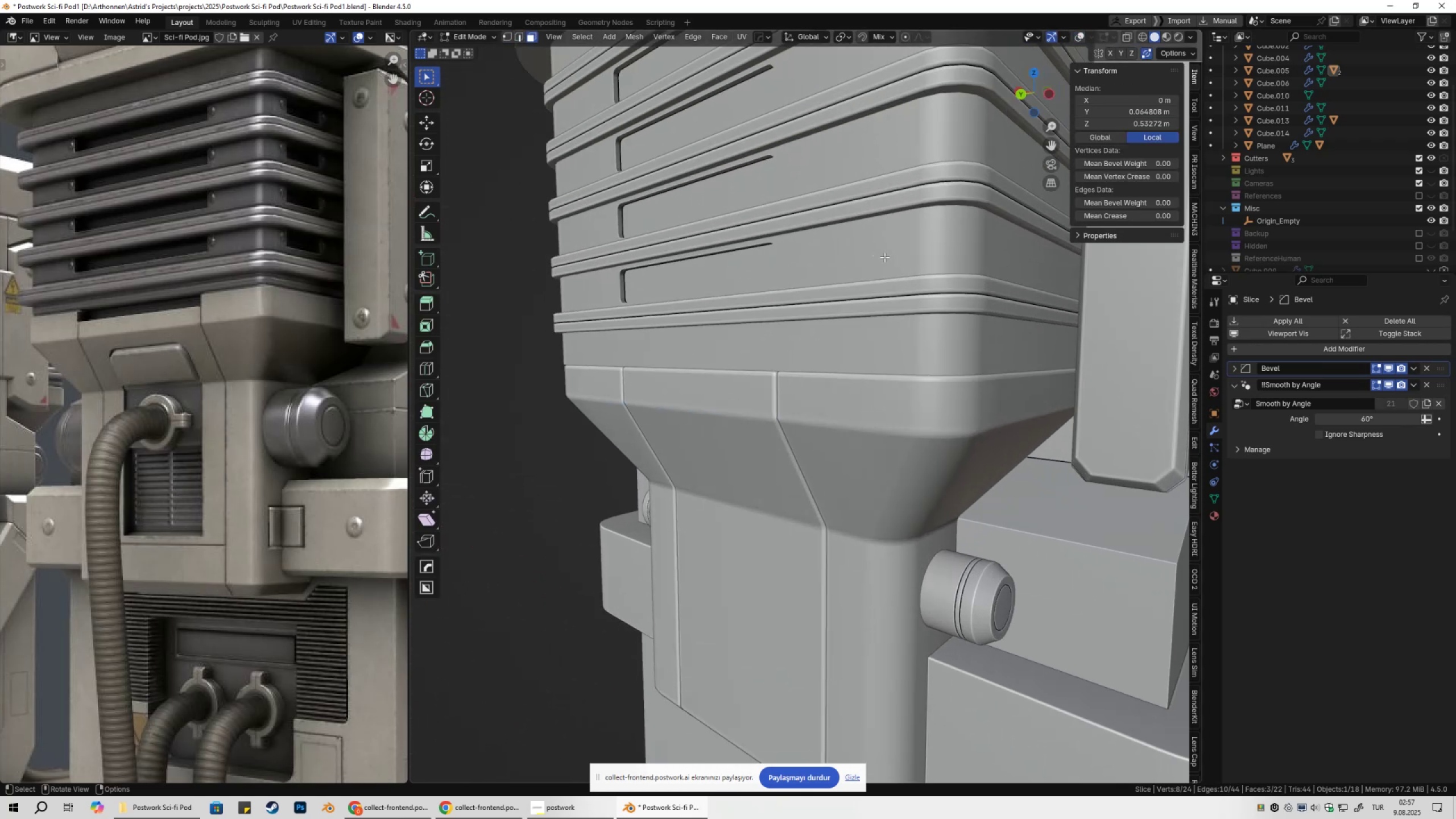 
type(gz)
 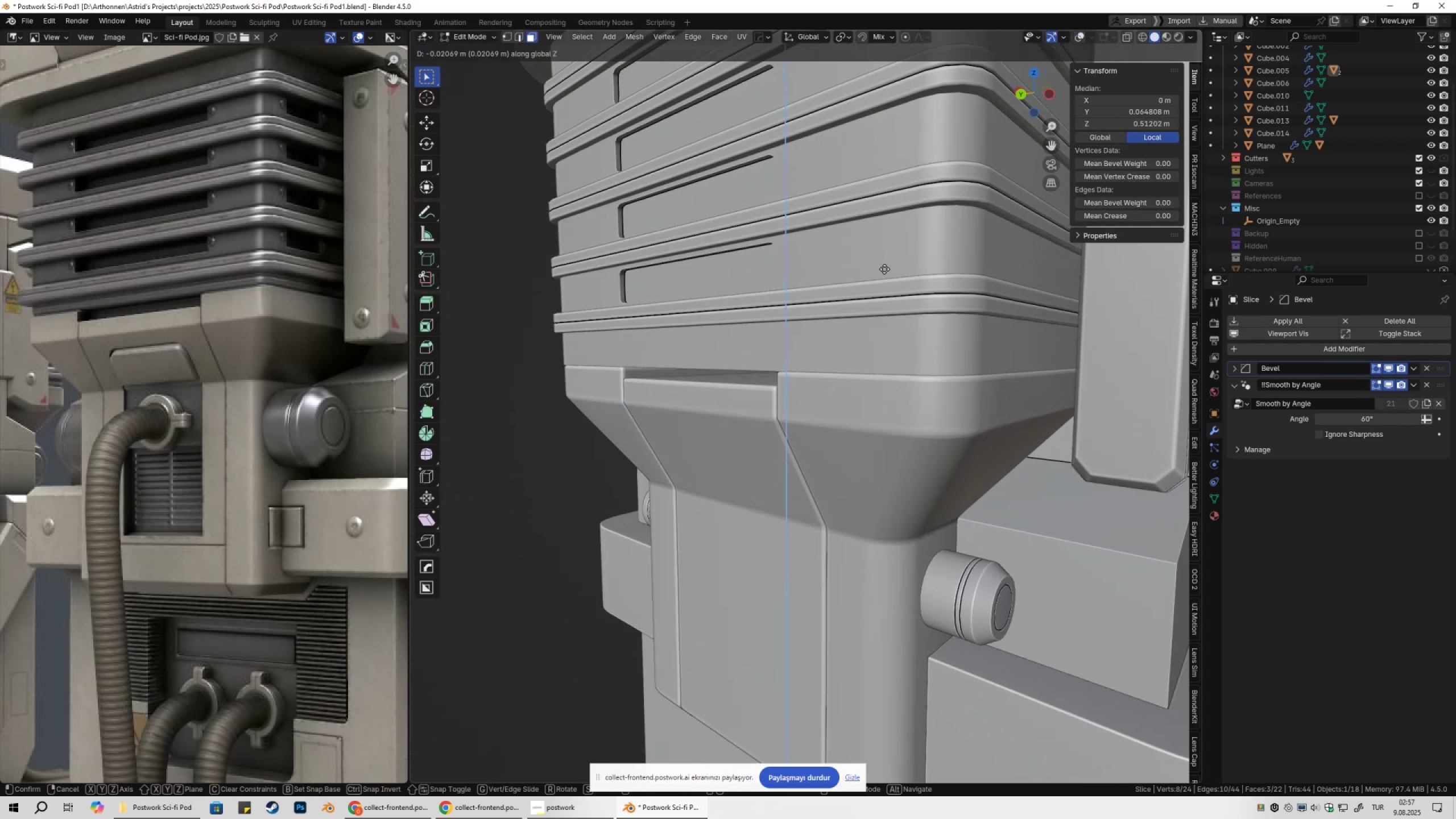 
hold_key(key=ShiftLeft, duration=1.52)
 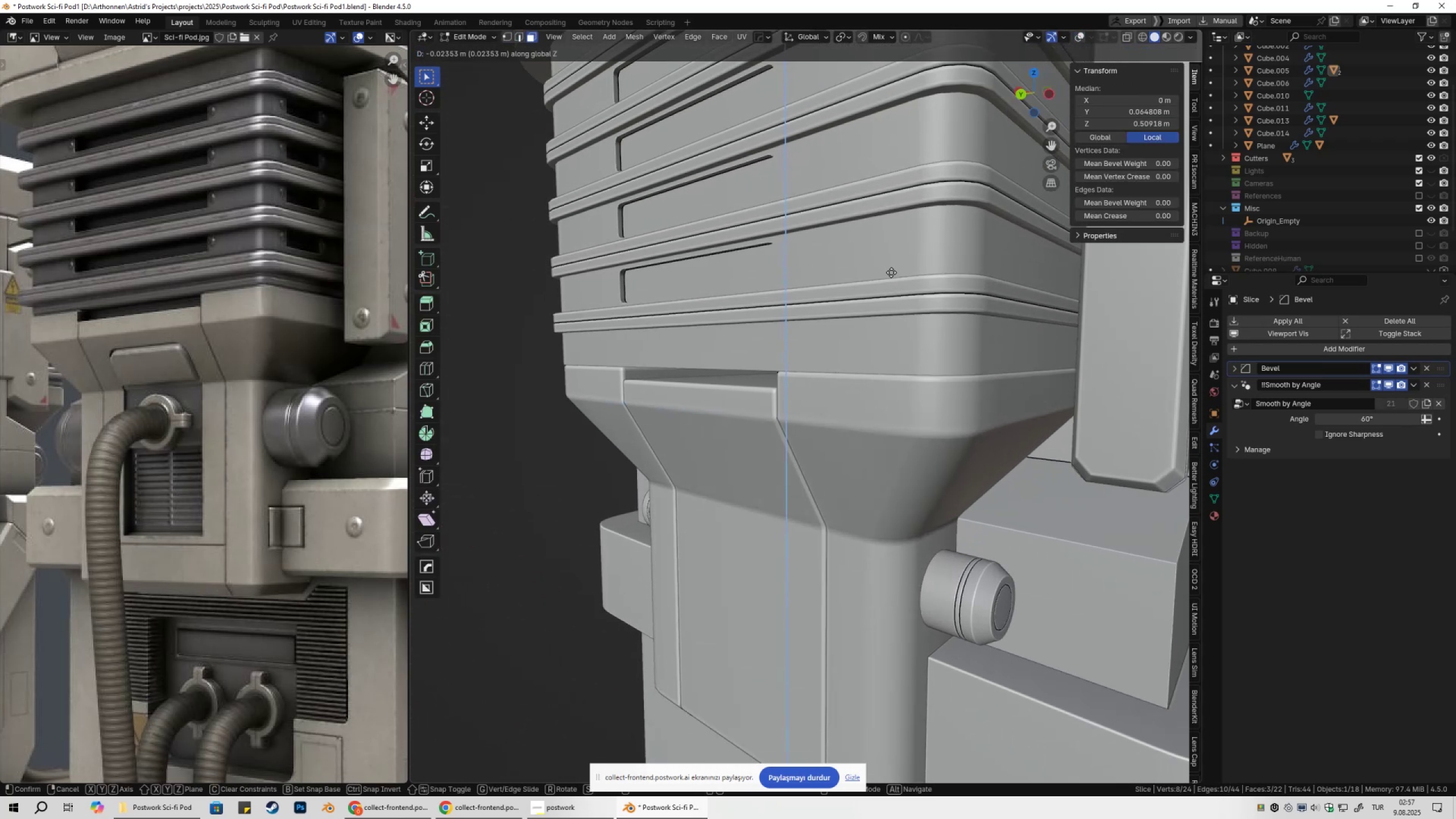 
hold_key(key=ShiftLeft, duration=1.52)
 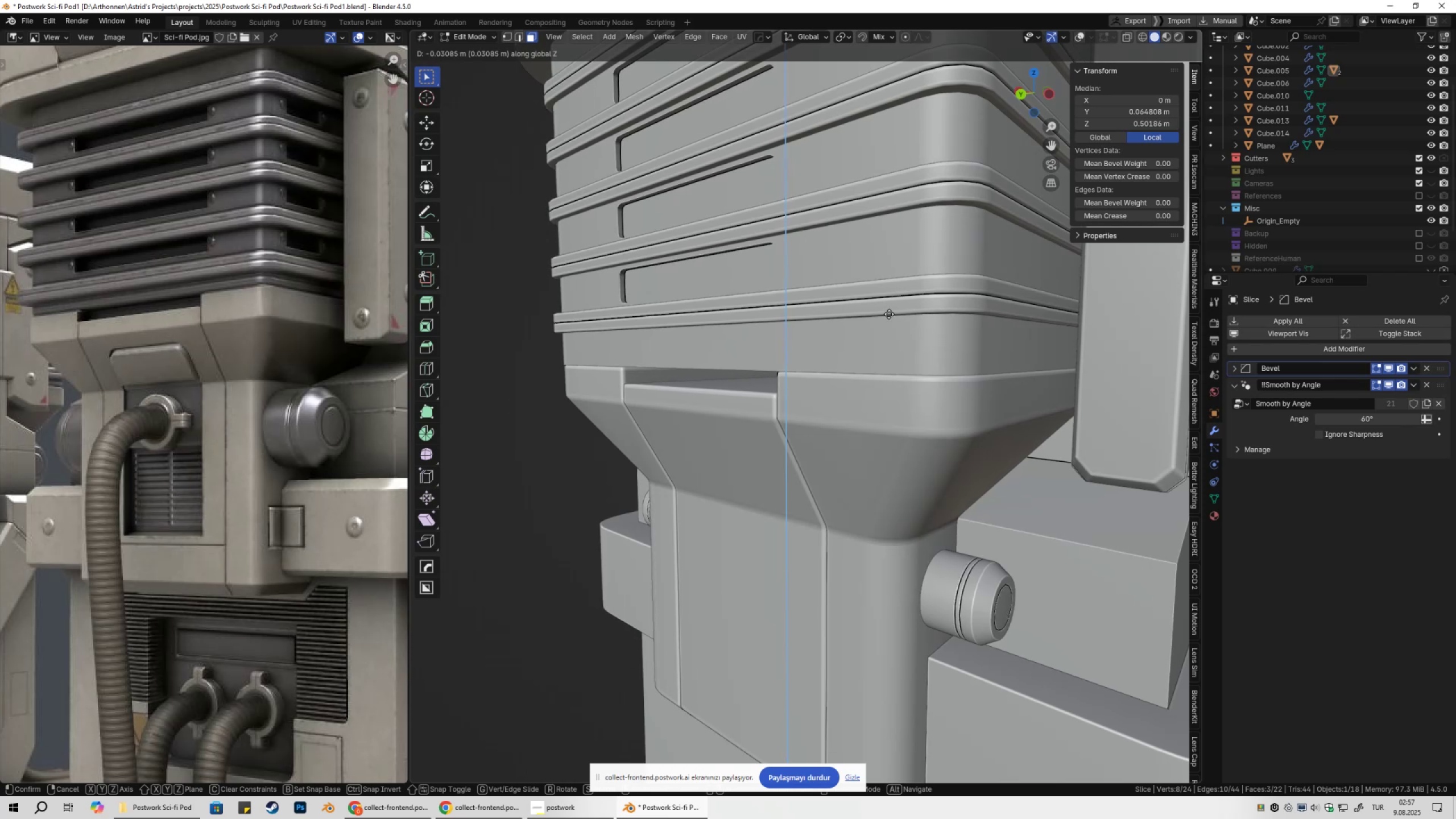 
hold_key(key=ShiftLeft, duration=1.53)
 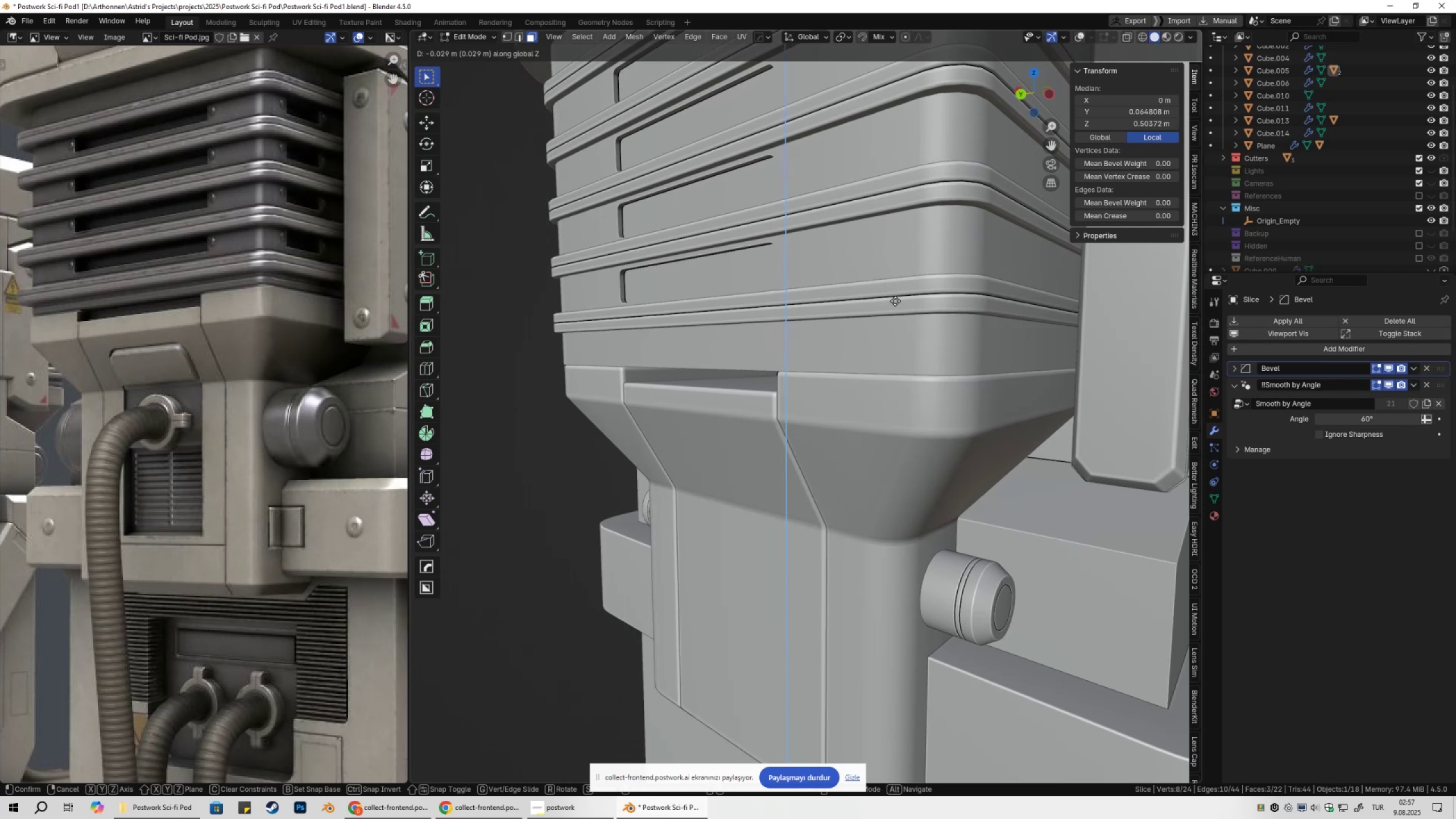 
hold_key(key=ShiftLeft, duration=0.69)
 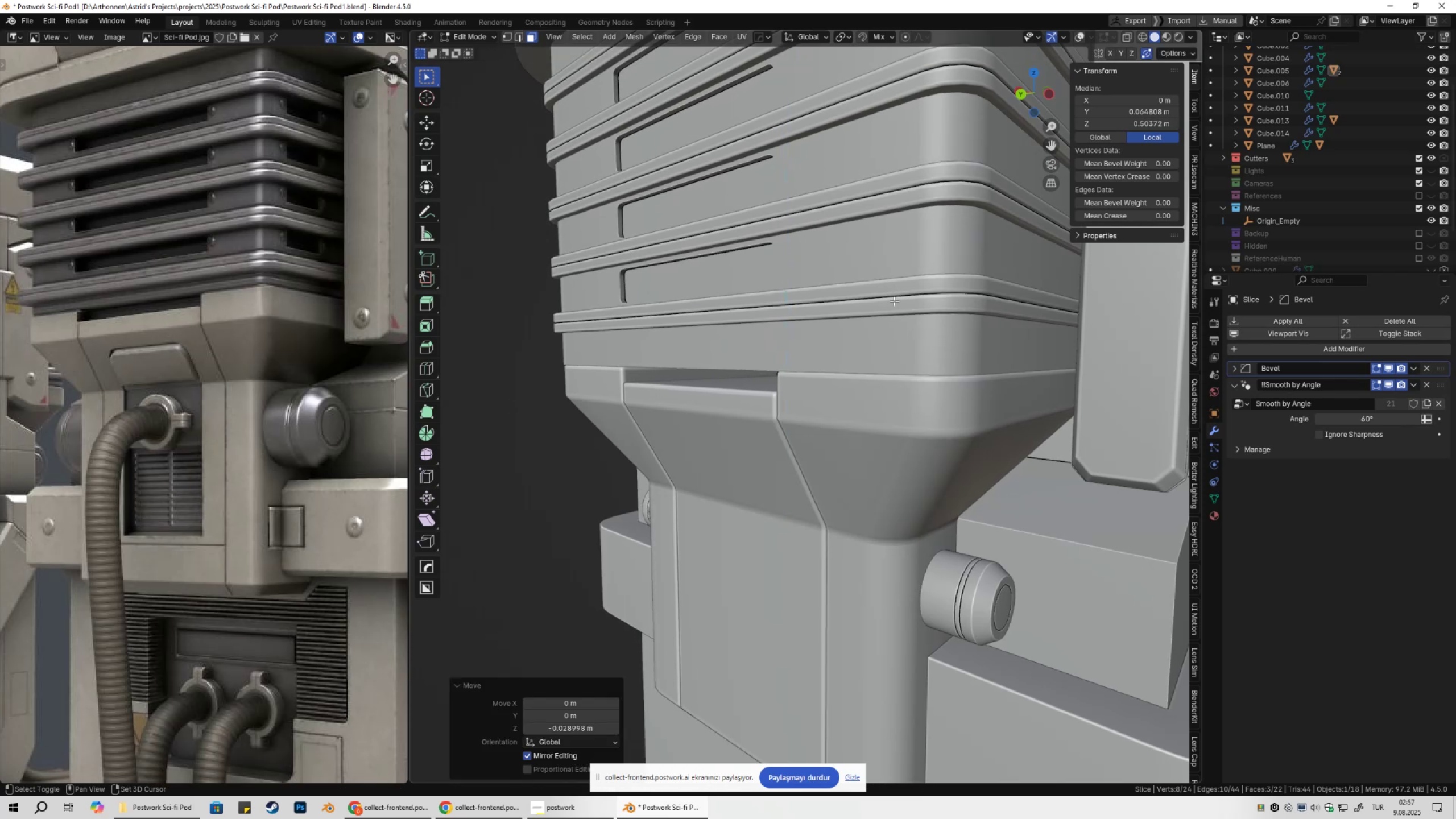 
scroll: coordinate [855, 377], scroll_direction: down, amount: 4.0
 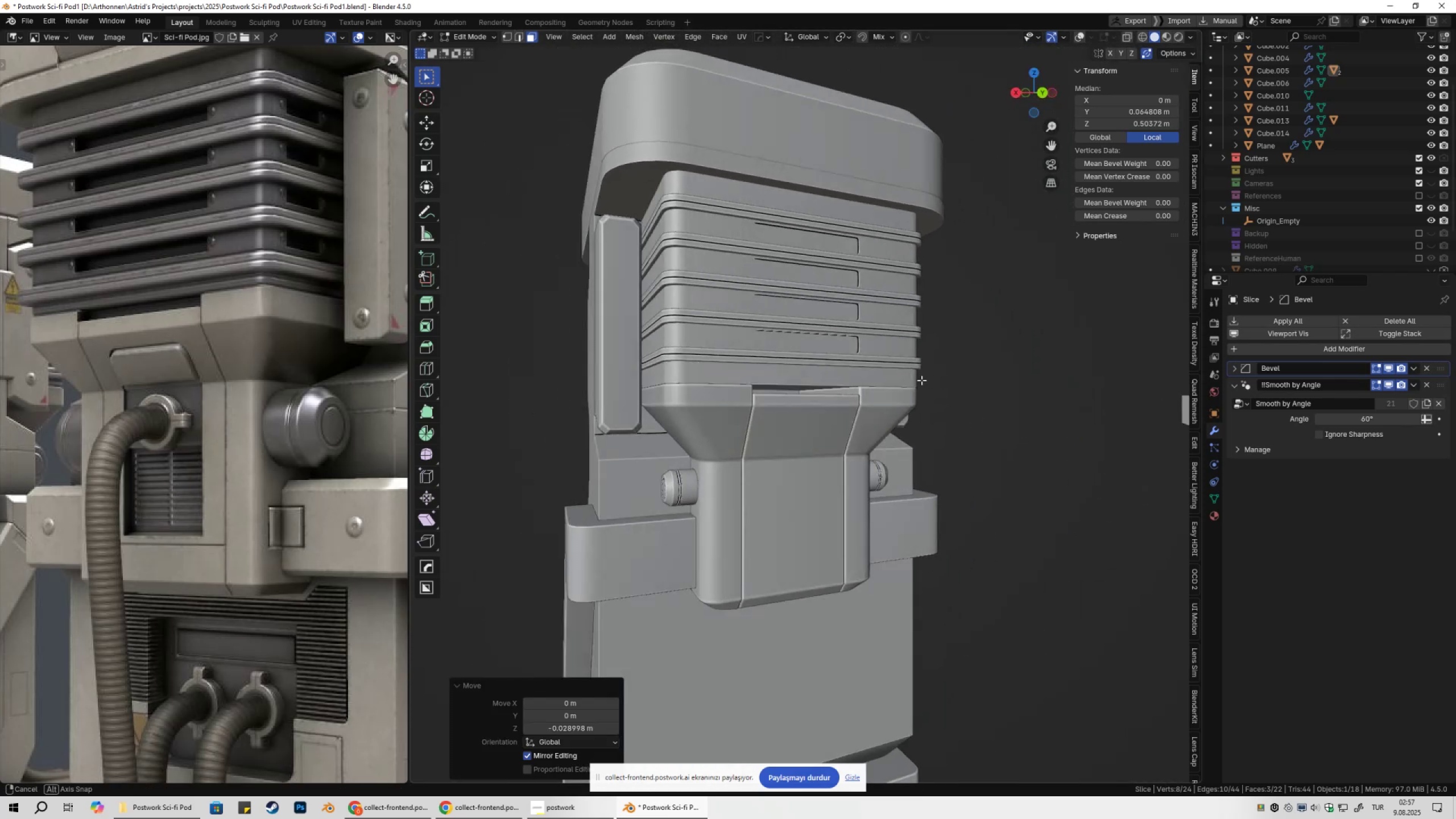 
key(Tab)
 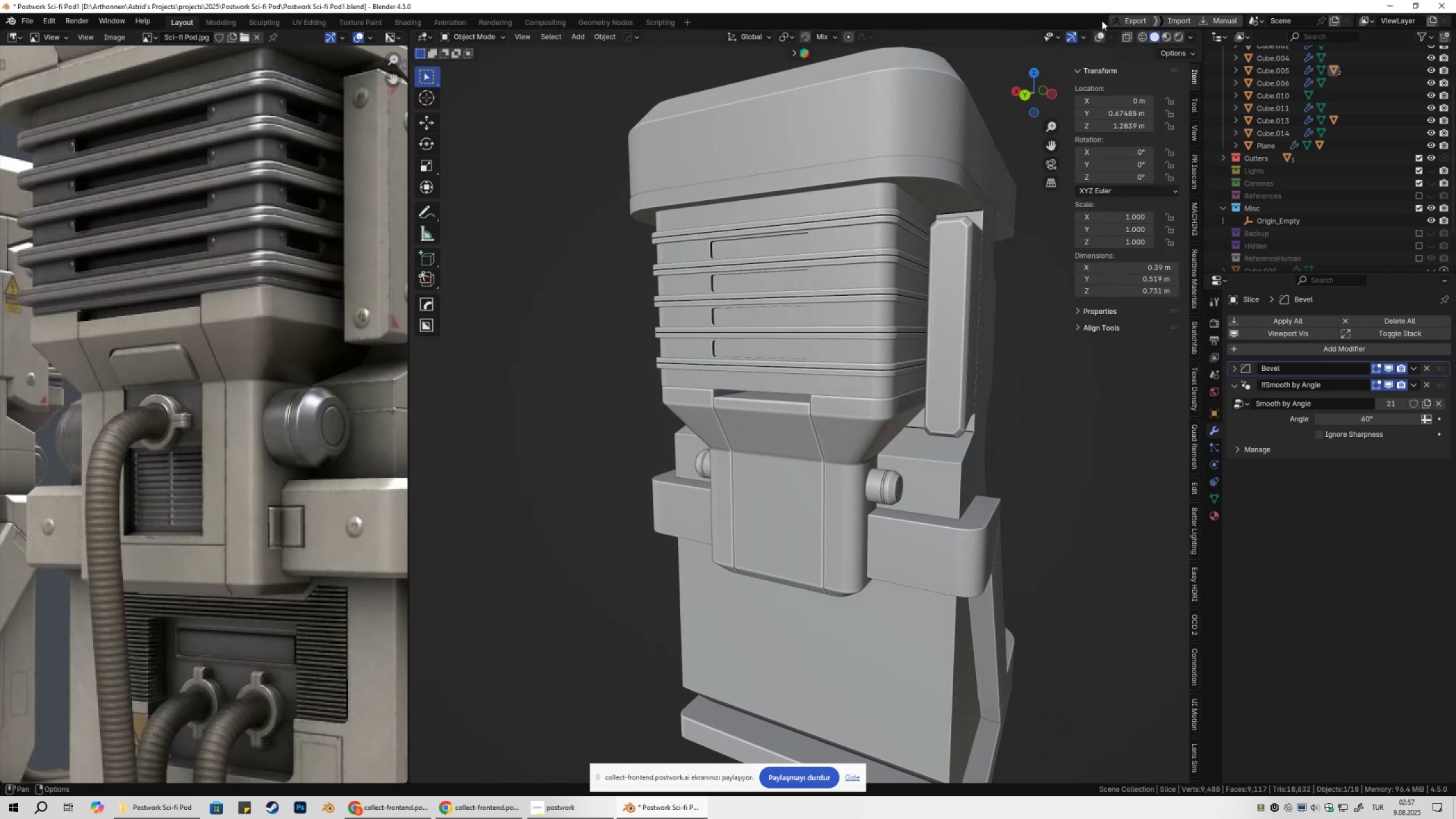 
left_click([1099, 37])
 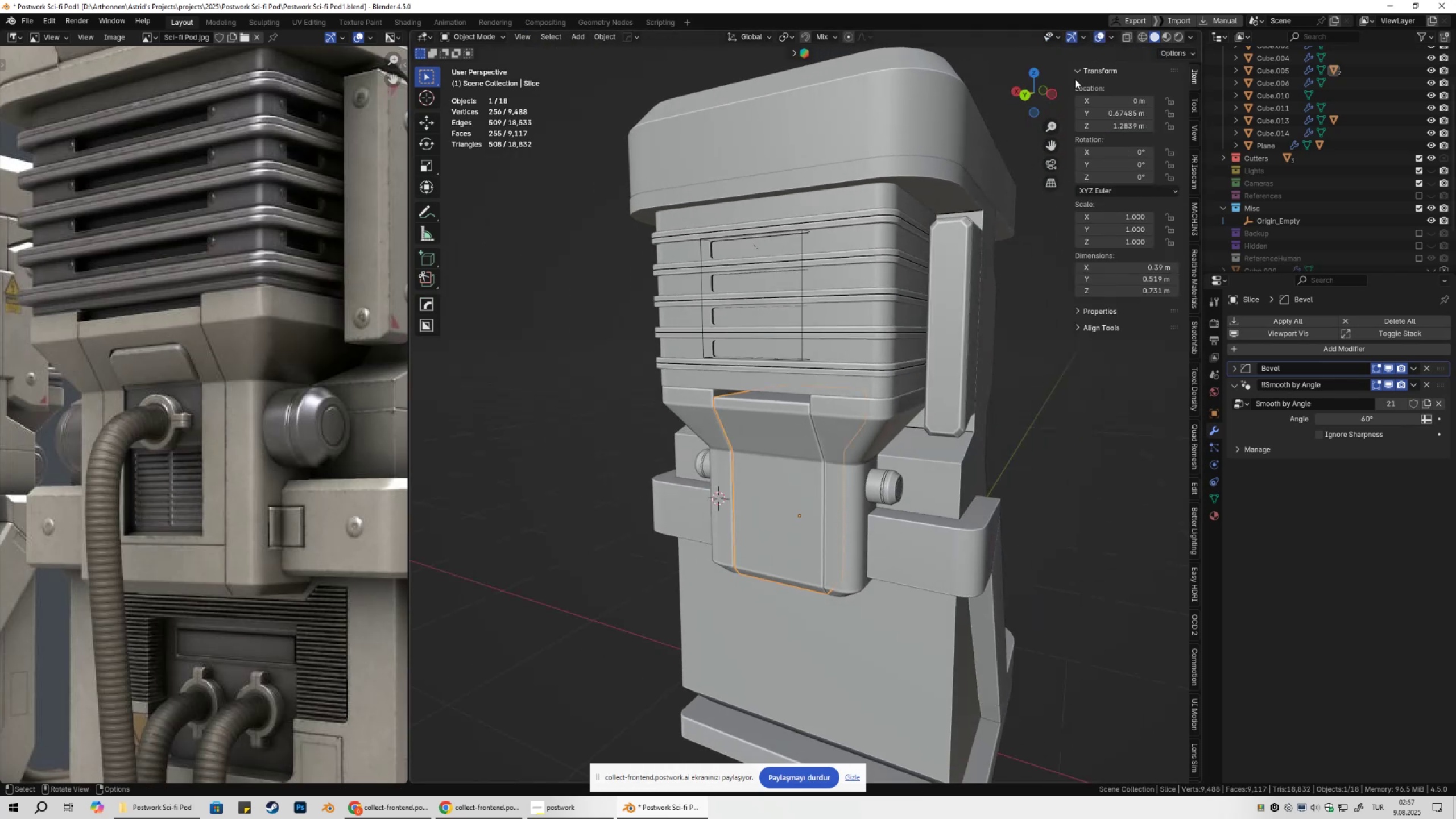 
scroll: coordinate [925, 361], scroll_direction: down, amount: 5.0
 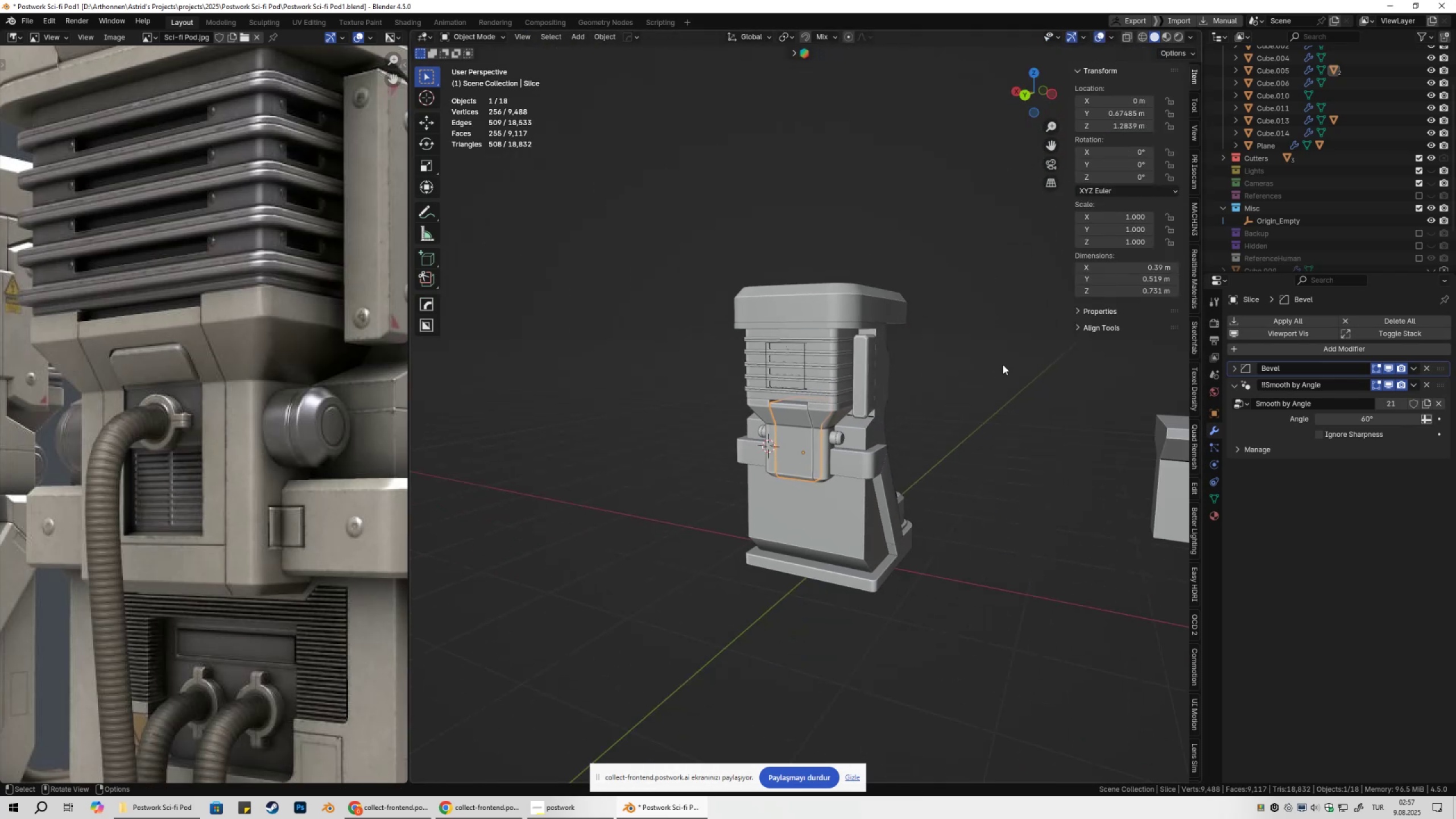 
left_click([1003, 365])
 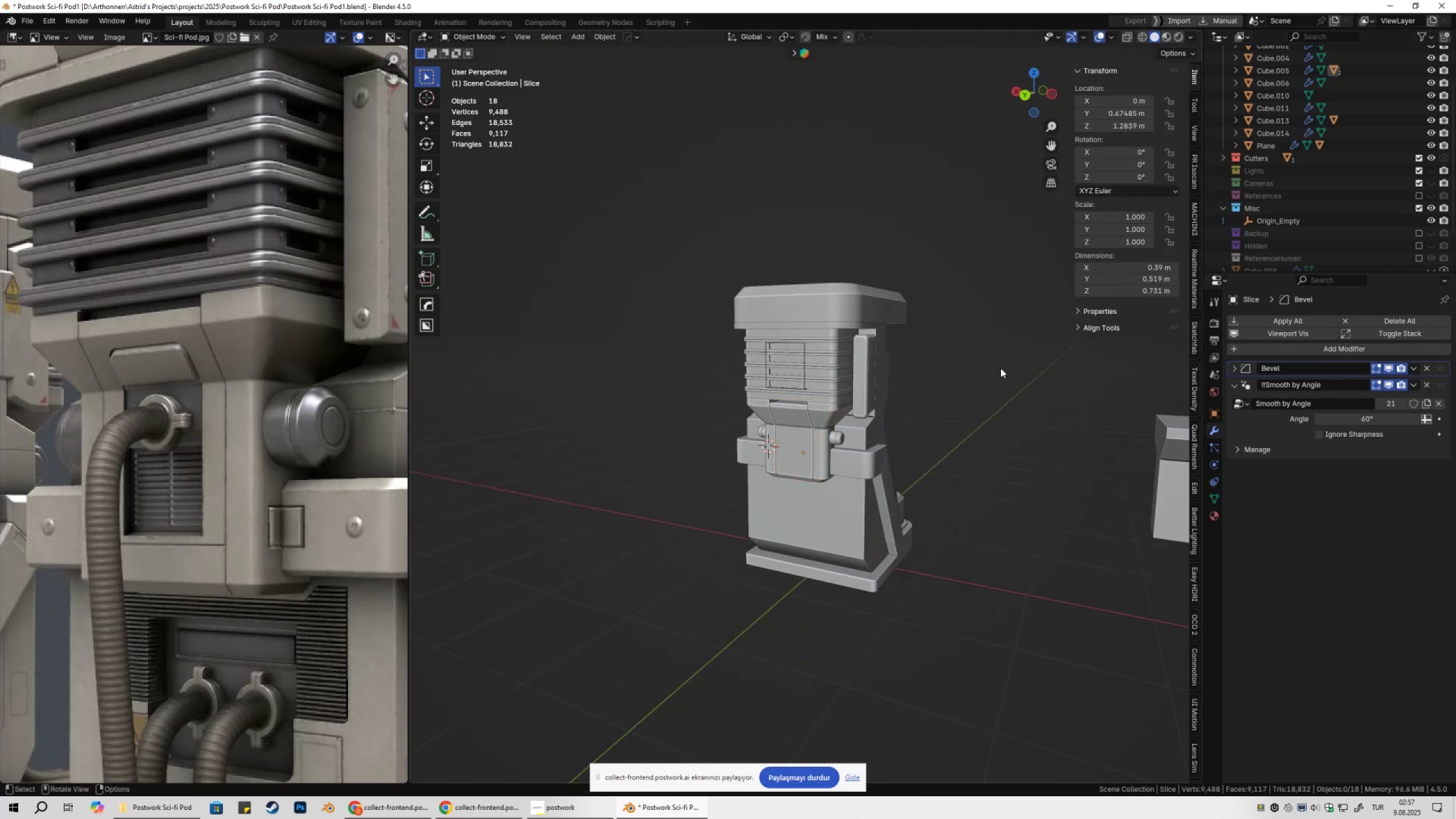 
key(Control+ControlLeft)
 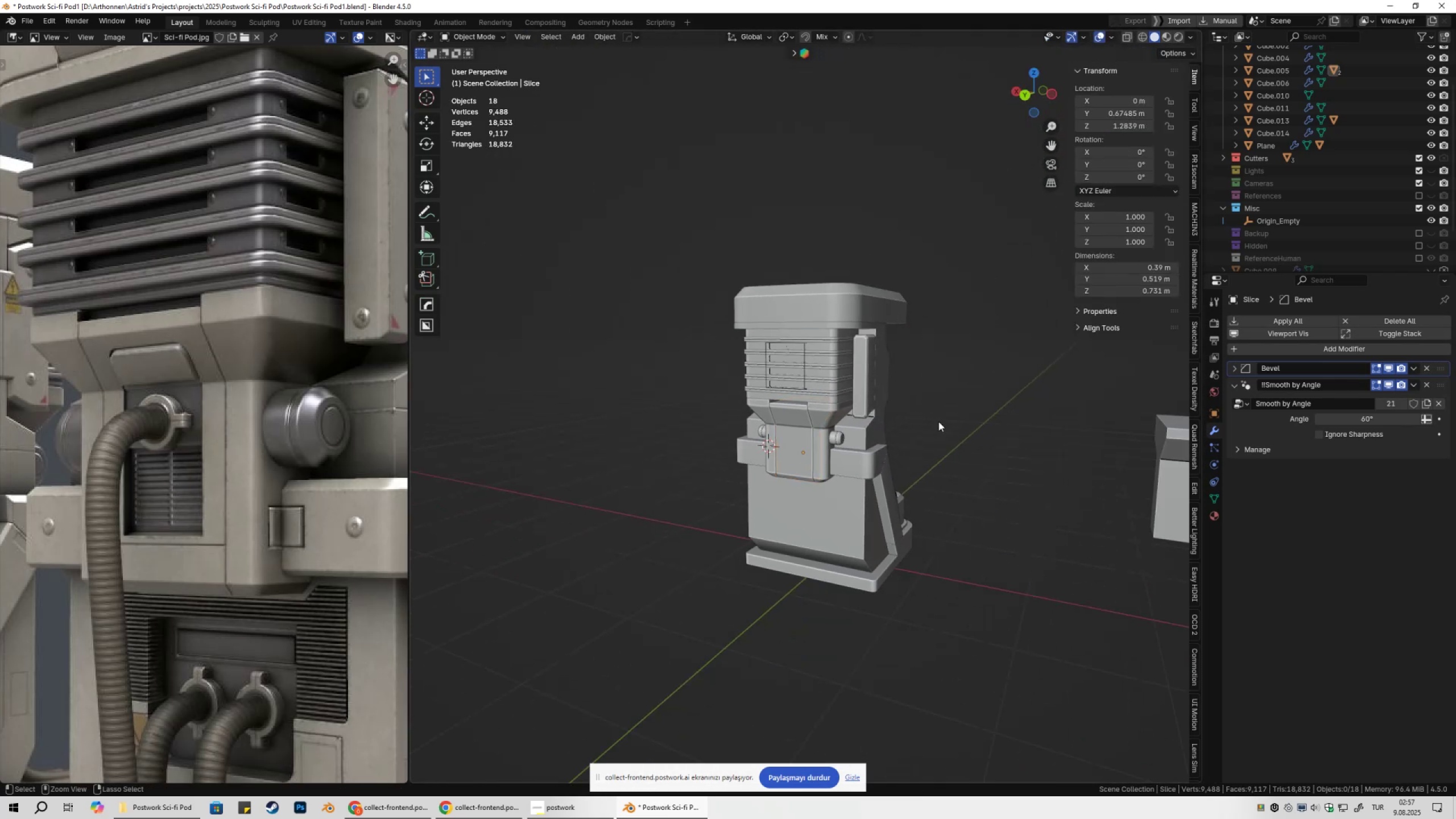 
key(Control+S)
 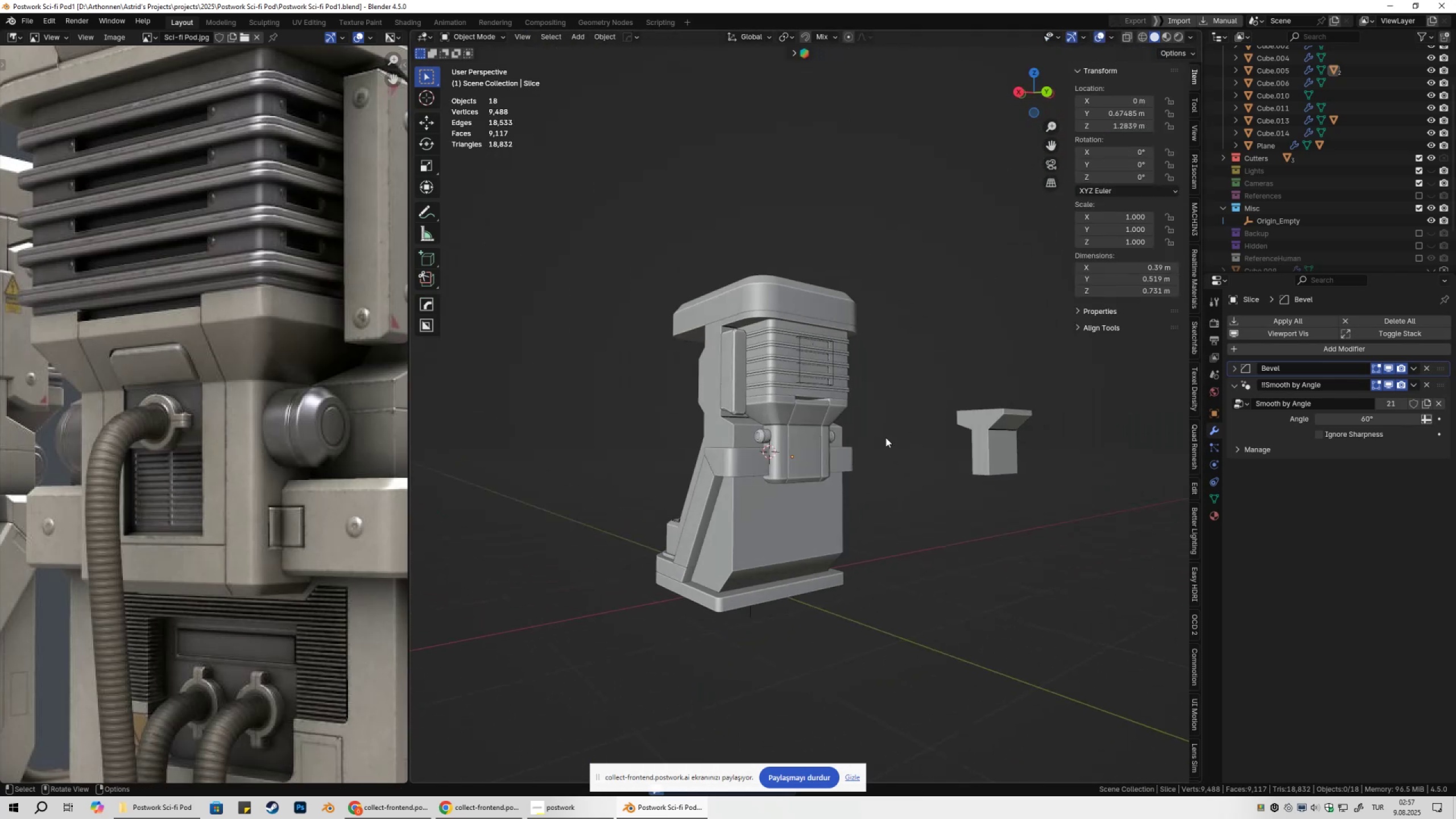 
scroll: coordinate [905, 449], scroll_direction: up, amount: 1.0
 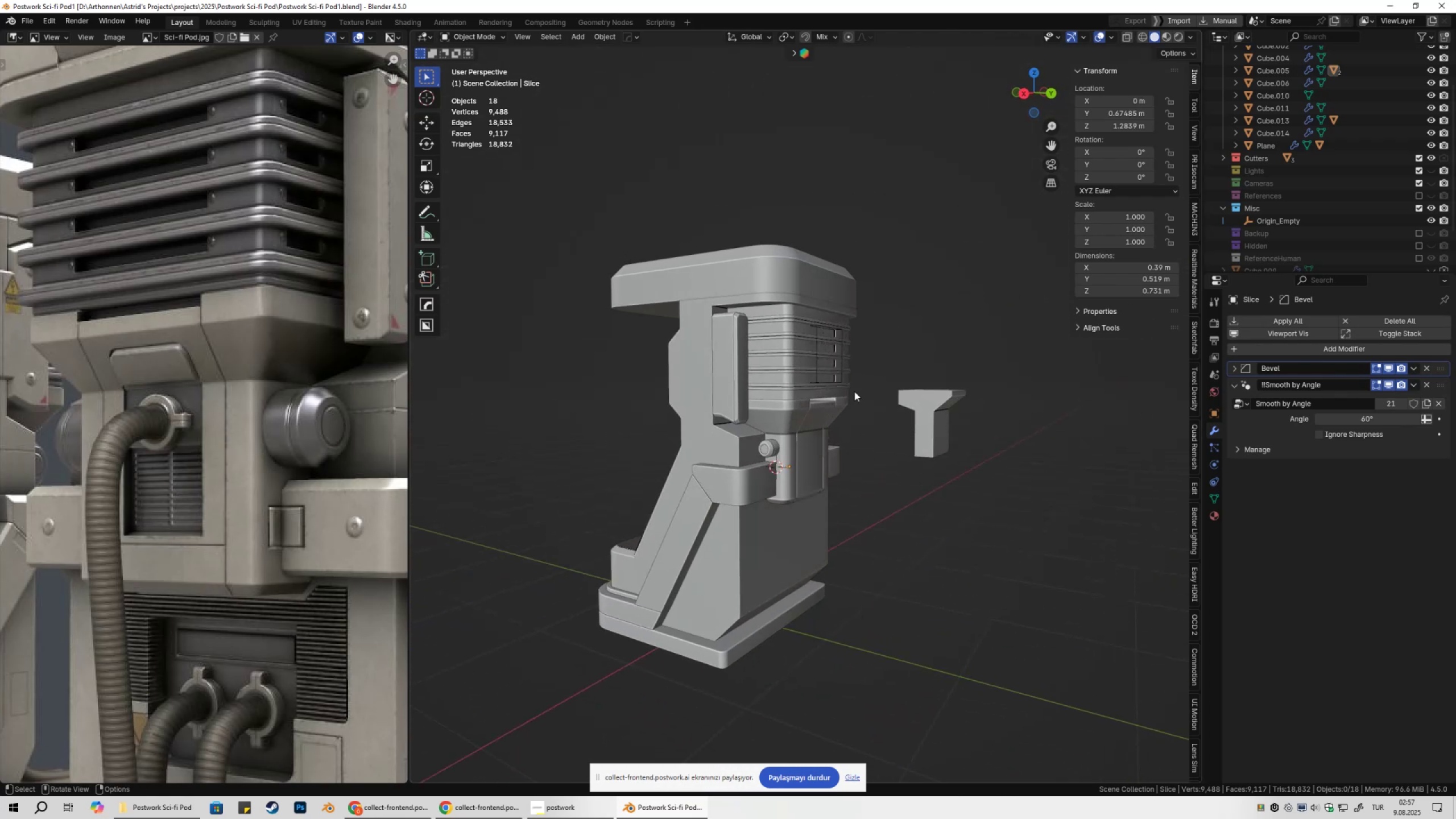 
wait(7.15)
 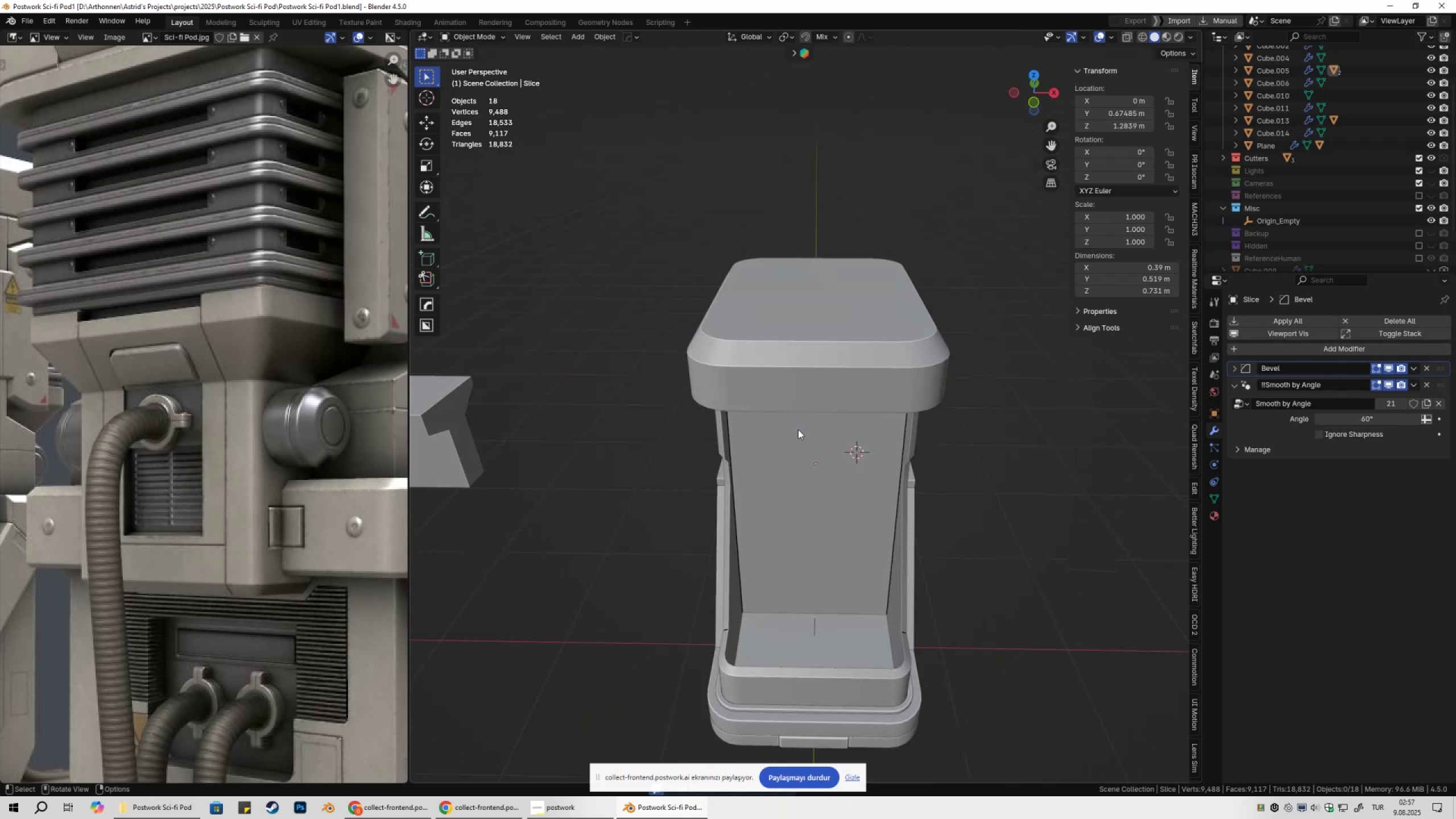 
scroll: coordinate [746, 500], scroll_direction: up, amount: 5.0
 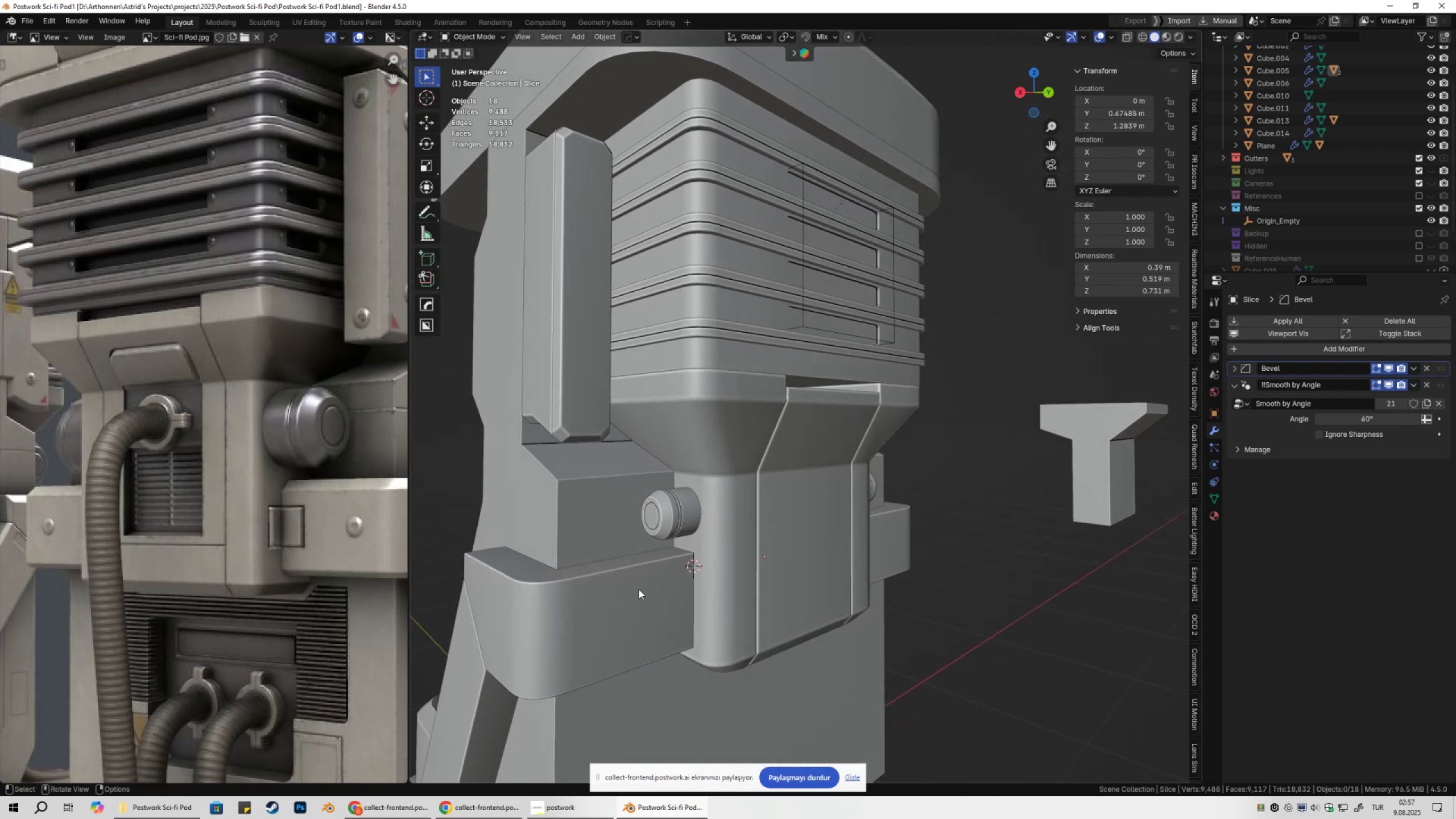 
left_click([372, 818])
 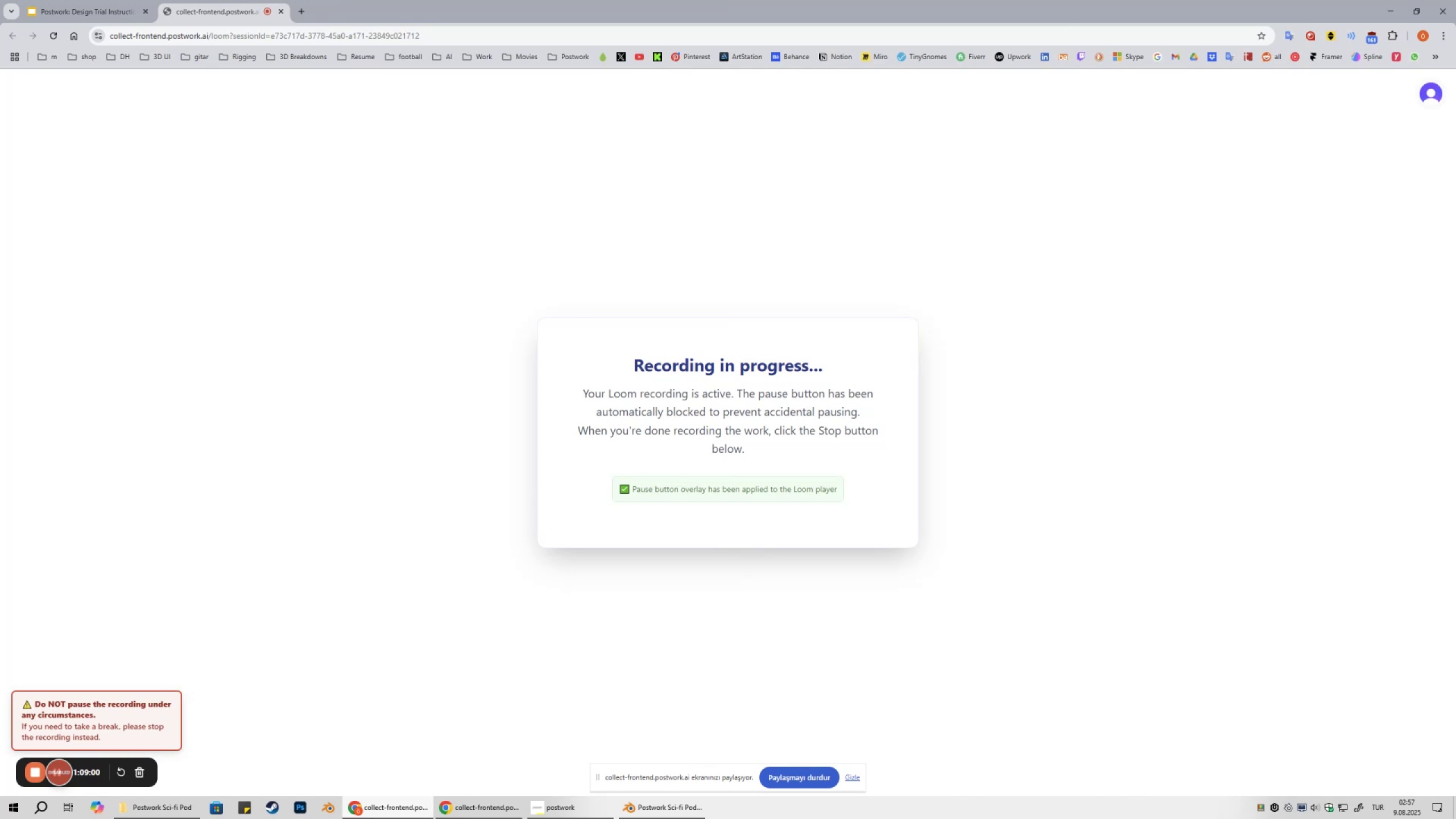 
left_click([372, 818])
 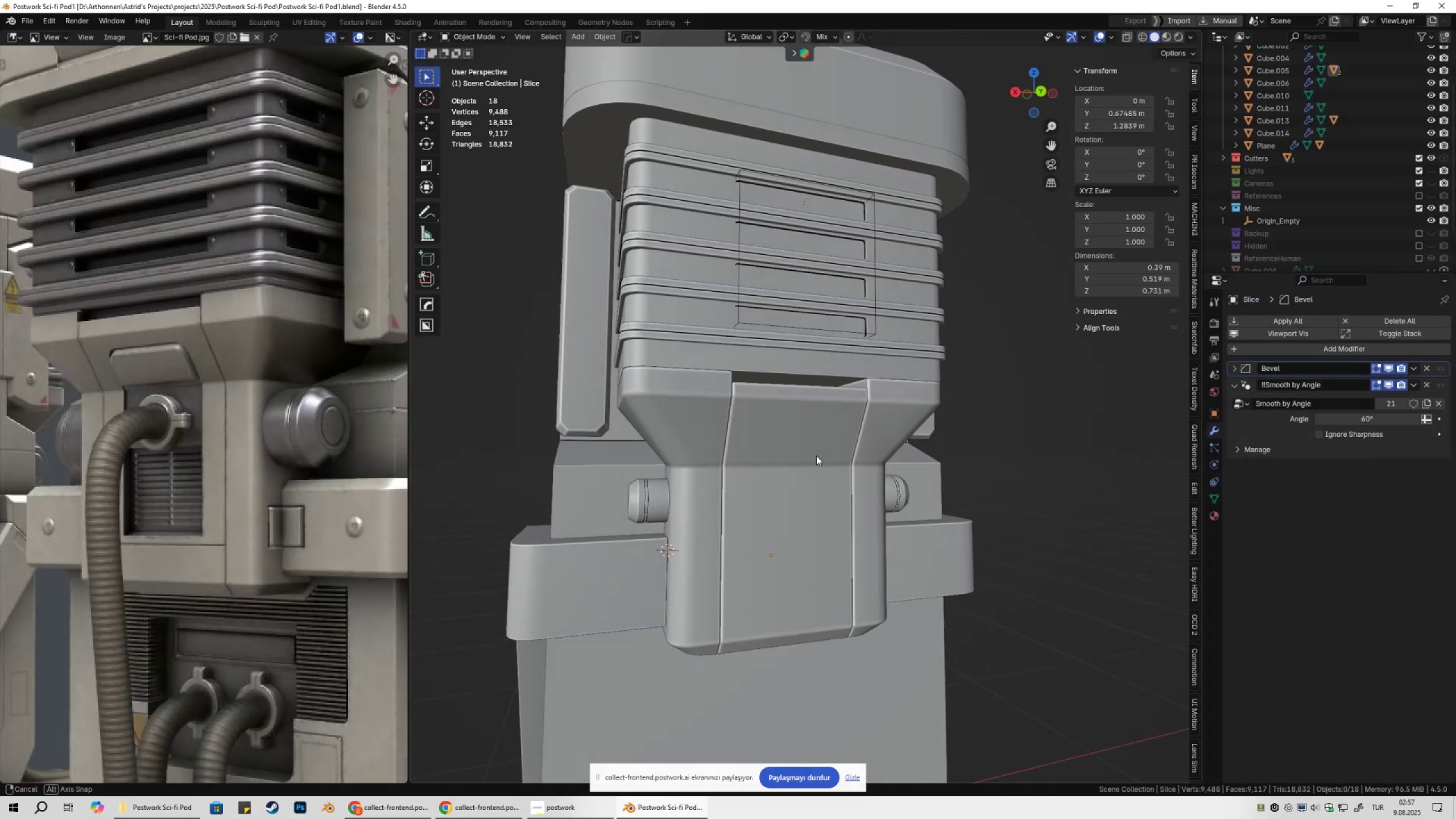 
scroll: coordinate [804, 451], scroll_direction: up, amount: 5.0
 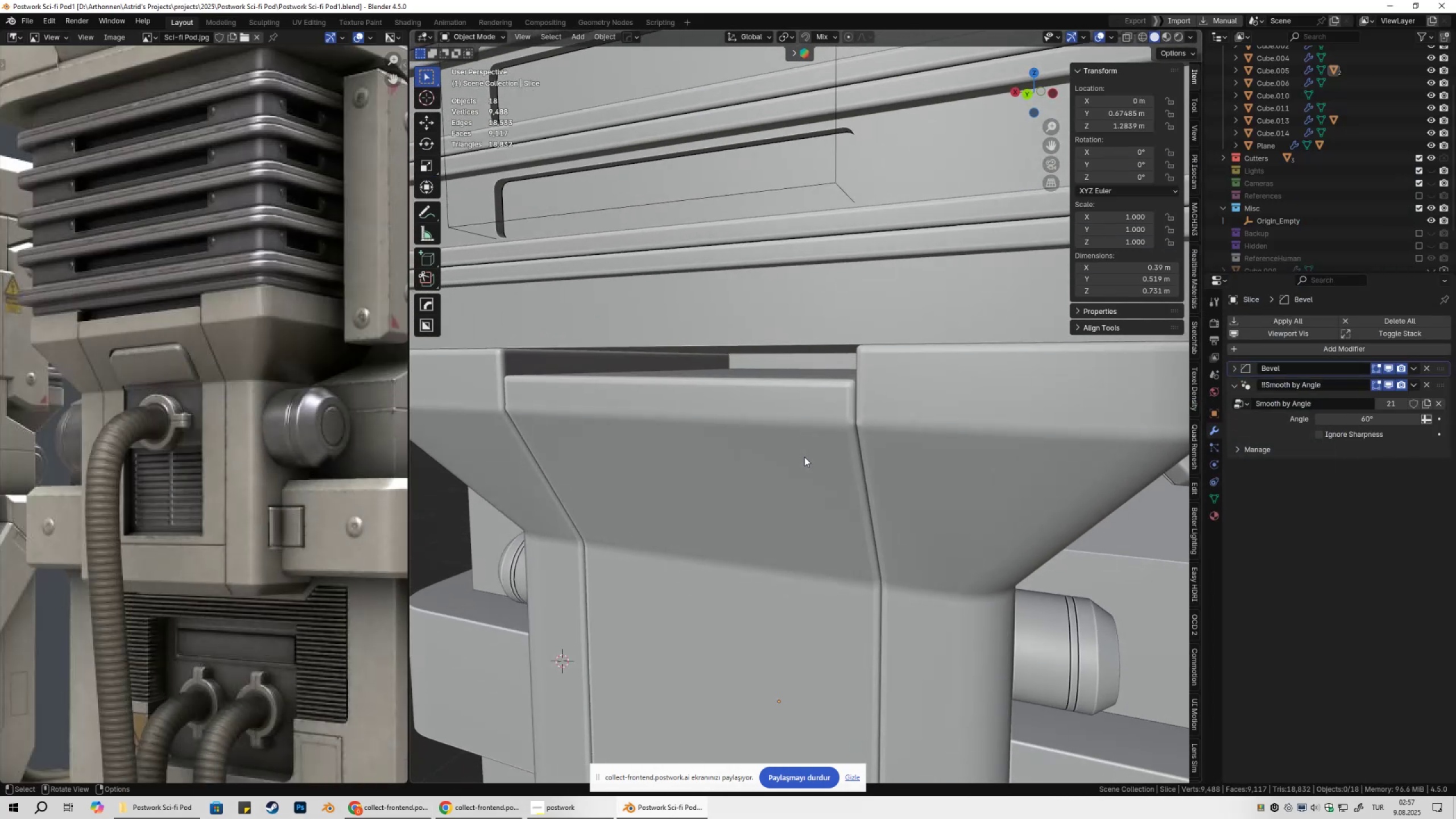 
scroll: coordinate [805, 457], scroll_direction: down, amount: 3.0
 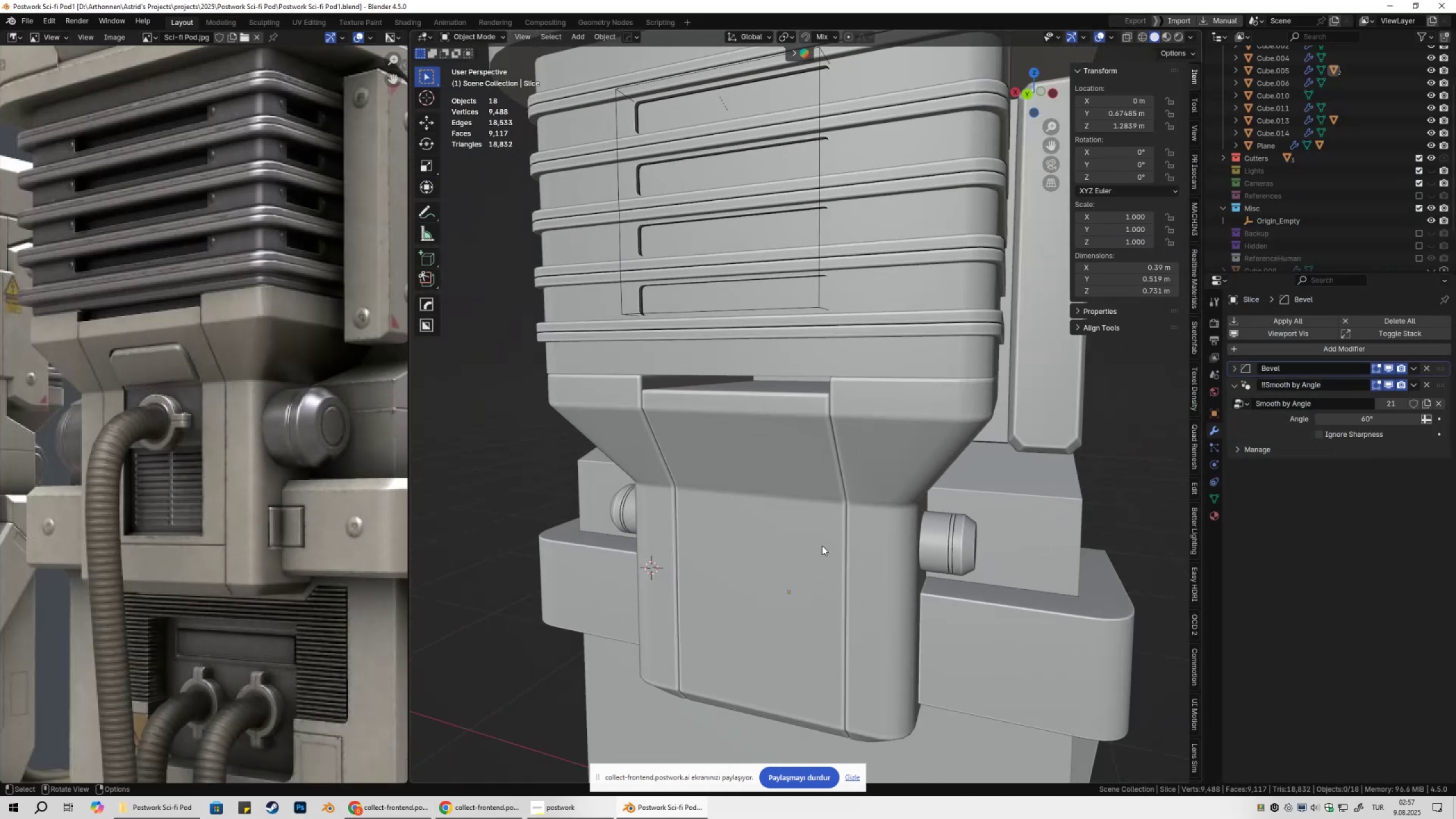 
left_click([789, 549])
 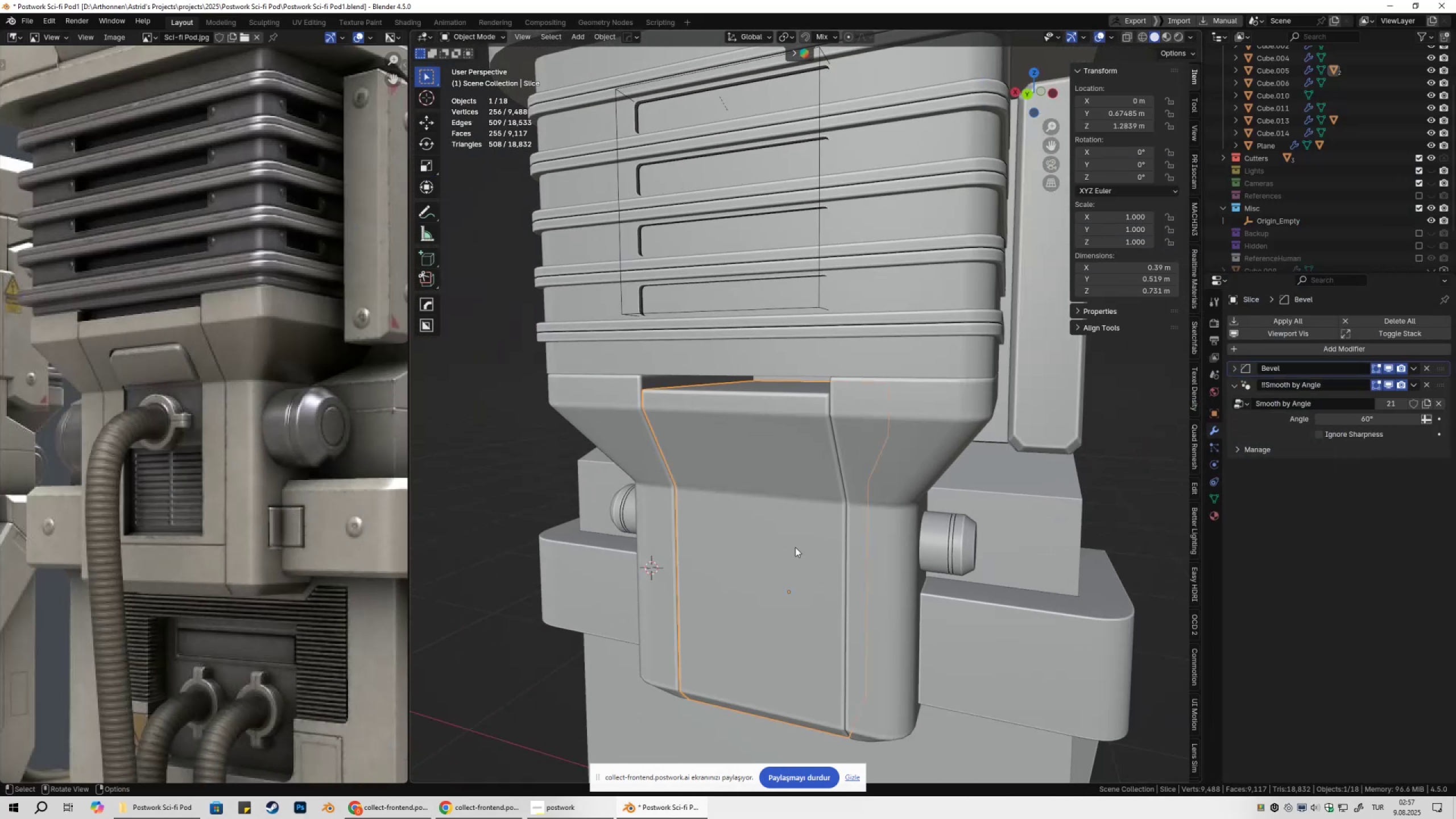 
key(Numpad1)
 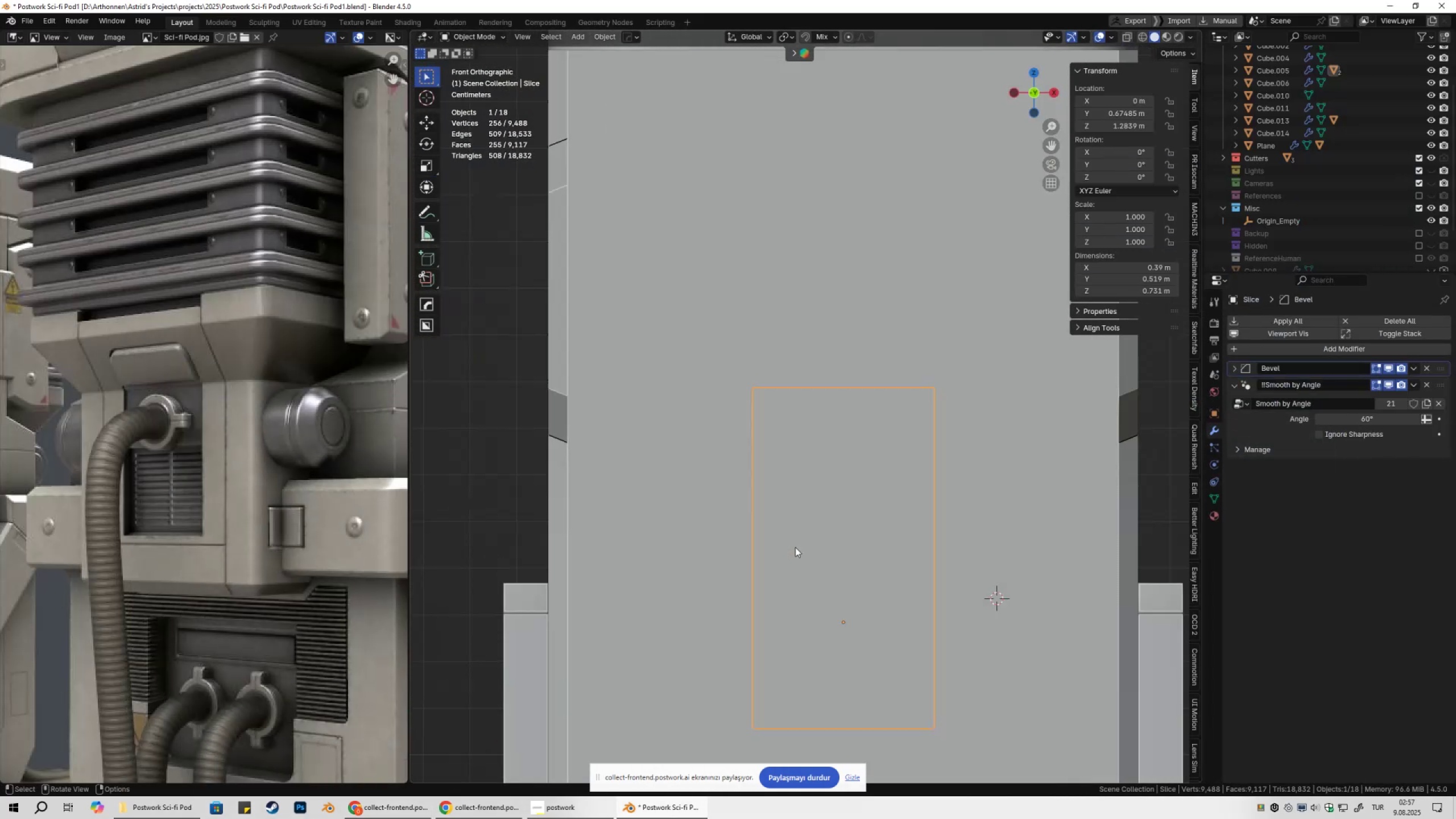 
key(Numpad9)
 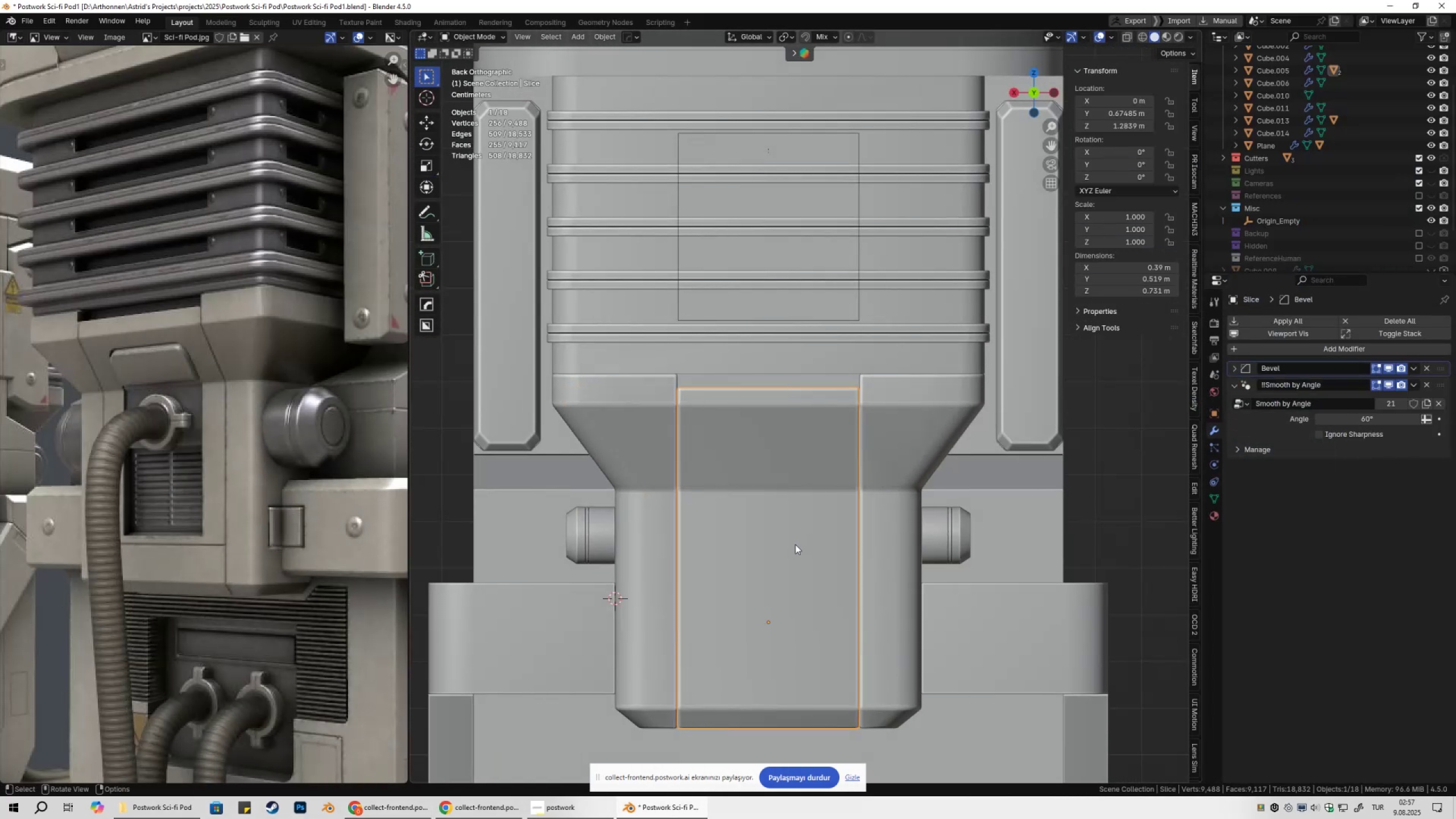 
scroll: coordinate [847, 539], scroll_direction: down, amount: 3.0
 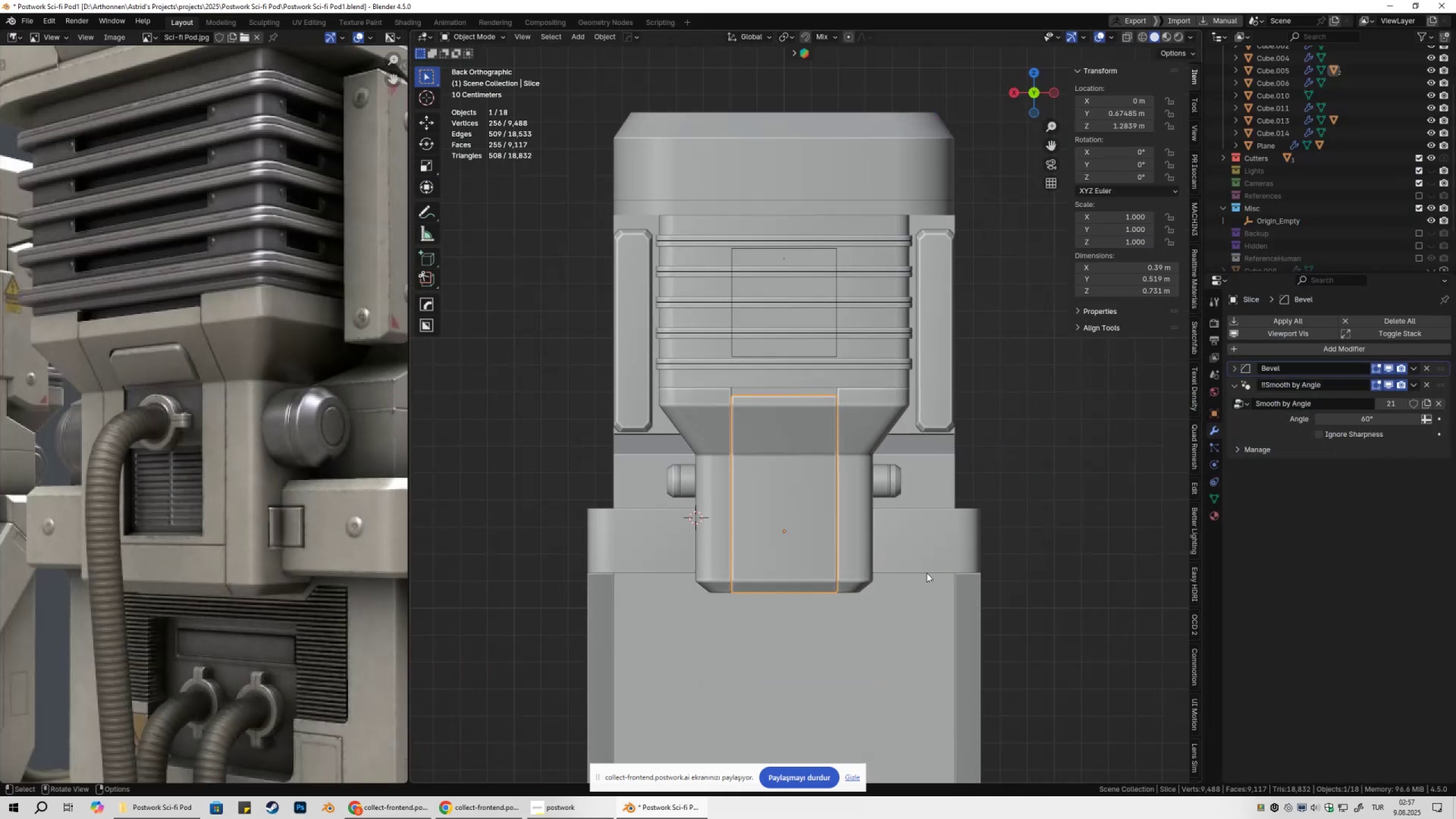 
key(Shift+ShiftLeft)
 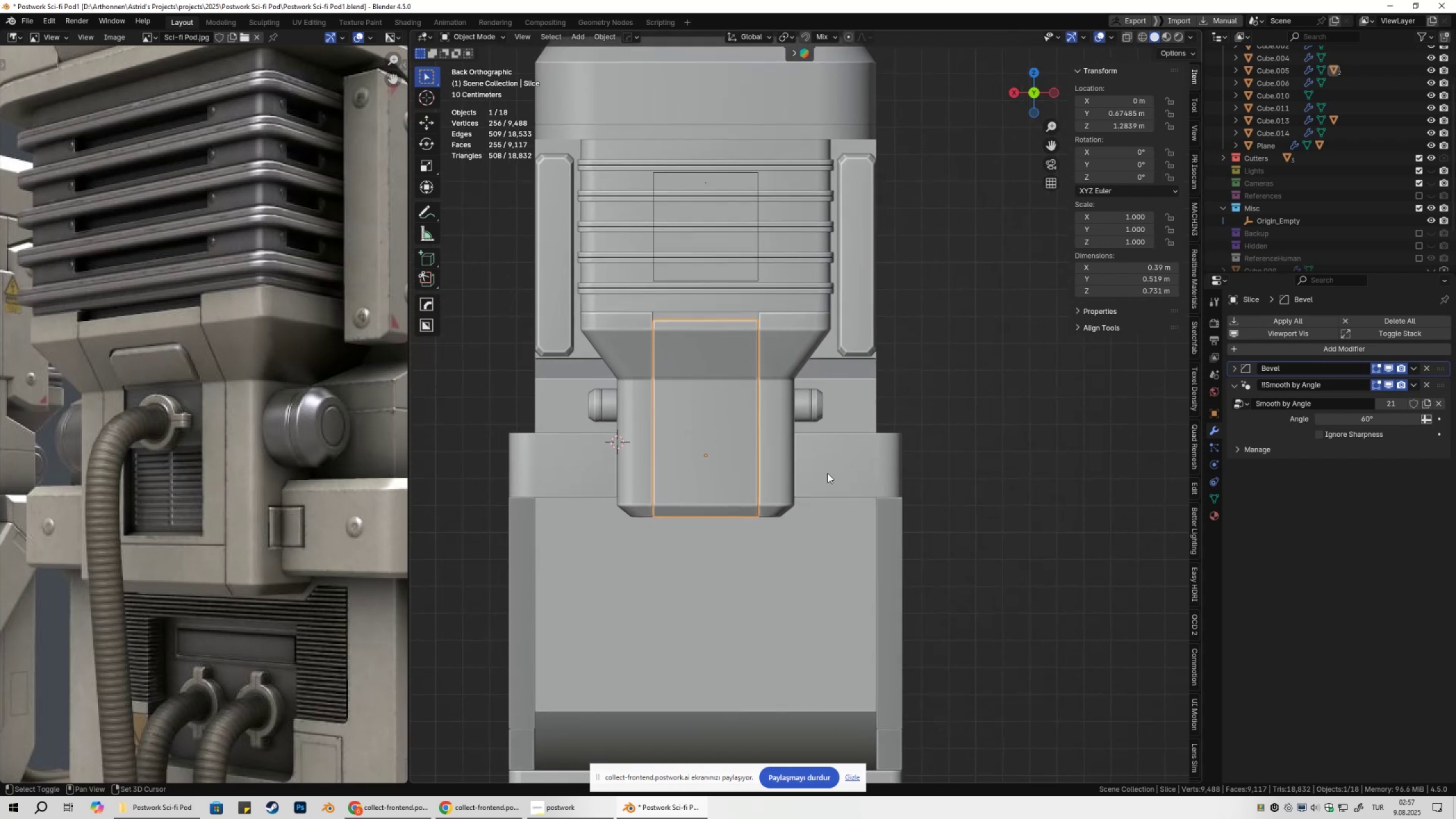 
key(Control+ControlLeft)
 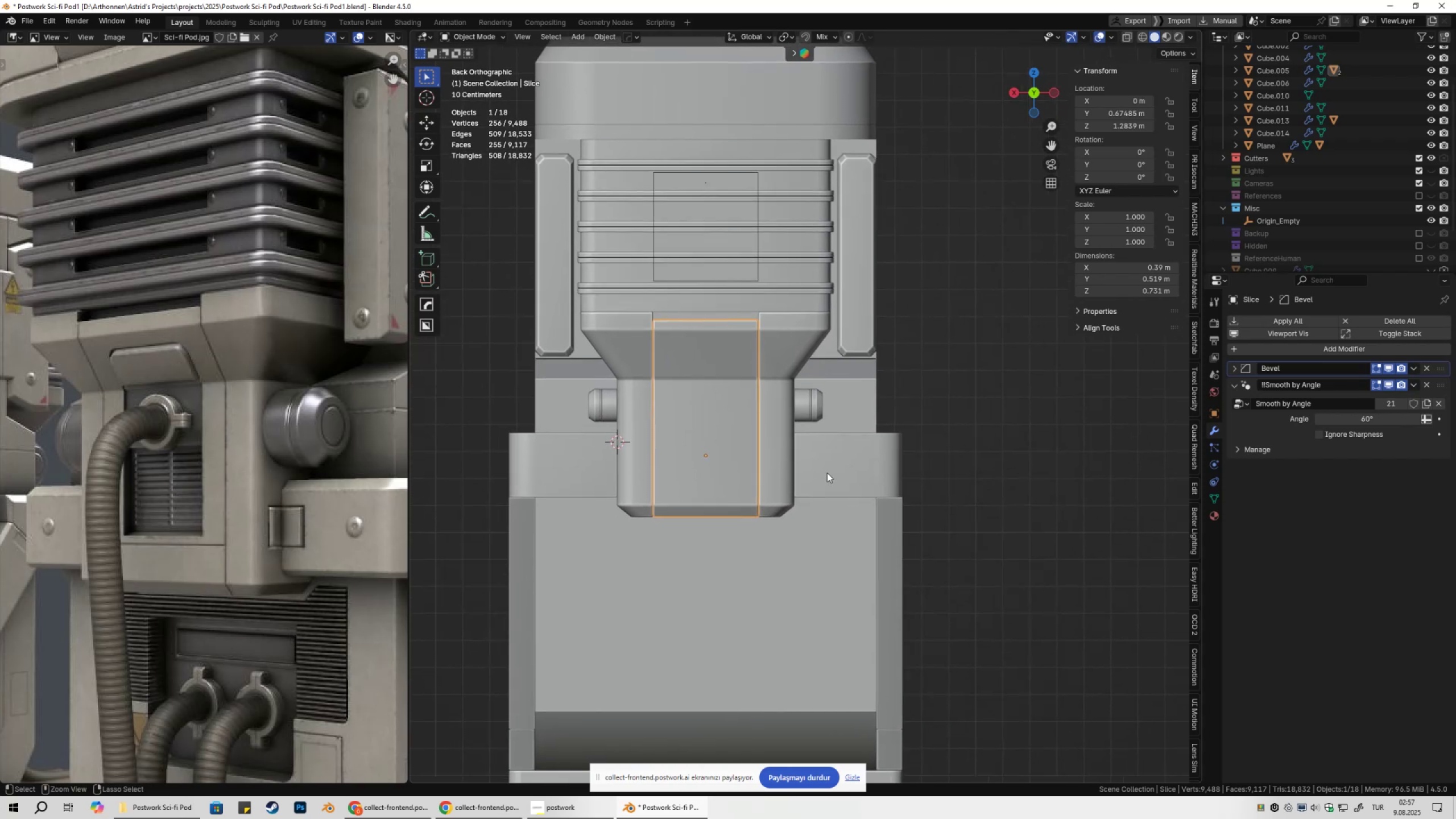 
key(Control+S)
 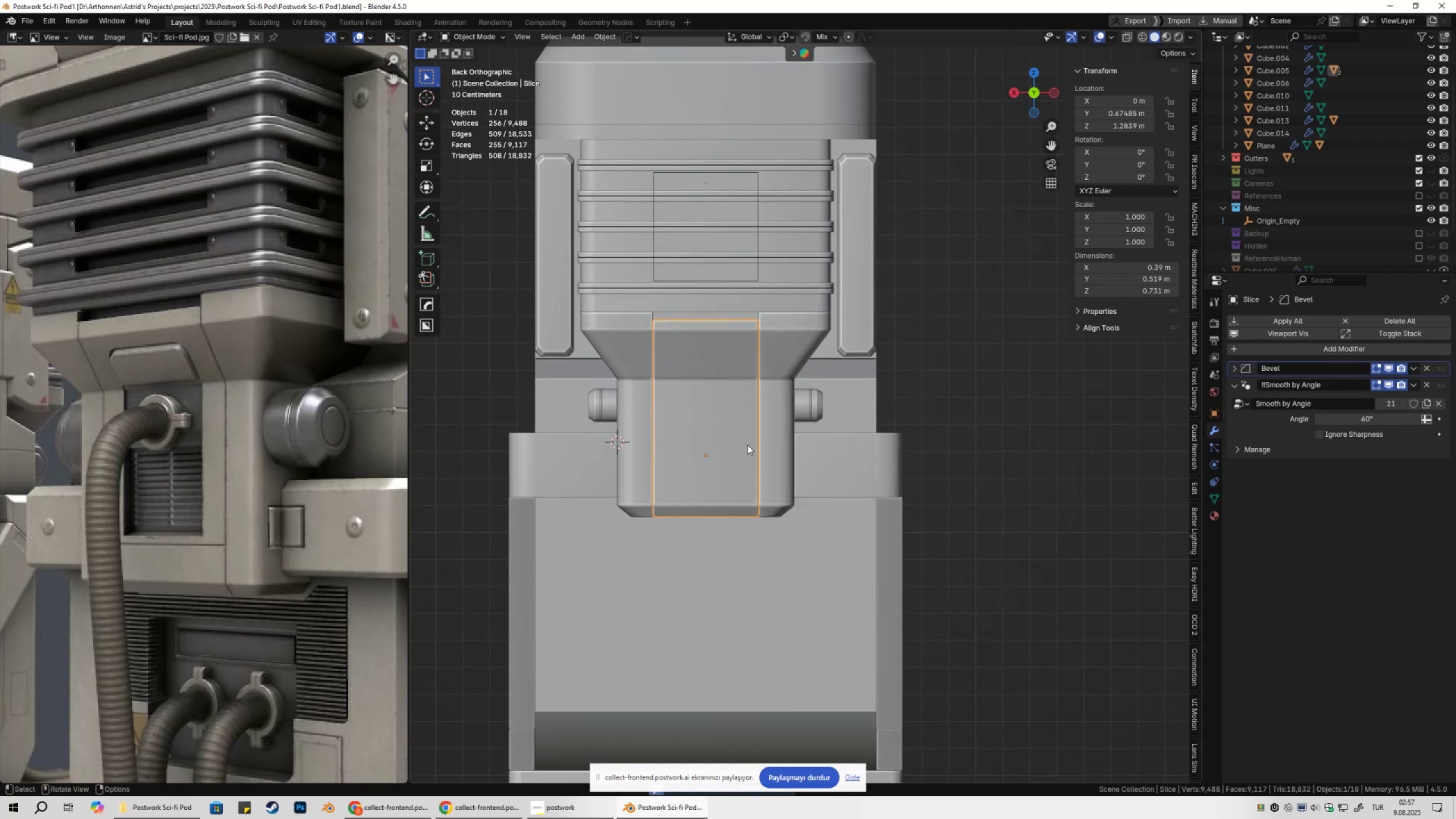 
key(Alt+W)
 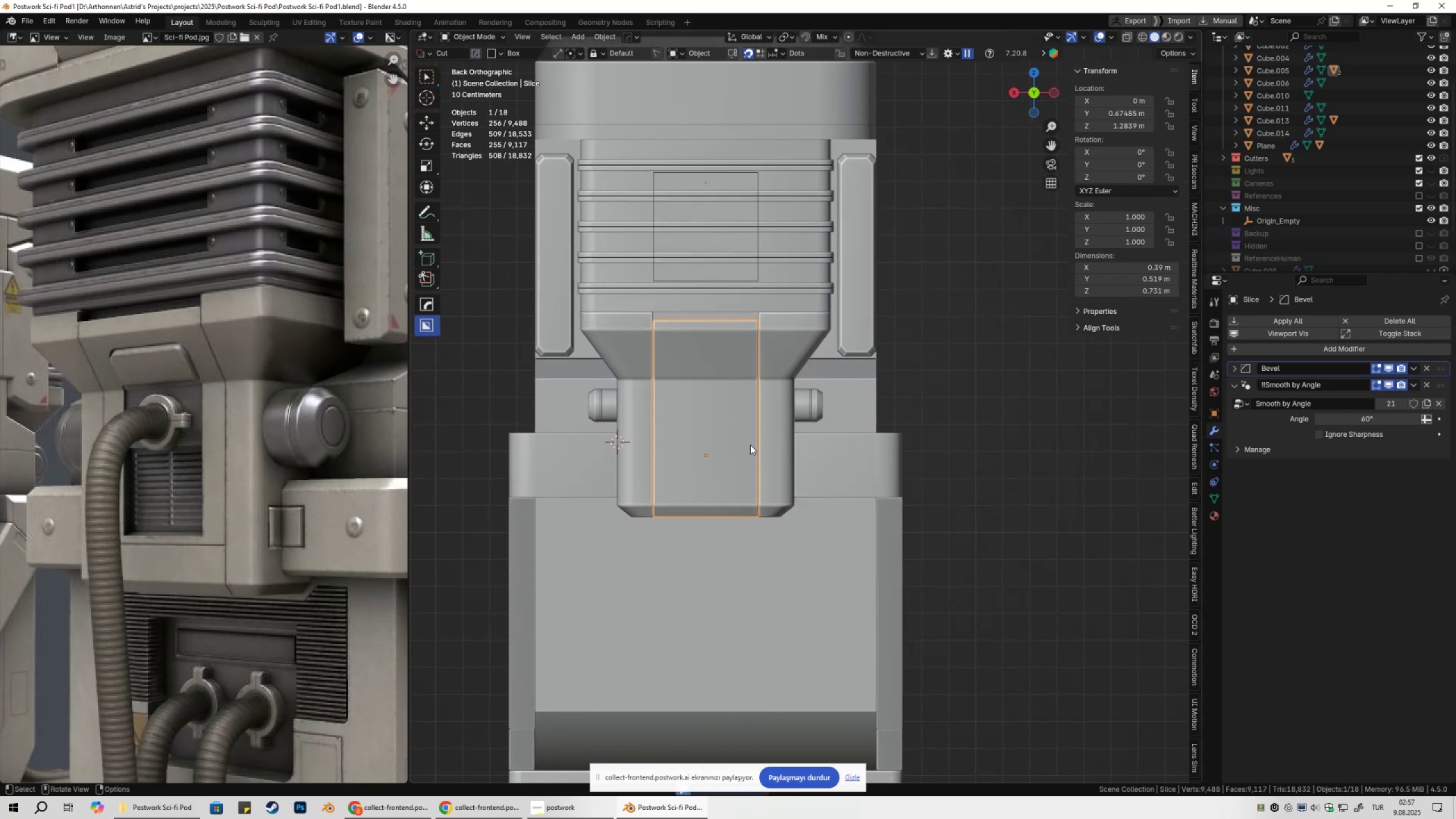 
scroll: coordinate [736, 468], scroll_direction: up, amount: 2.0
 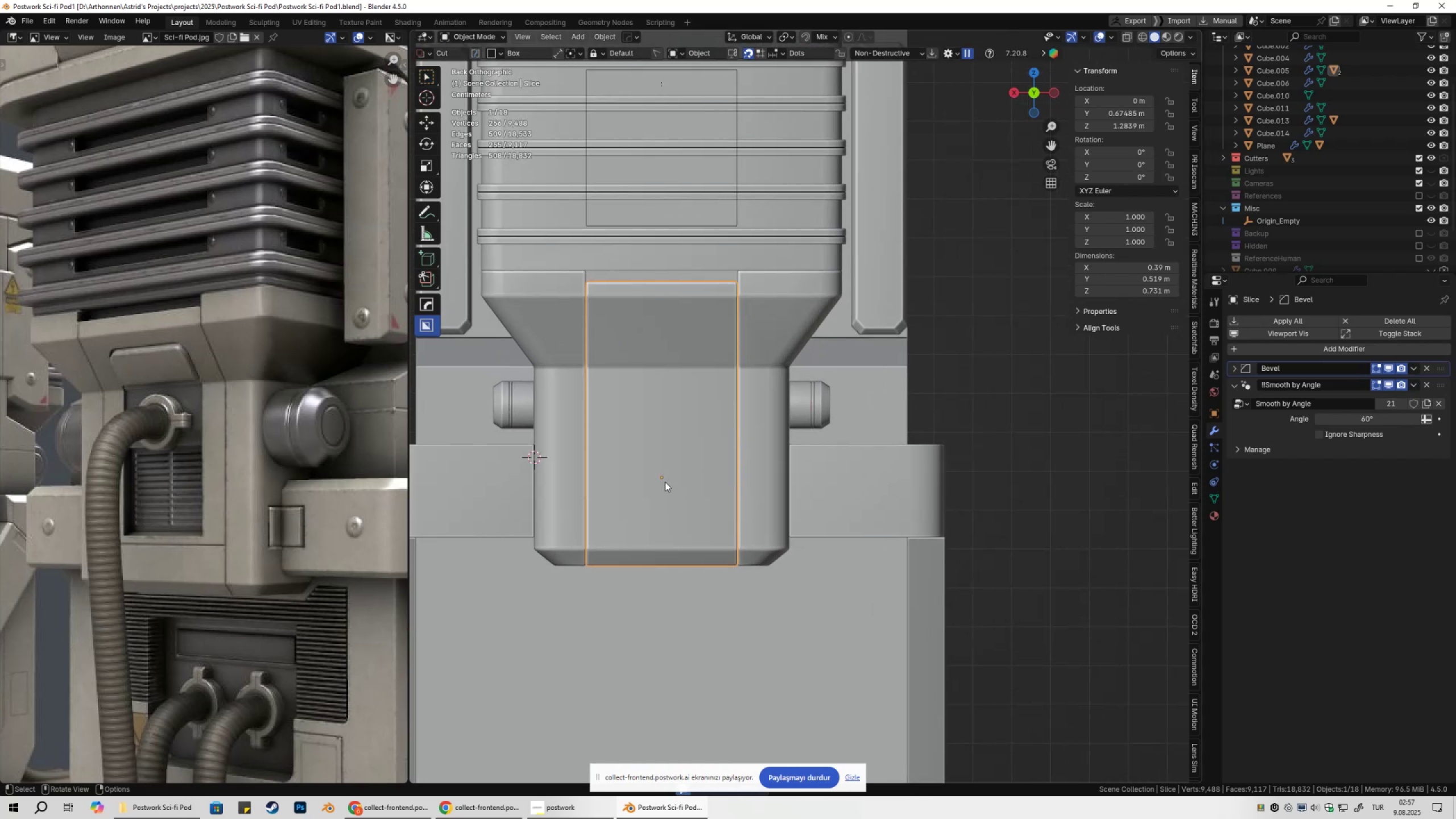 
hold_key(key=ControlLeft, duration=1.27)
 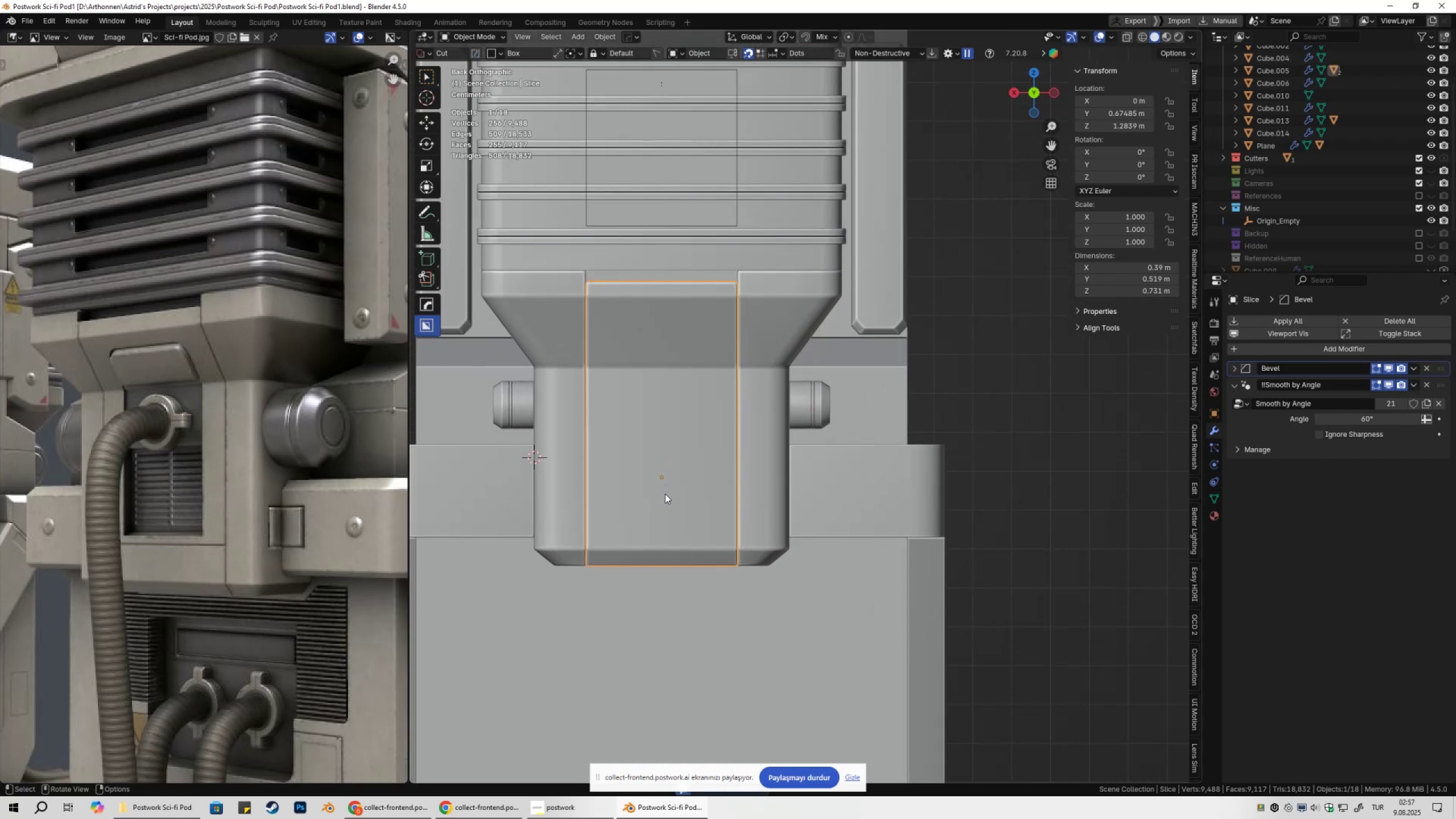 
hold_key(key=ShiftLeft, duration=0.59)
 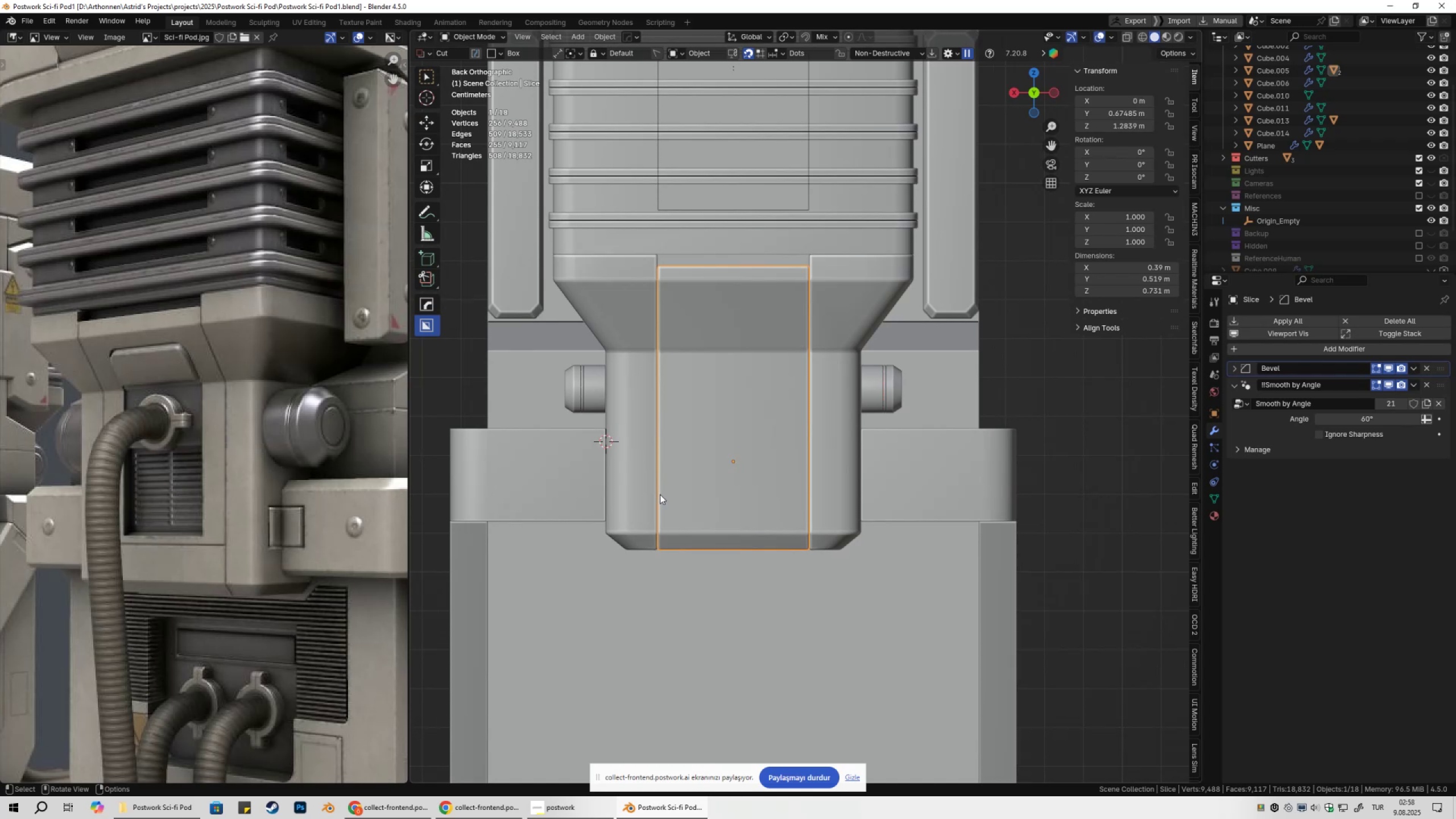 
wait(7.54)
 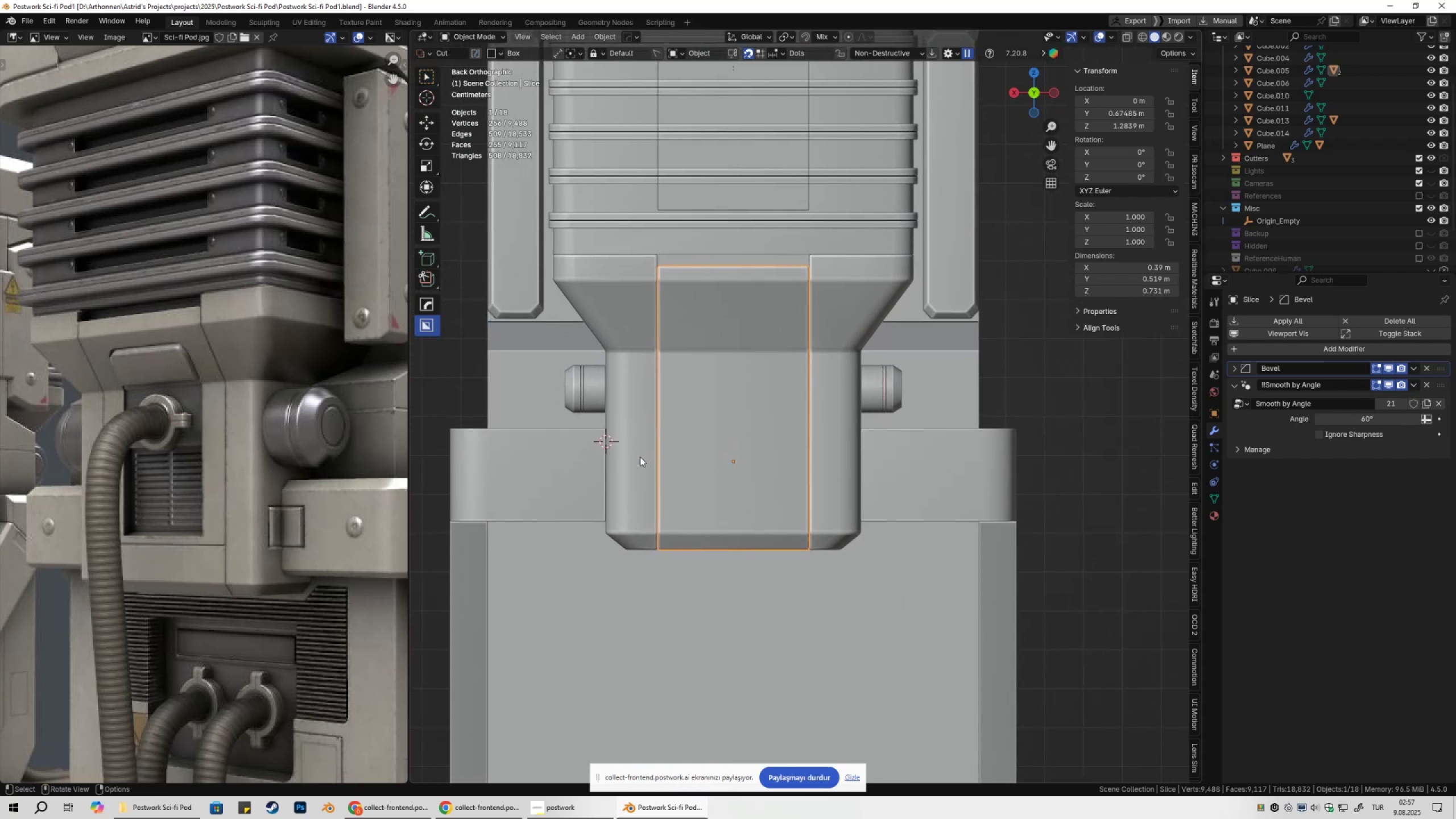 
left_click_drag(start_coordinate=[636, 481], to_coordinate=[833, 568])
 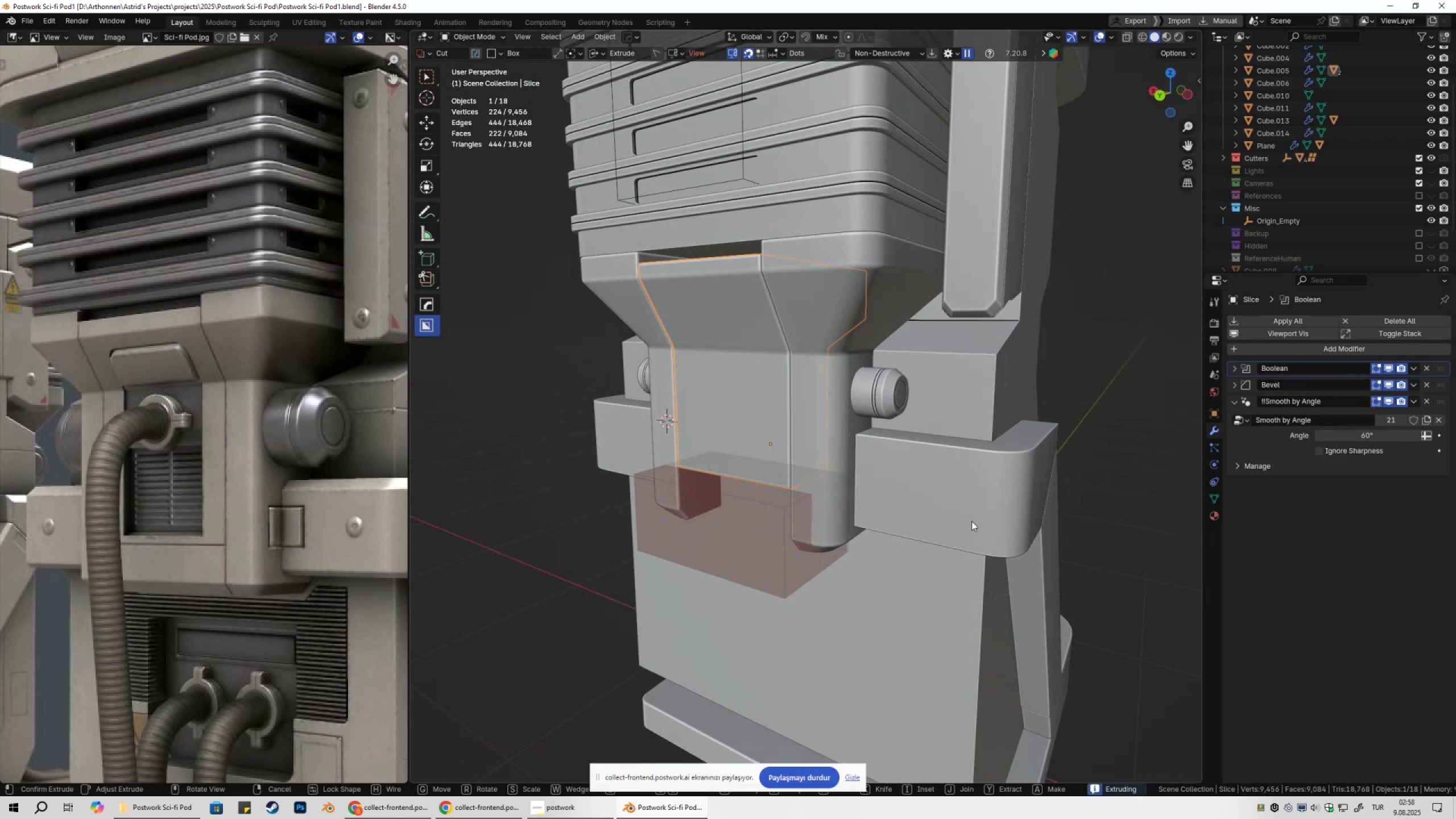 
key(X)
 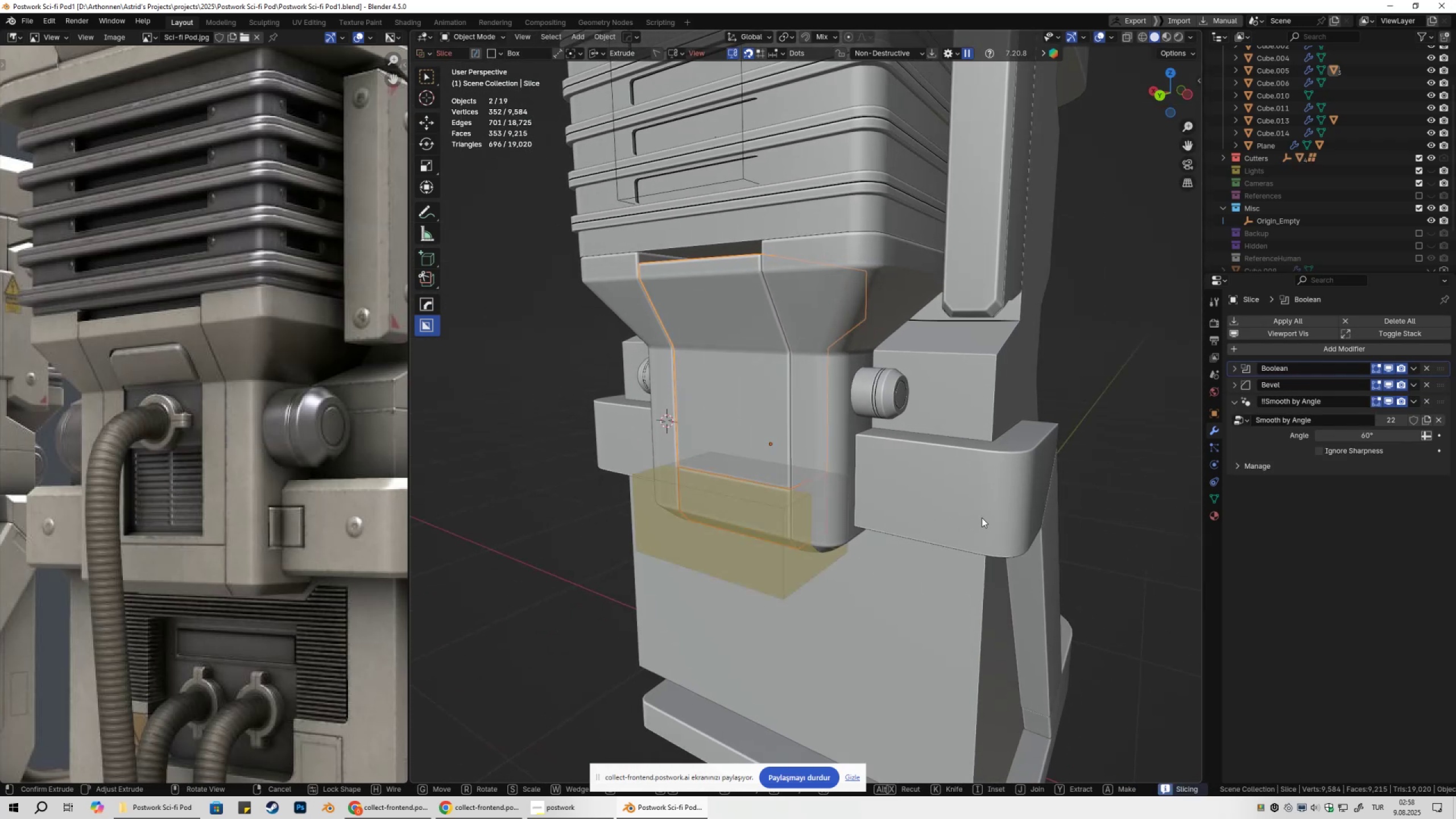 
left_click([982, 518])
 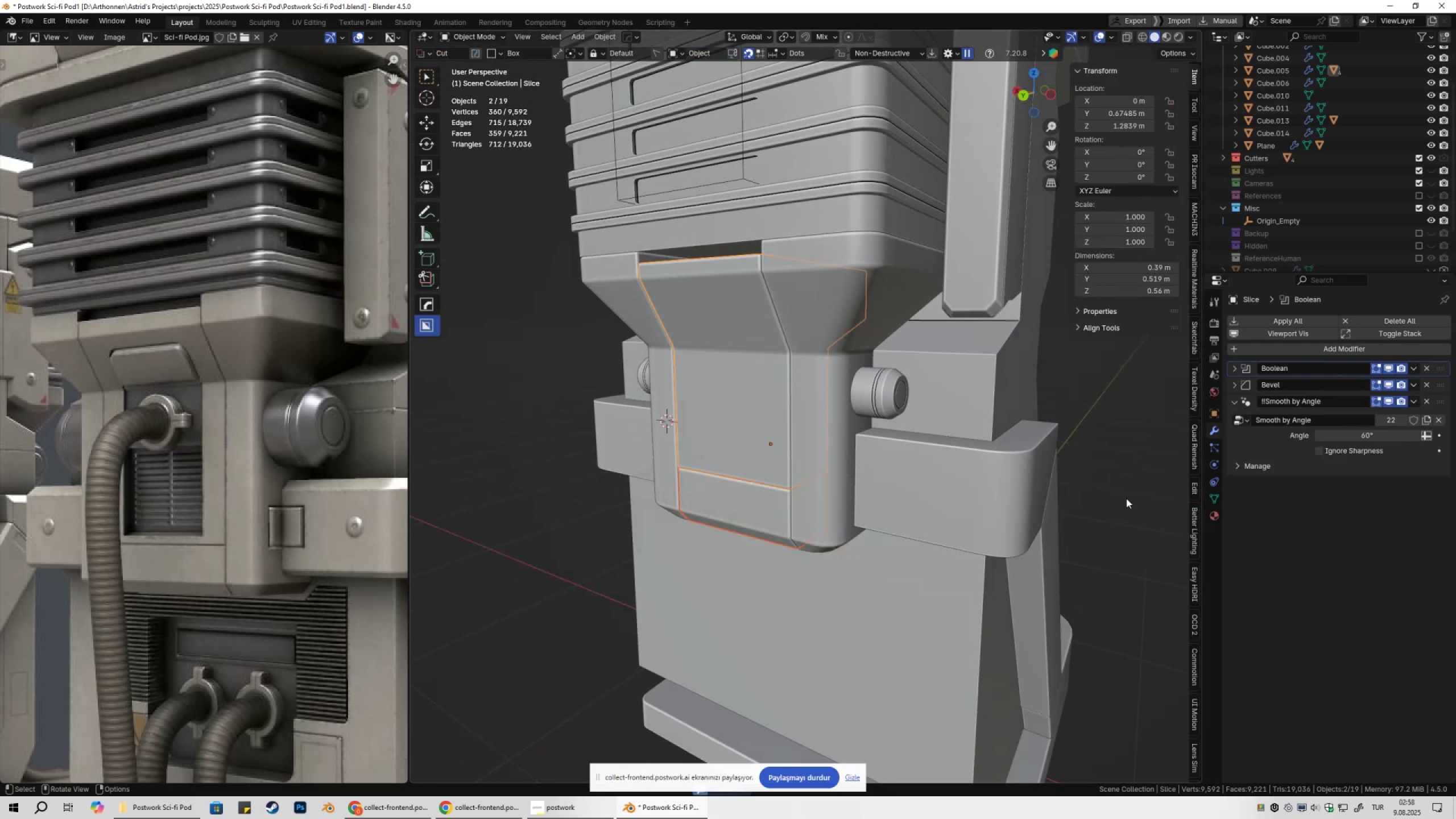 
left_click([1128, 498])
 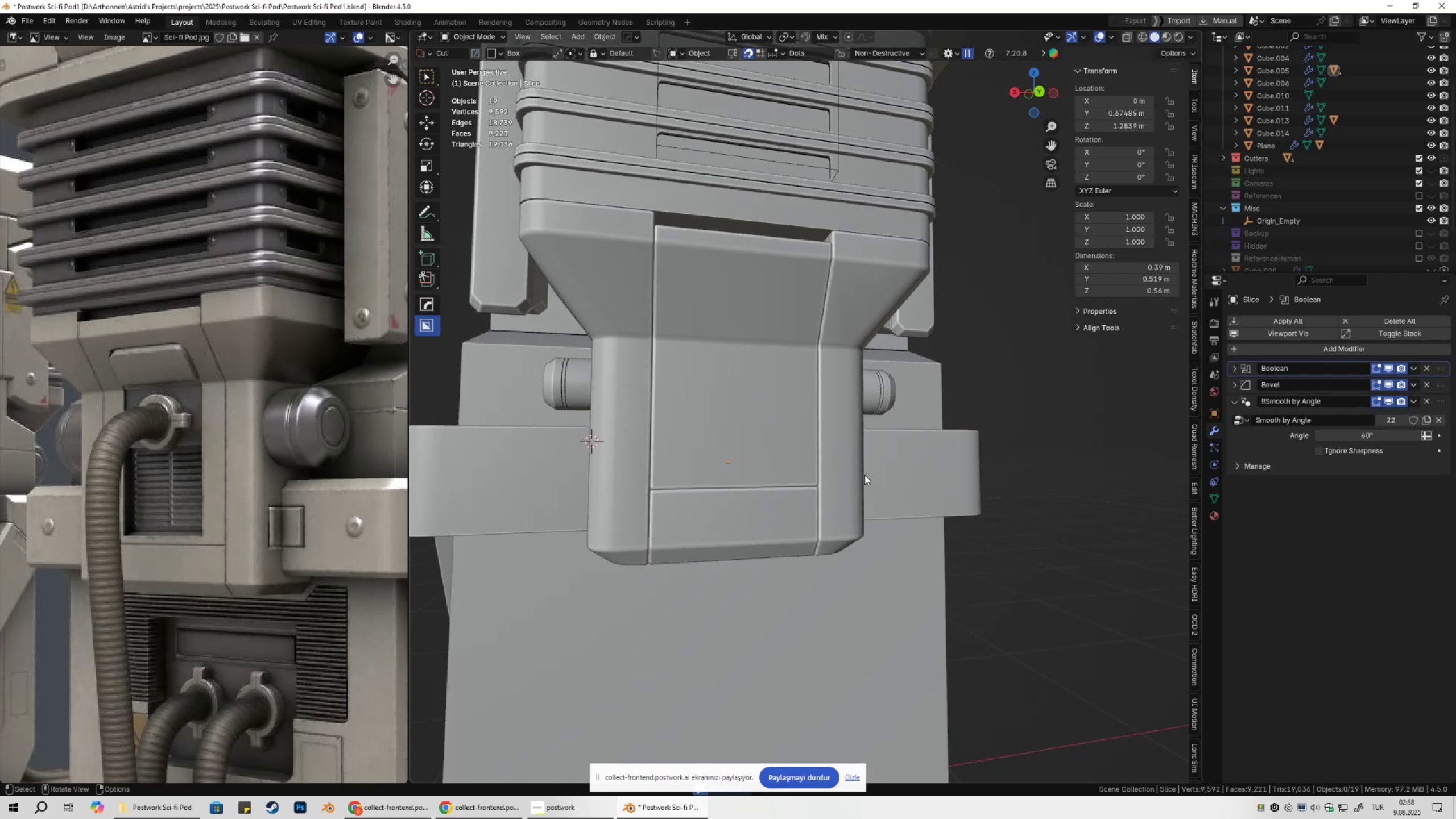 
scroll: coordinate [743, 485], scroll_direction: down, amount: 3.0
 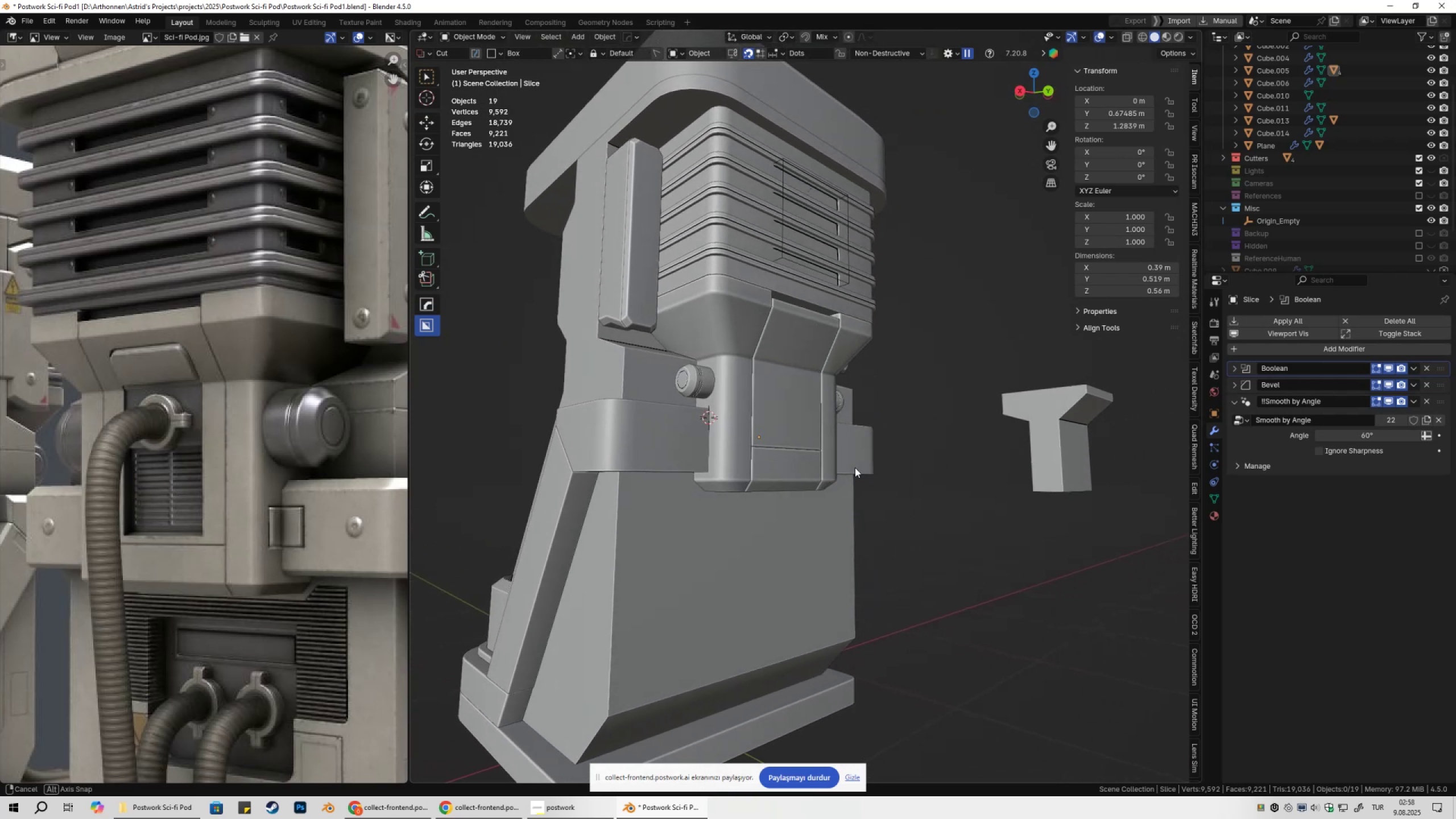 
hold_key(key=ShiftLeft, duration=0.48)
 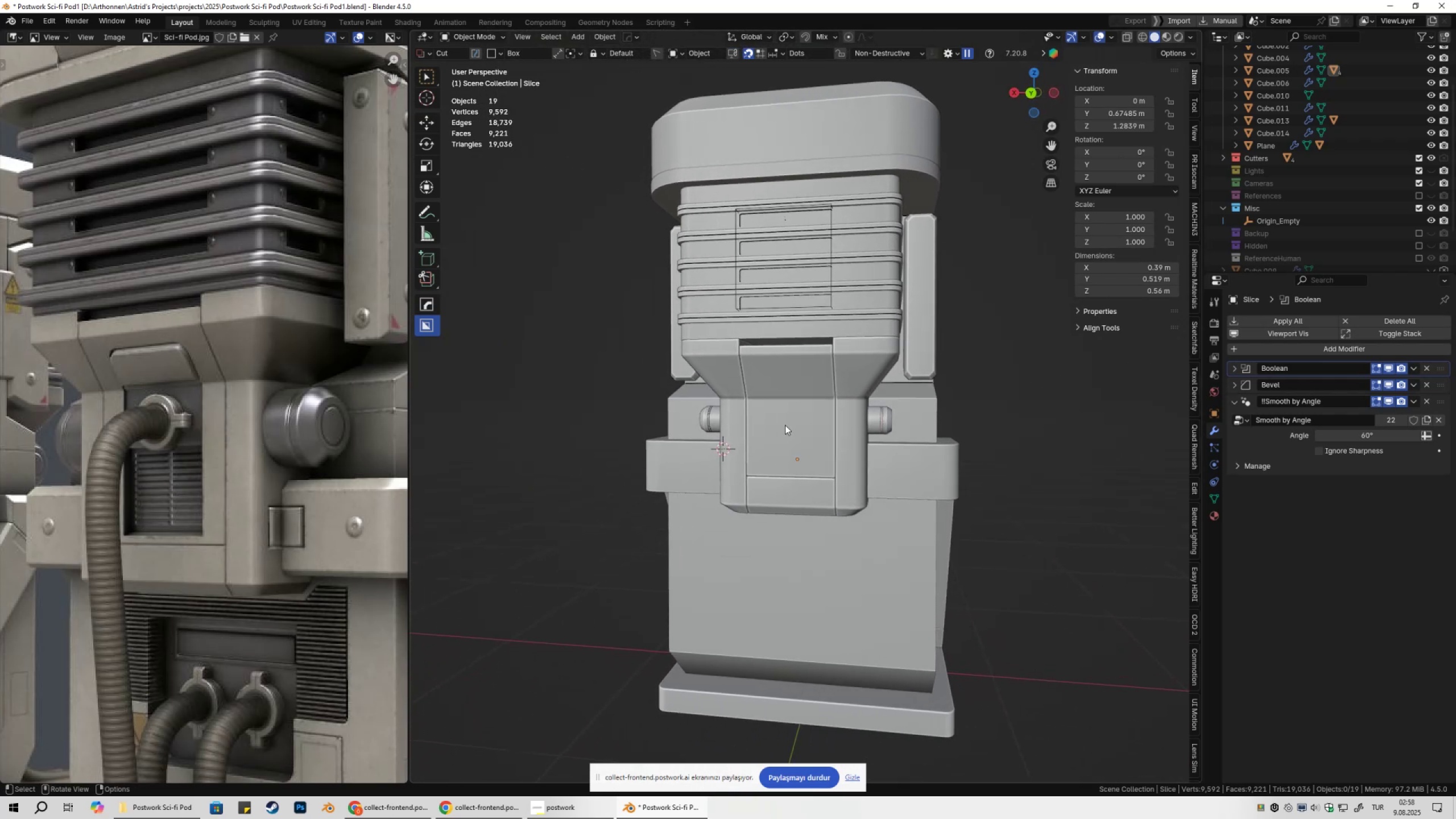 
key(Control+ControlLeft)
 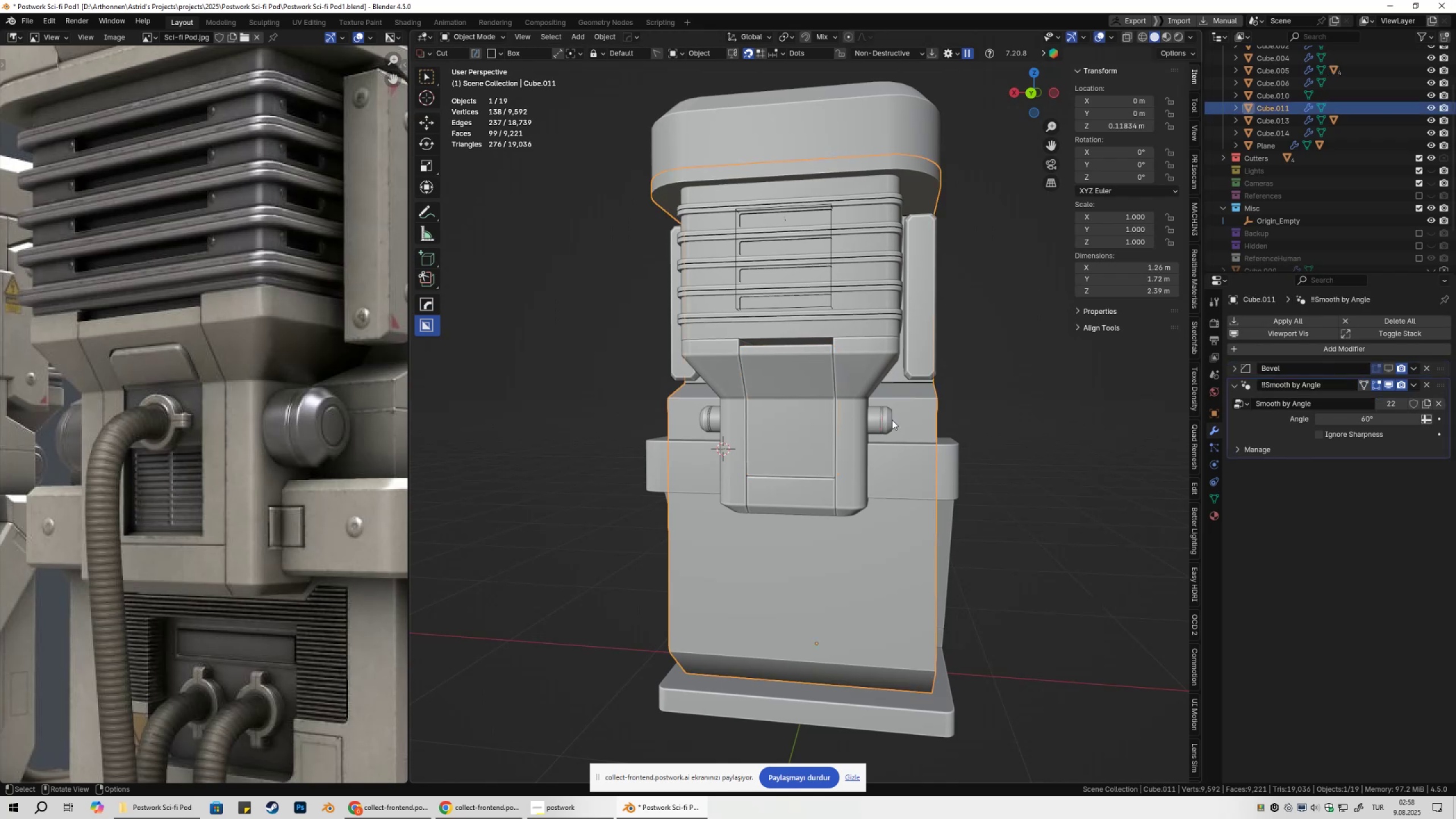 
key(Control+S)
 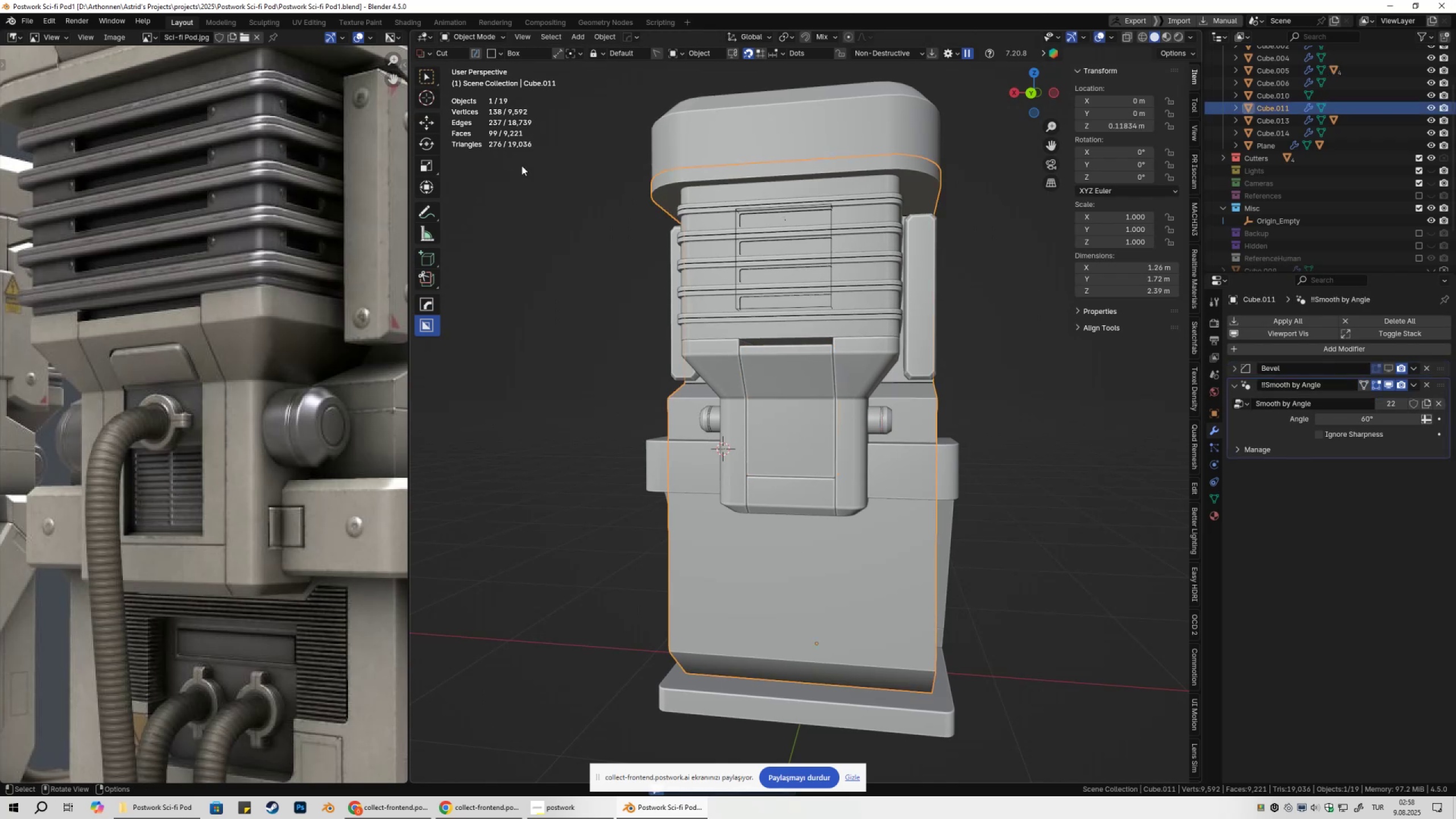 
left_click([799, 437])
 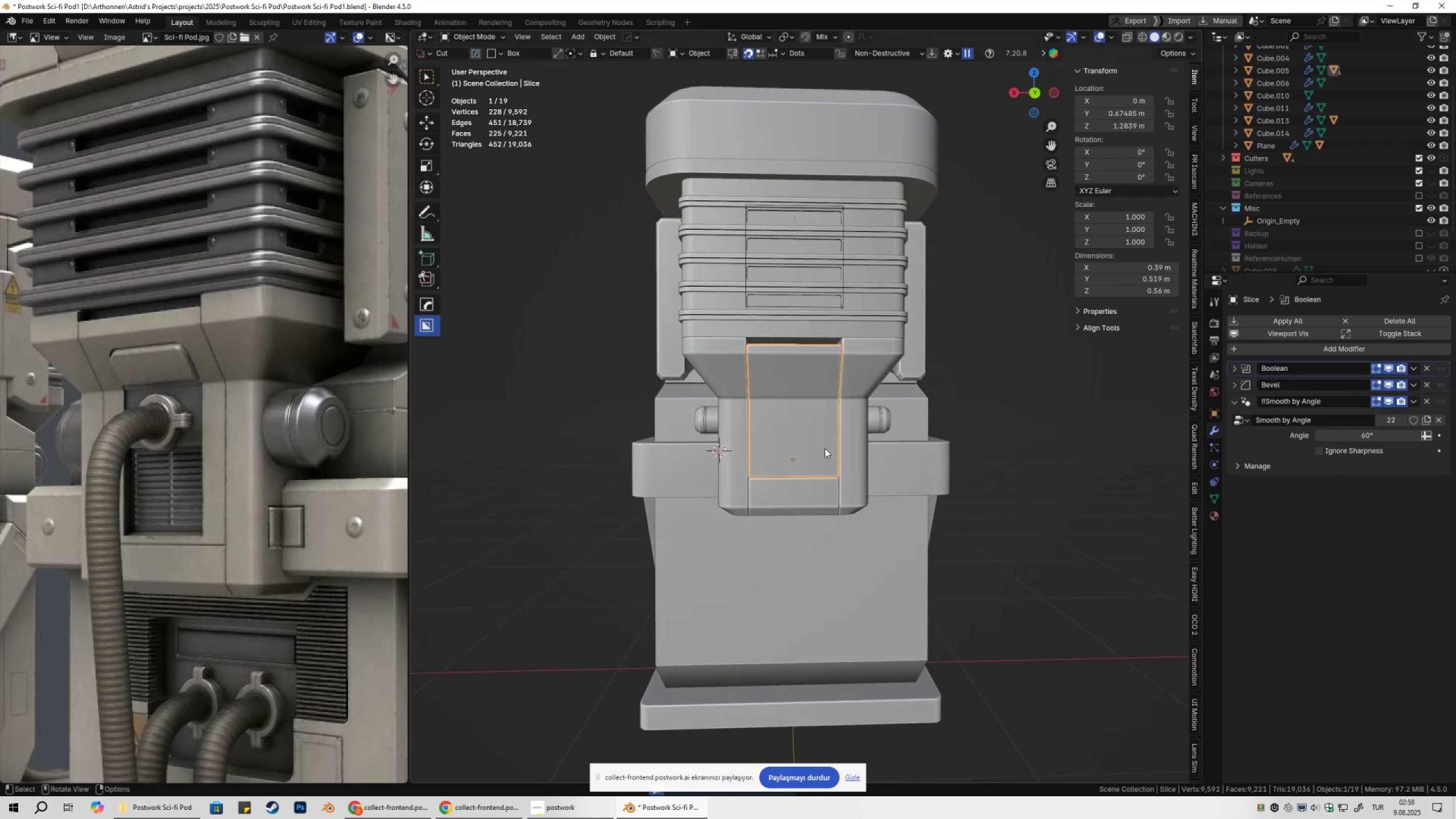 
scroll: coordinate [816, 464], scroll_direction: up, amount: 3.0
 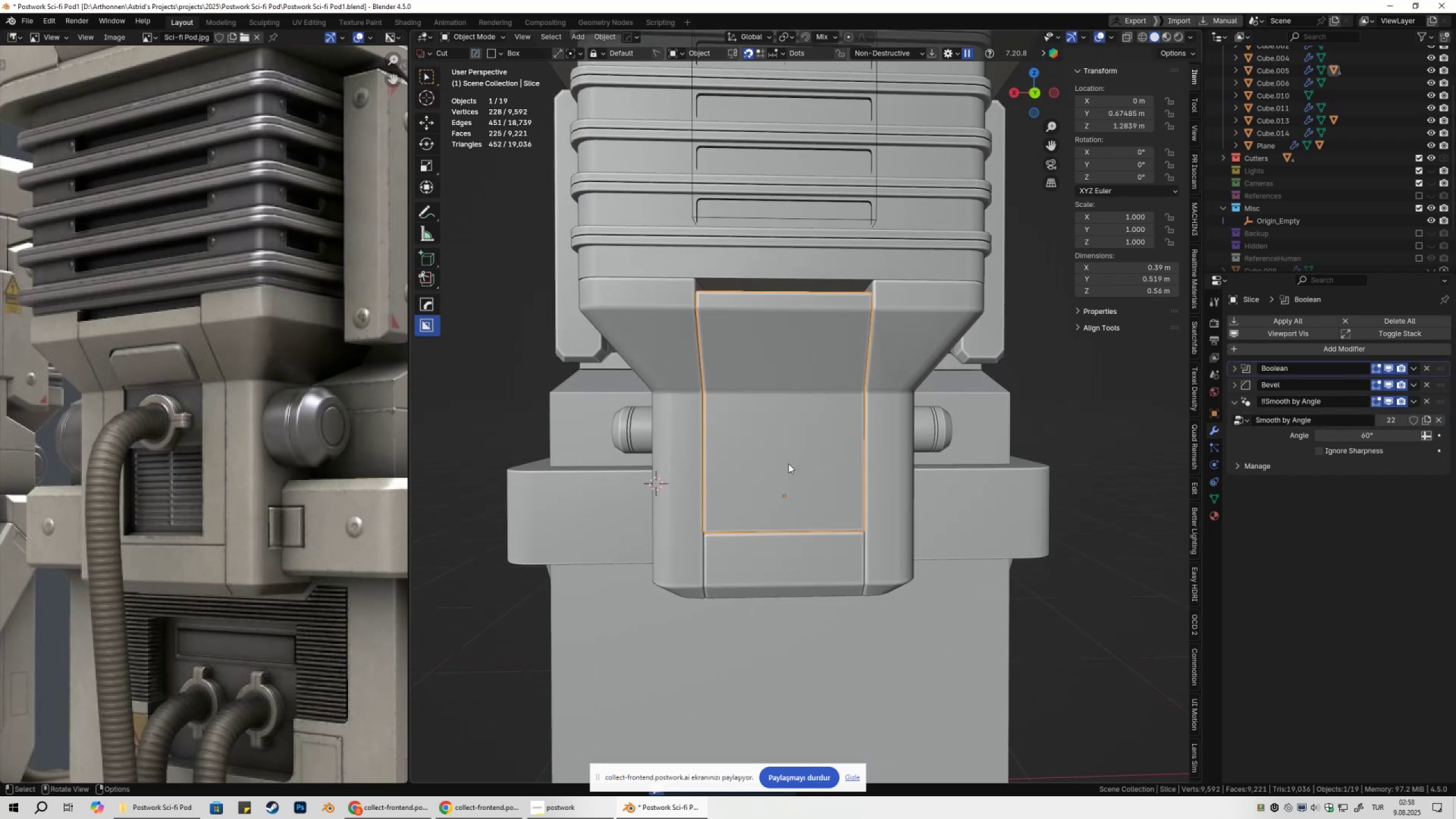 
hold_key(key=ControlLeft, duration=1.34)
left_click_drag(start_coordinate=[784, 460], to_coordinate=[834, 506])
 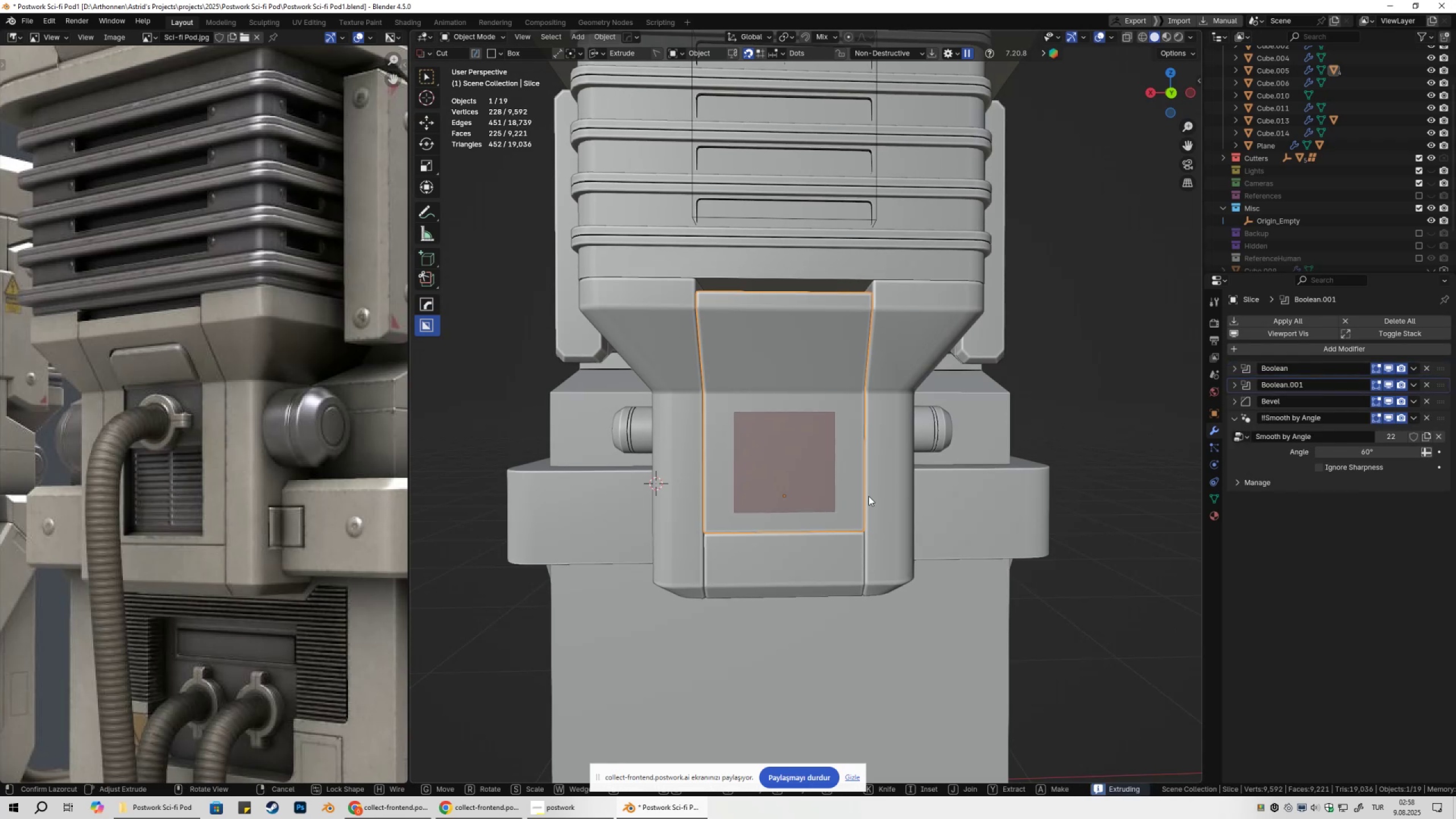 
type(gz)
key(Escape)
key(Escape)
key(Escape)
type(19)
 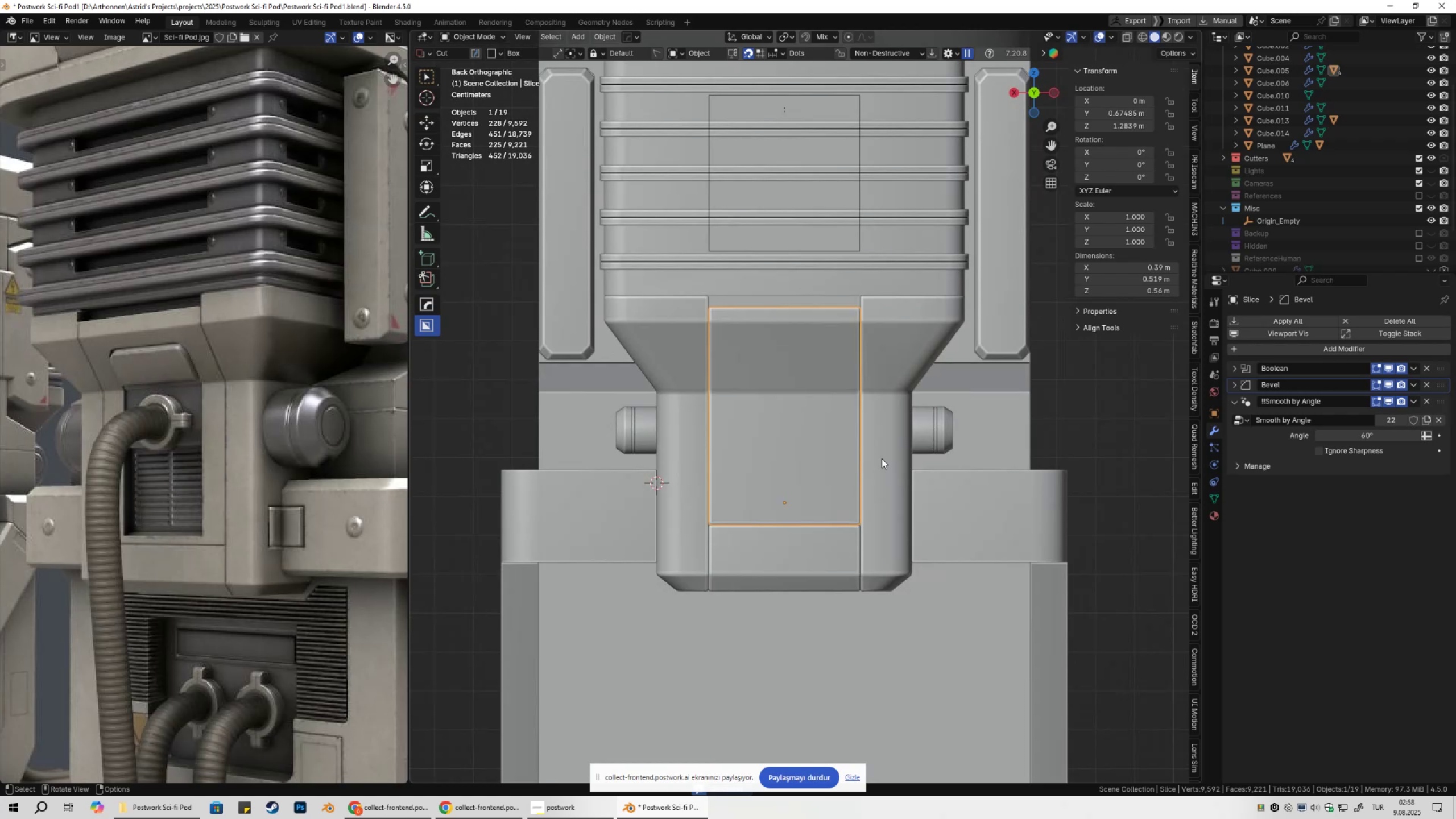 
hold_key(key=ShiftLeft, duration=0.35)
 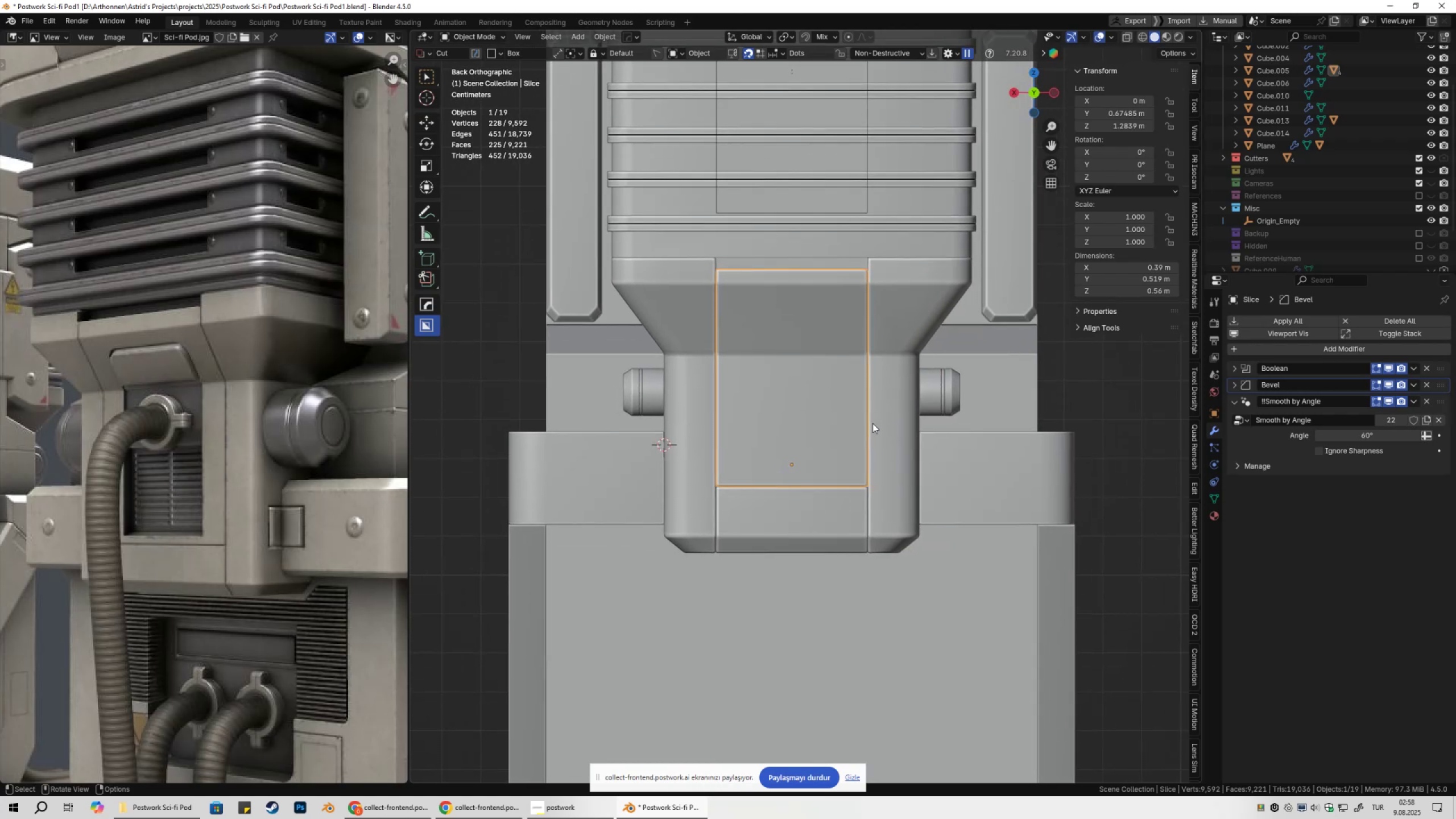 
scroll: coordinate [864, 435], scroll_direction: up, amount: 2.0
 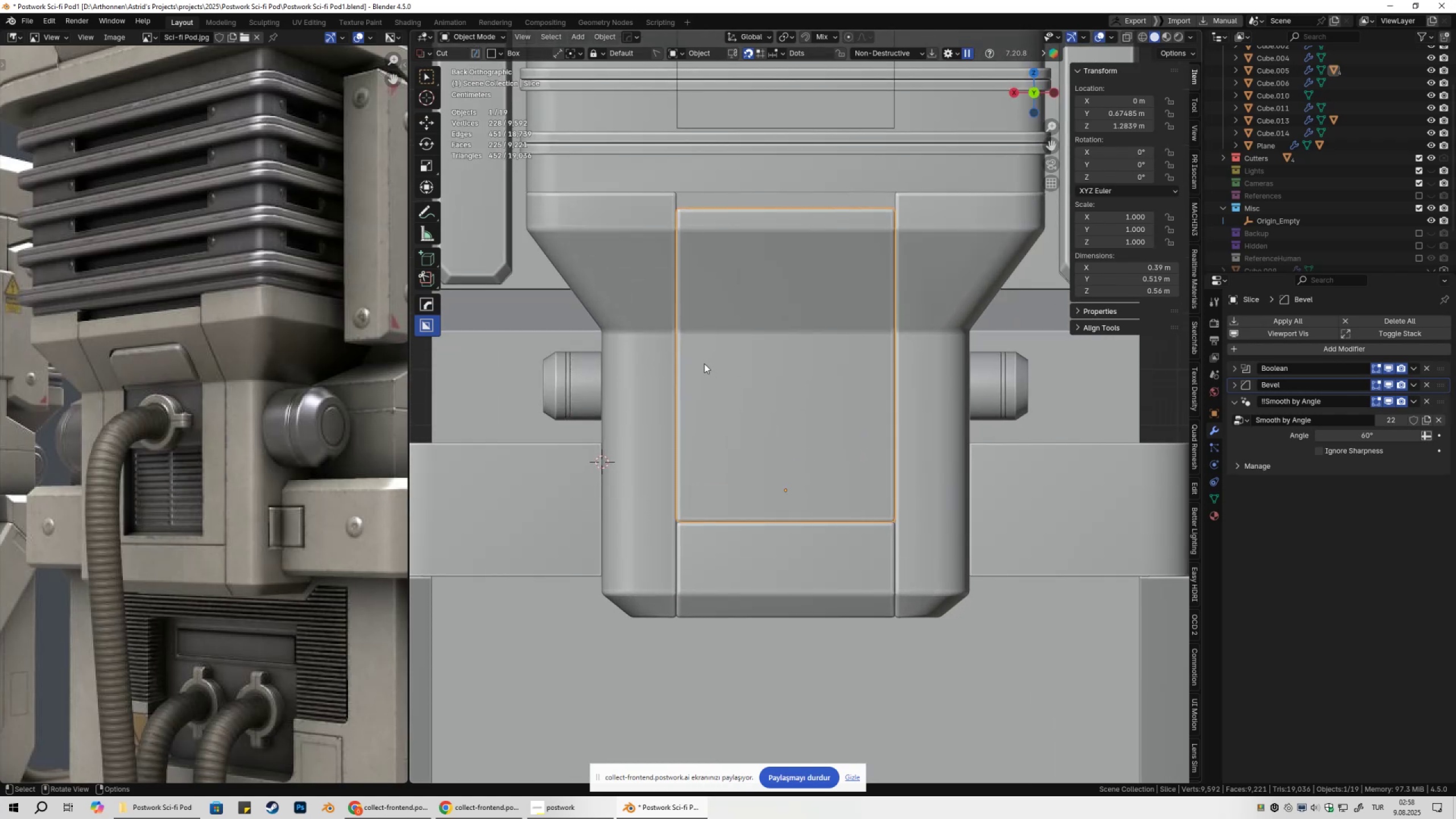 
left_click_drag(start_coordinate=[700, 361], to_coordinate=[869, 504])
 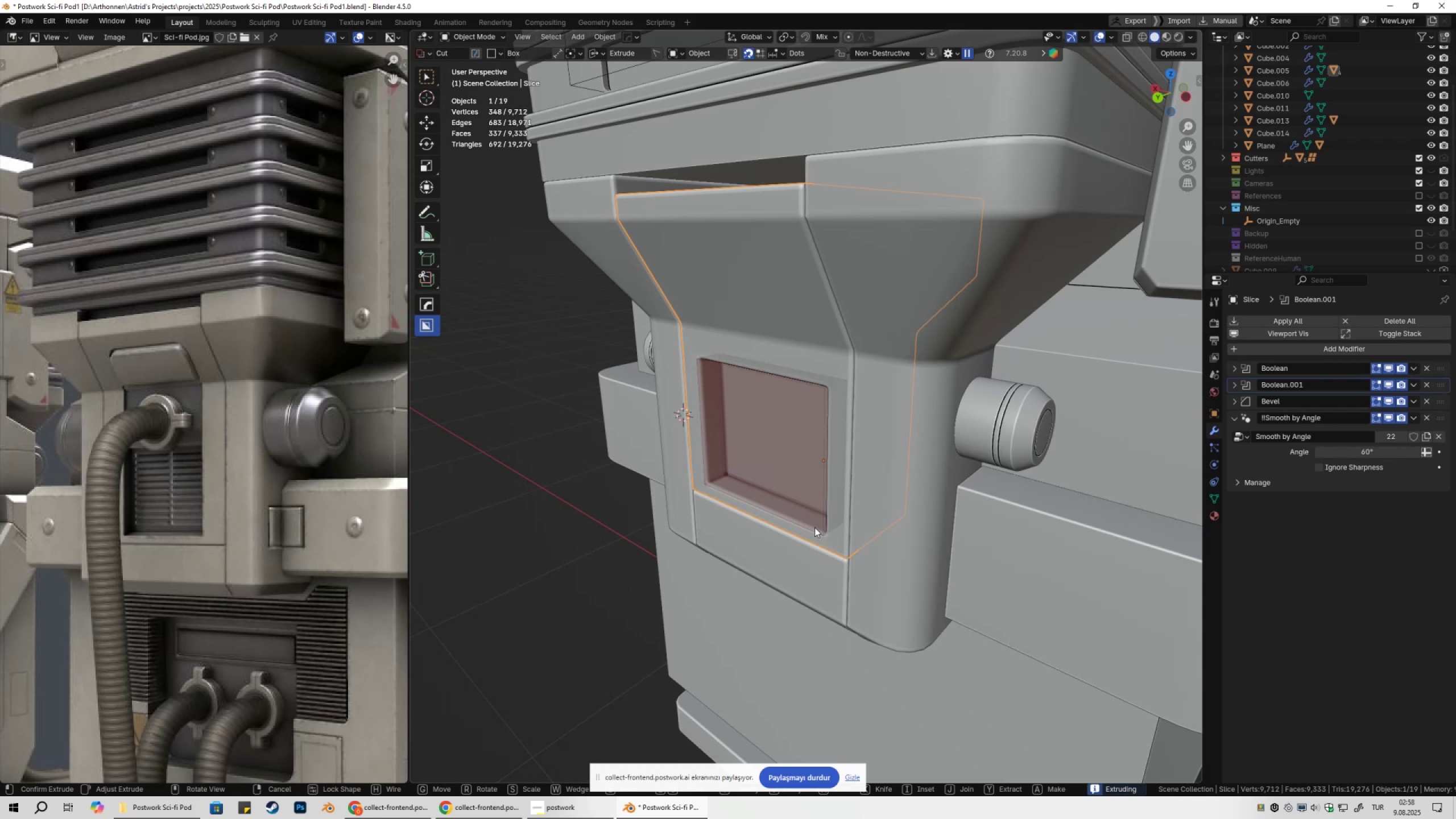 
wait(6.5)
 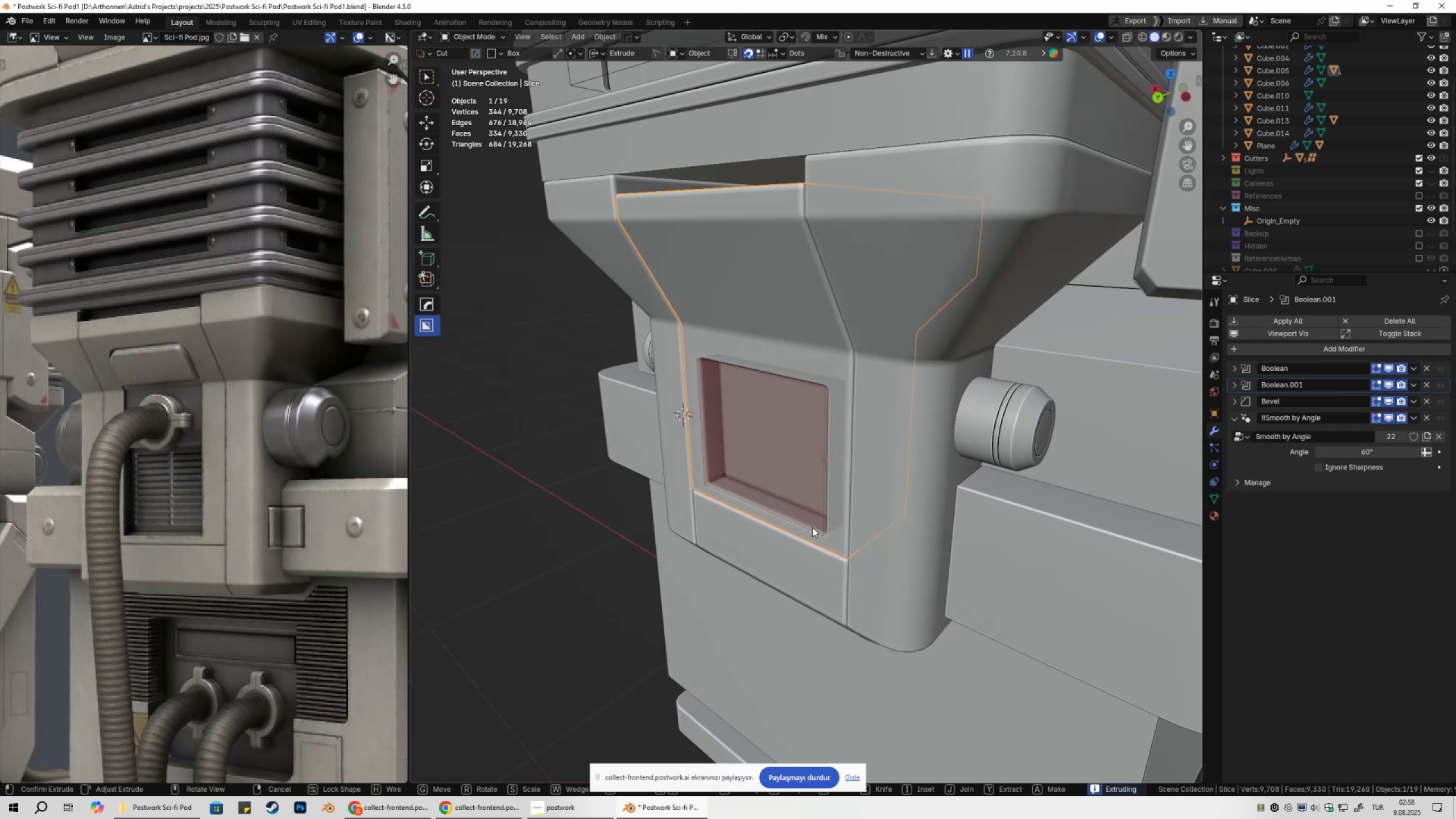 
key(Space)
 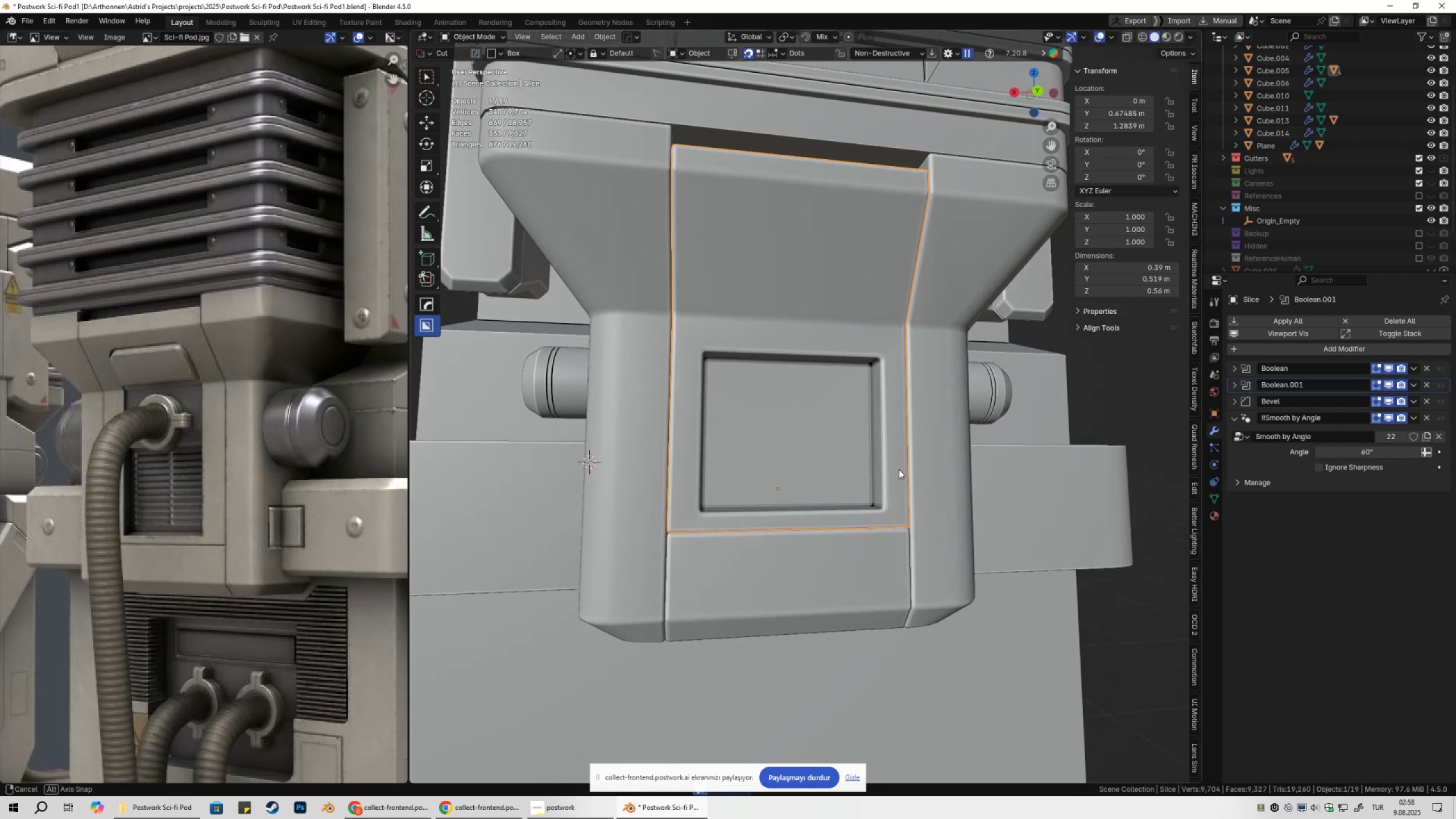 
key(Q)
 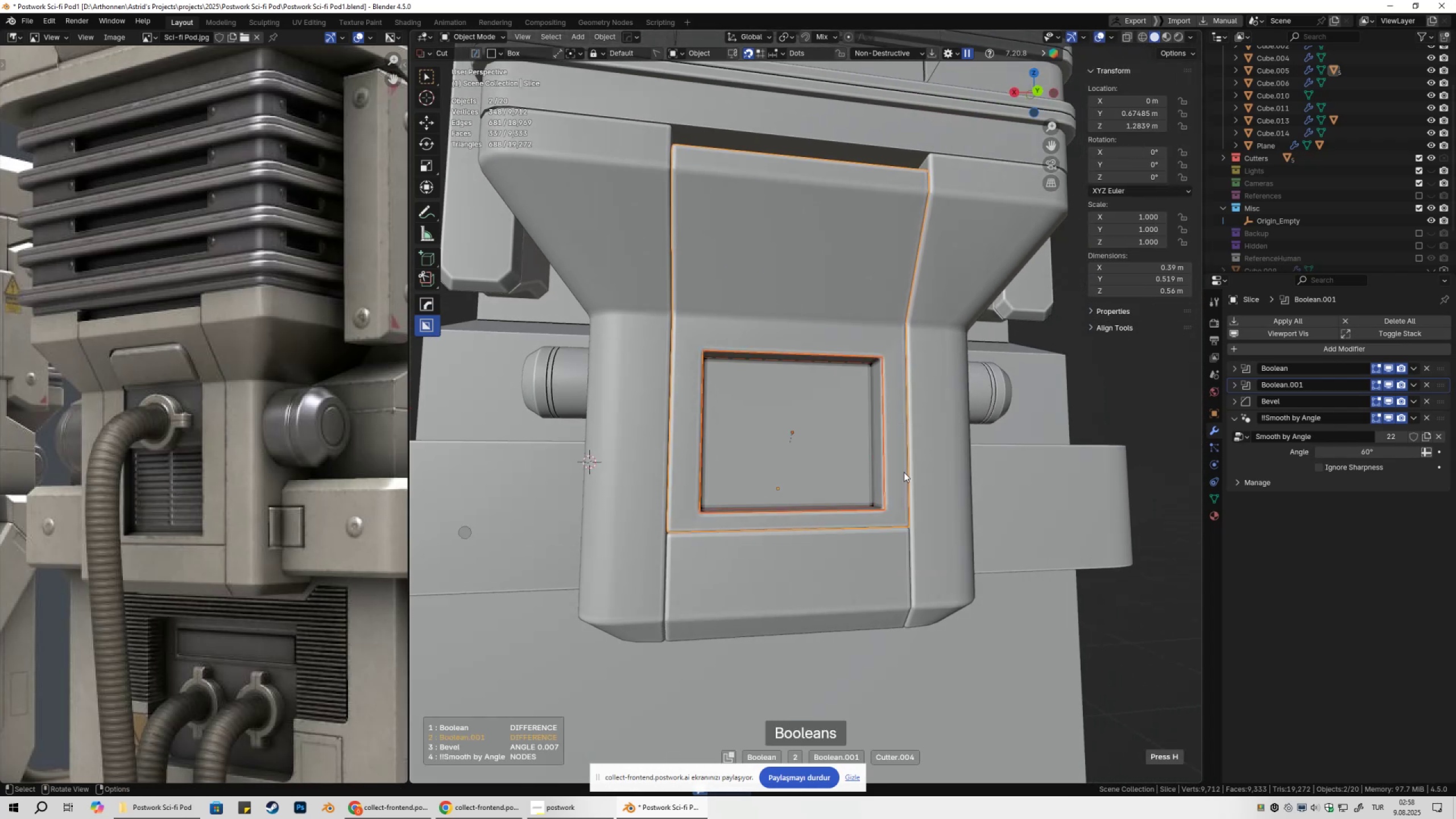 
double_click([904, 472])
 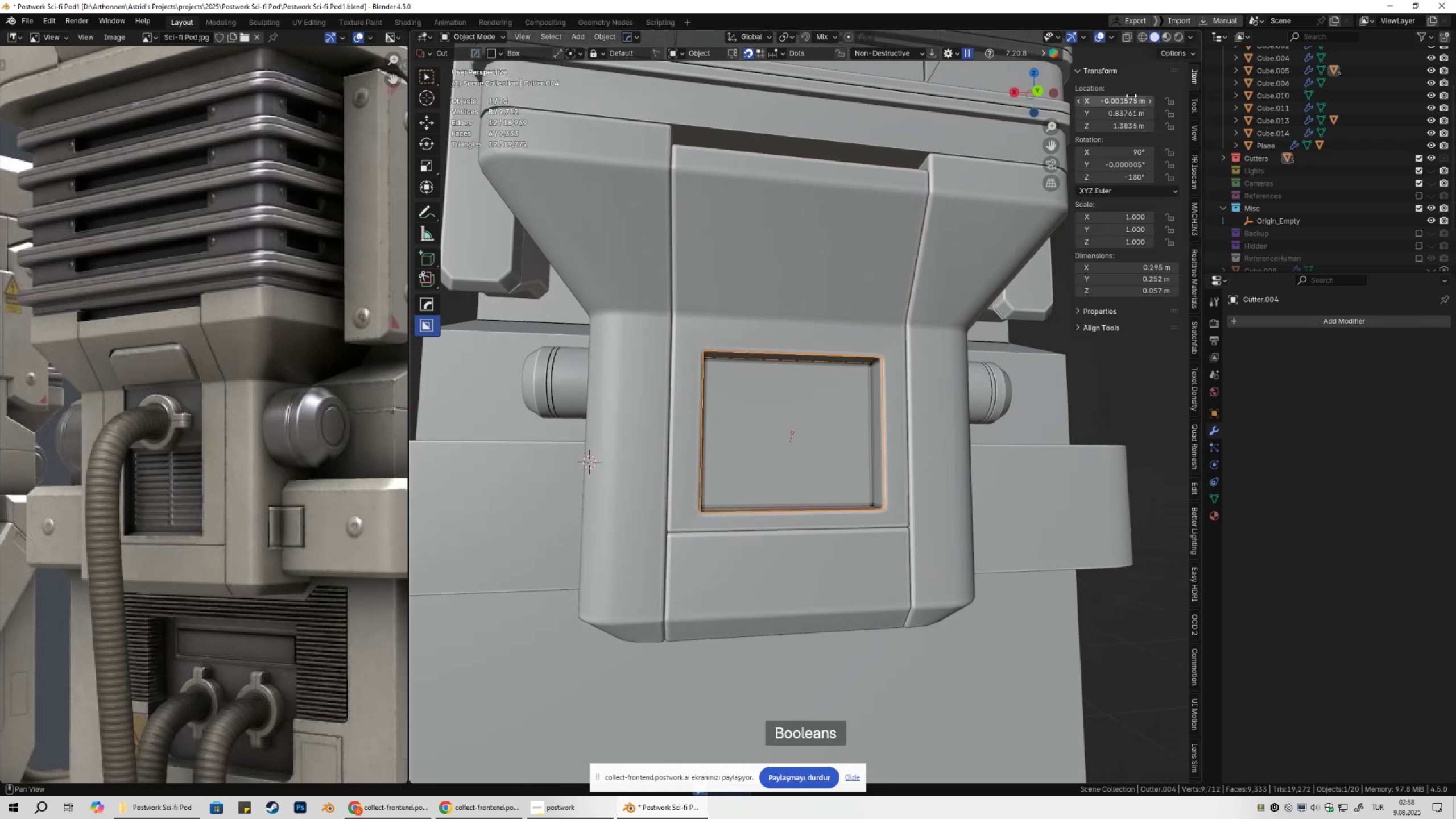 
left_click([1130, 98])
 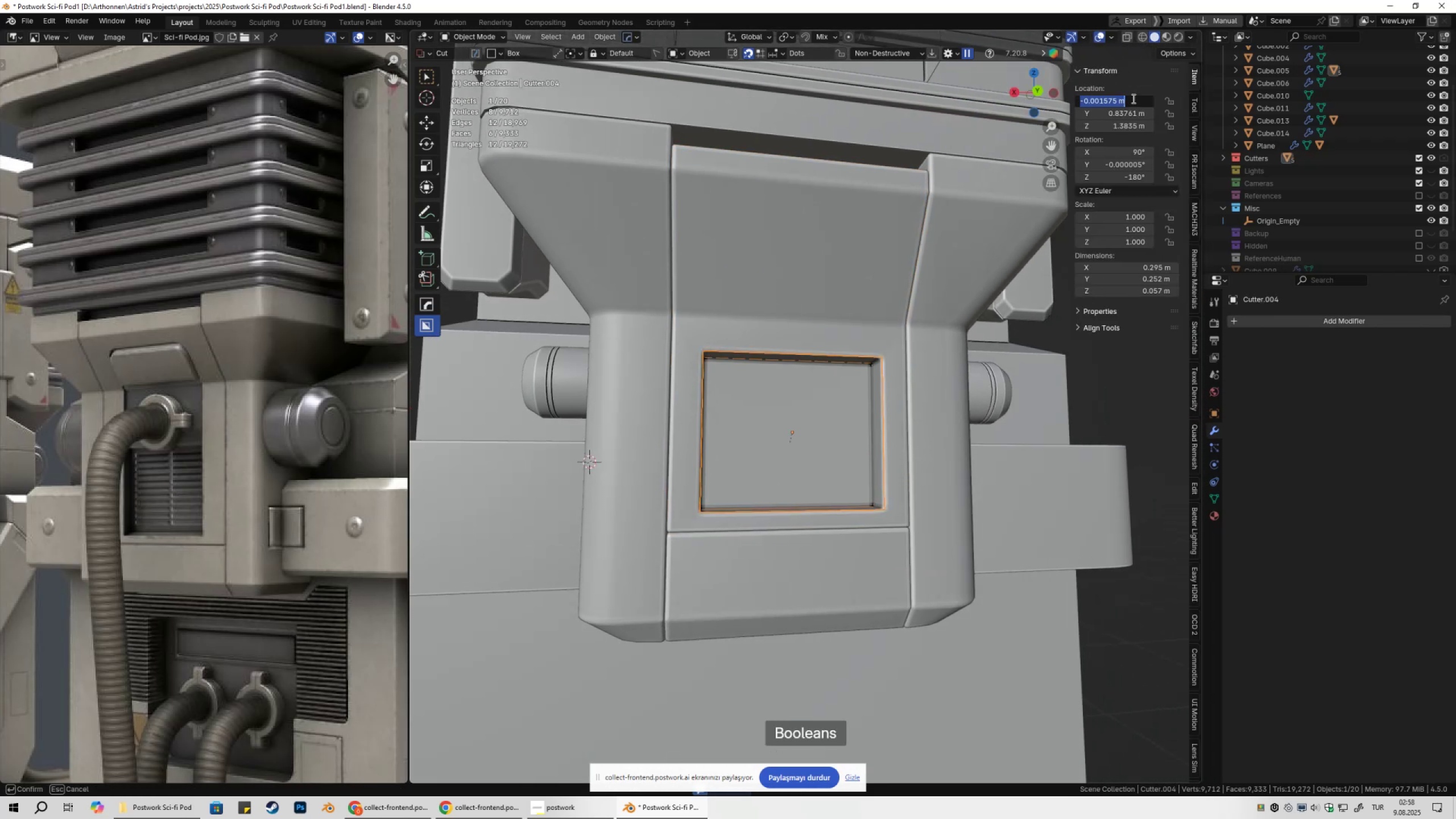 
key(Numpad0)
 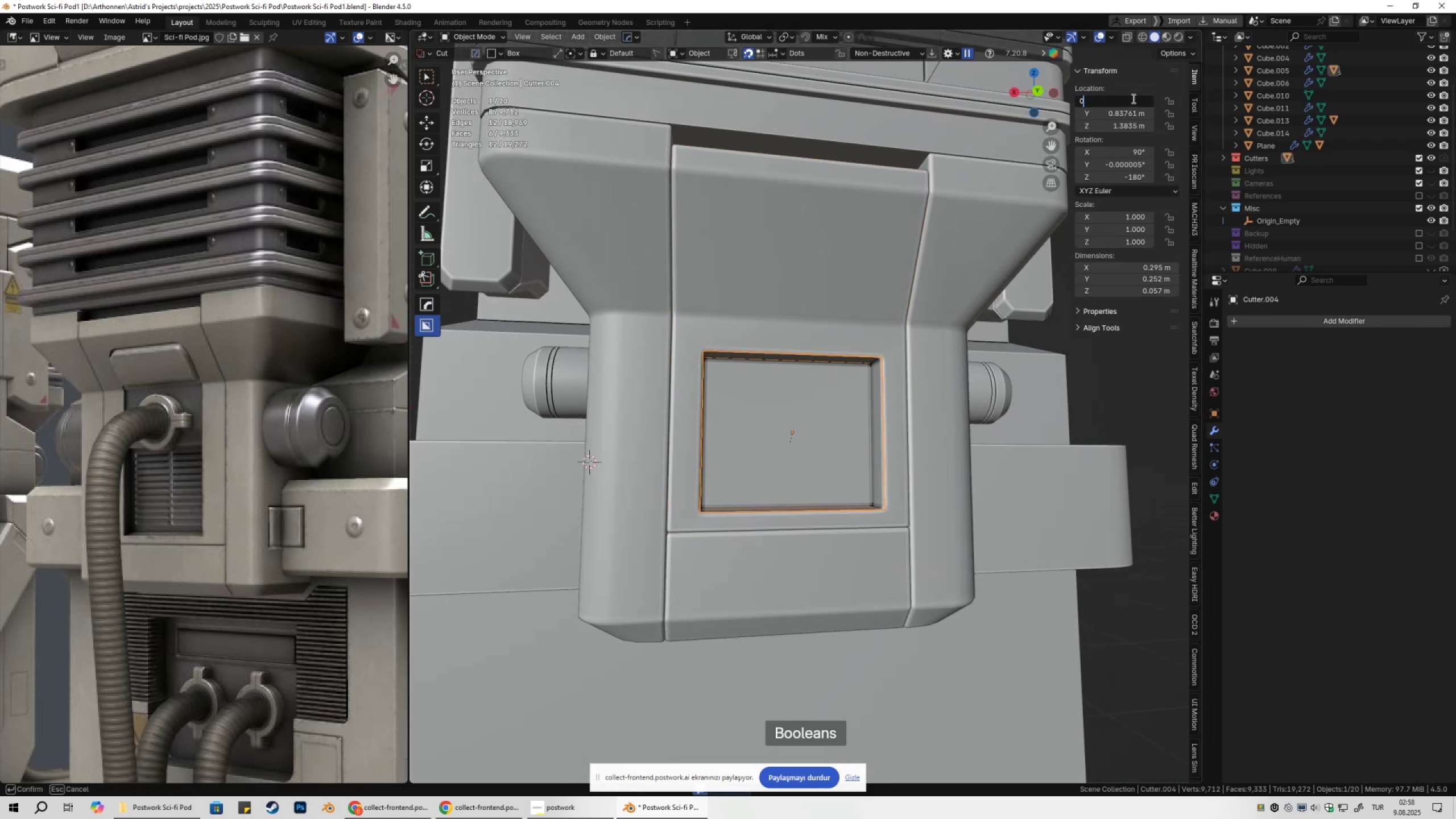 
key(NumpadEnter)
 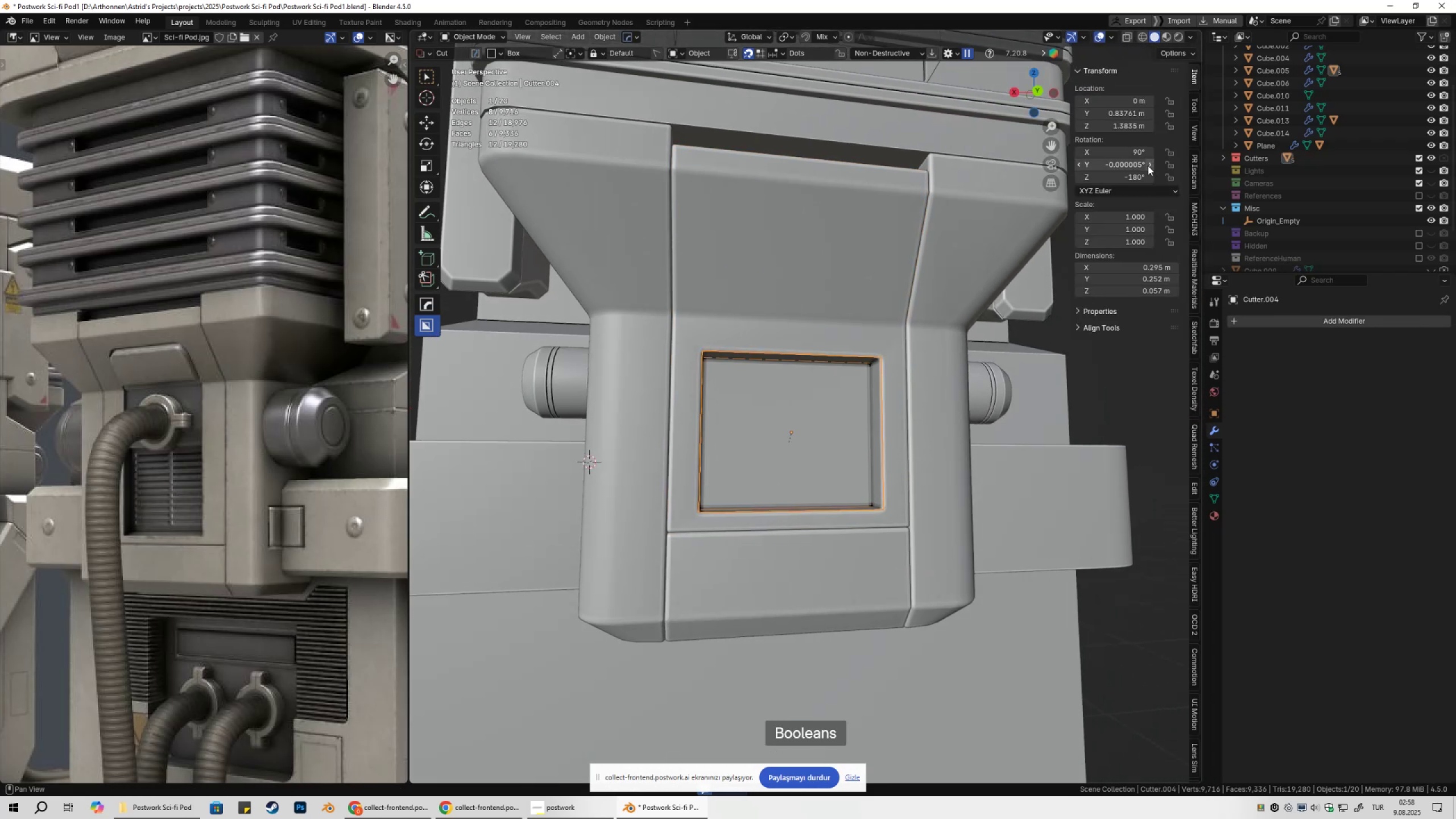 
left_click([1127, 162])
 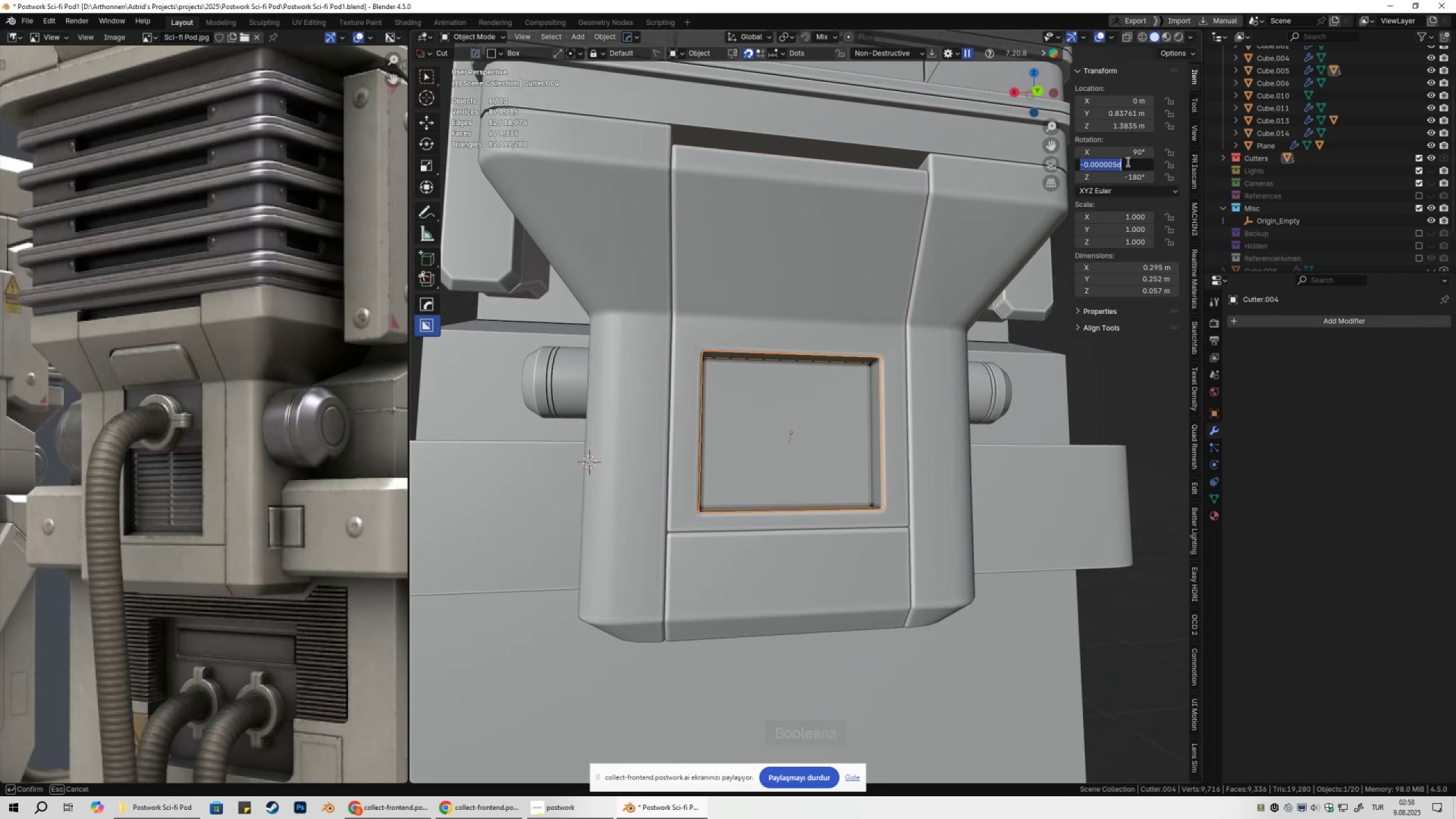 
key(Numpad0)
 